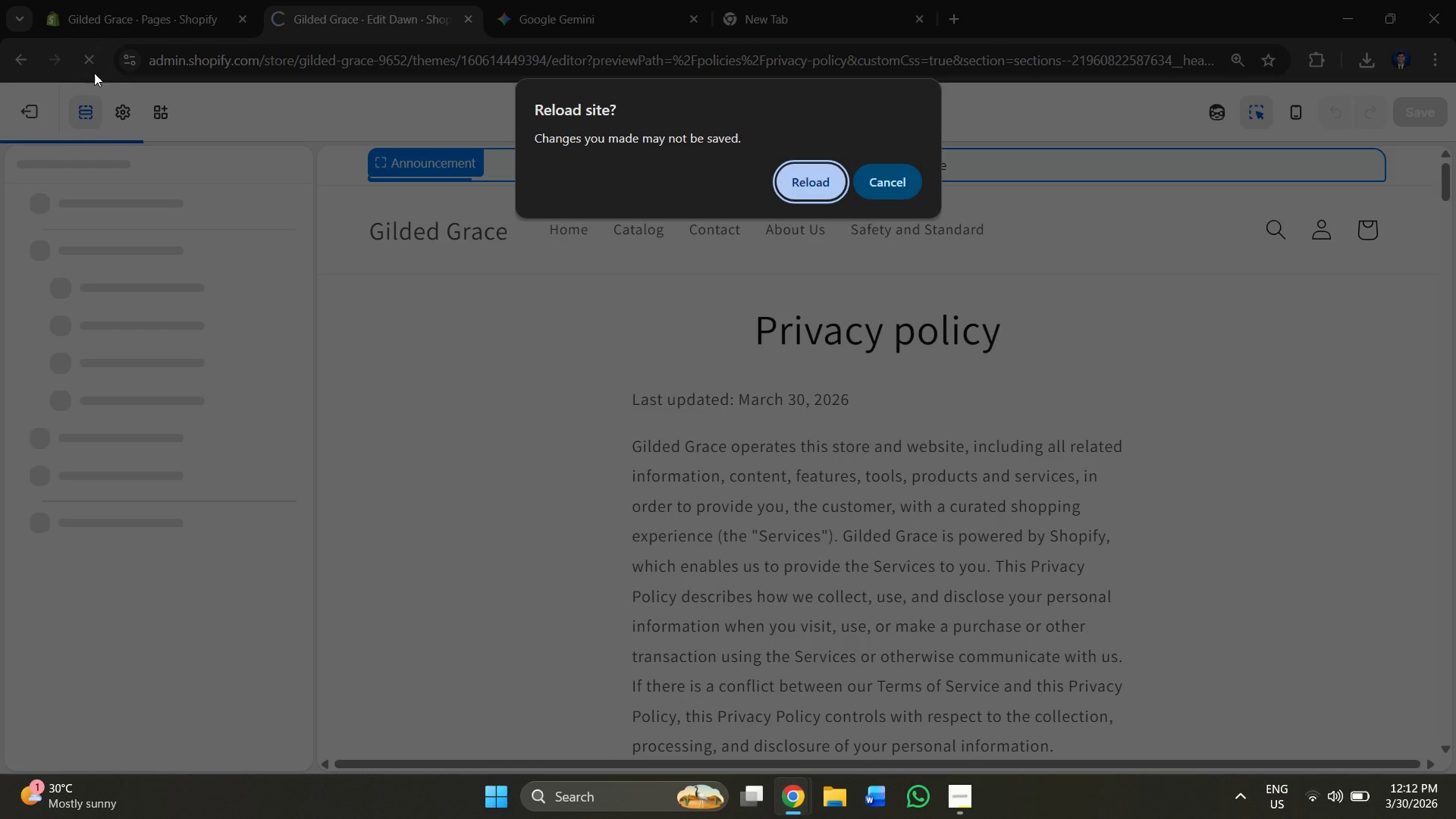 
left_click([793, 184])
 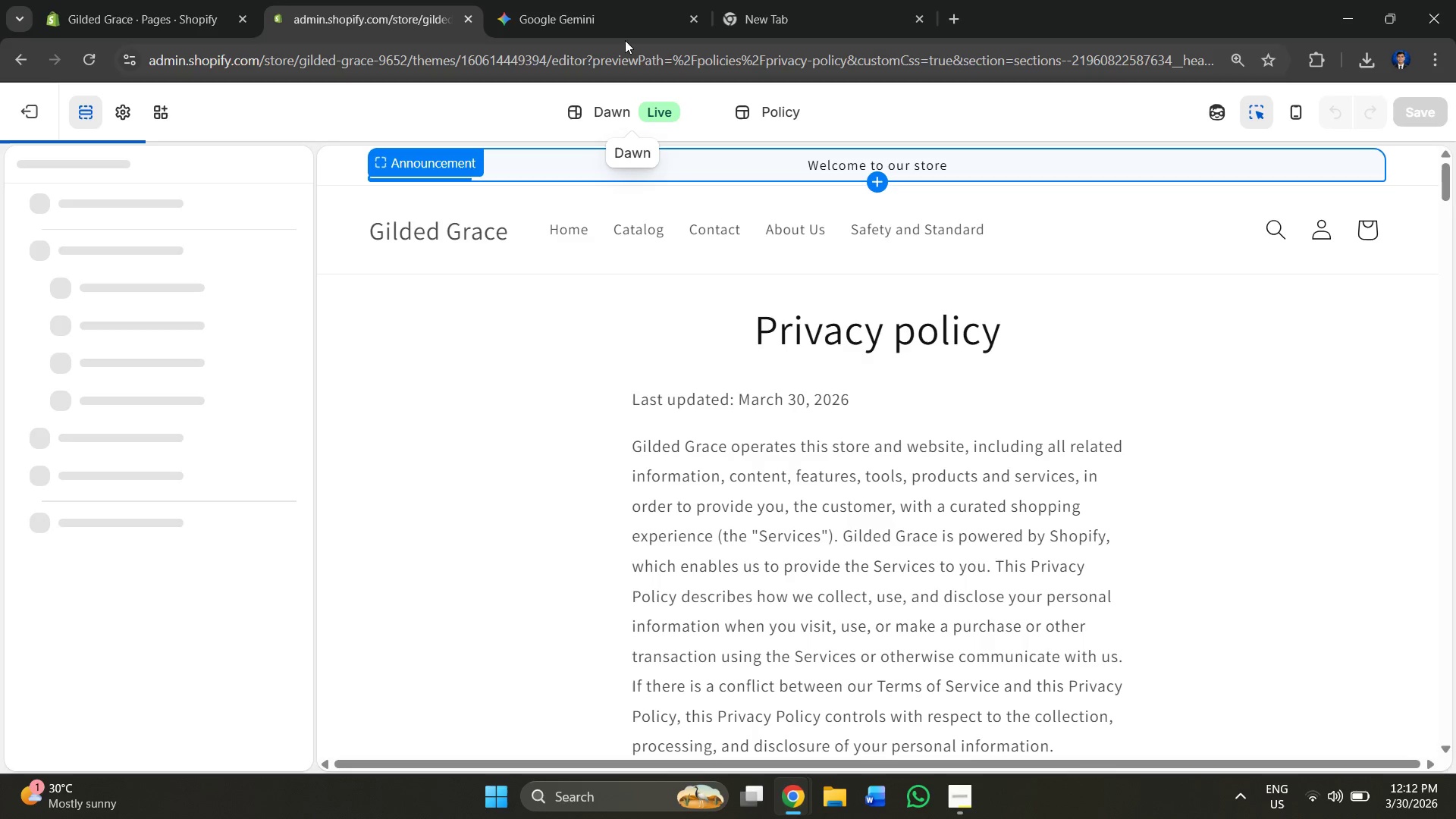 
left_click([599, 2])
 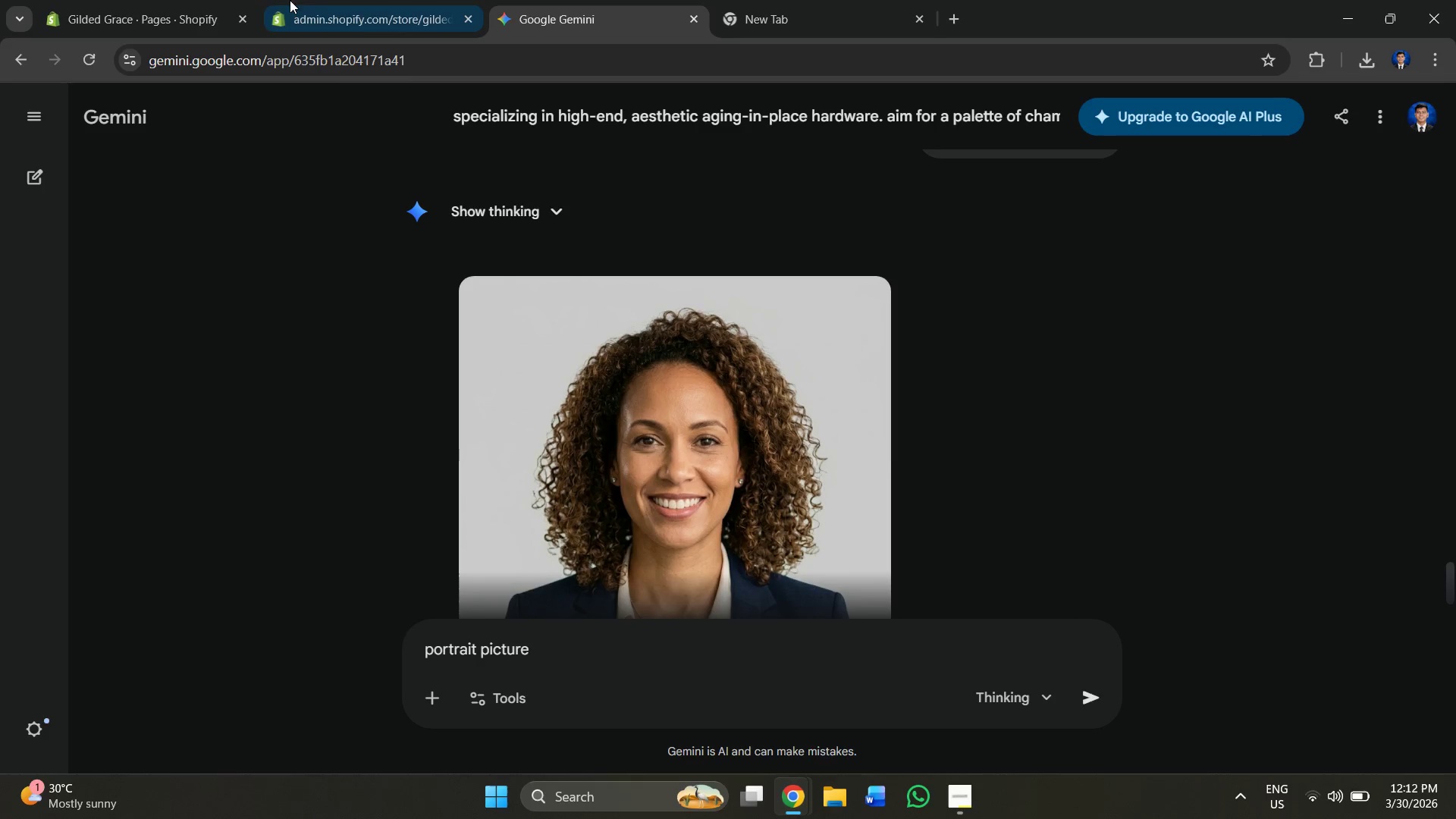 
left_click([315, 0])
 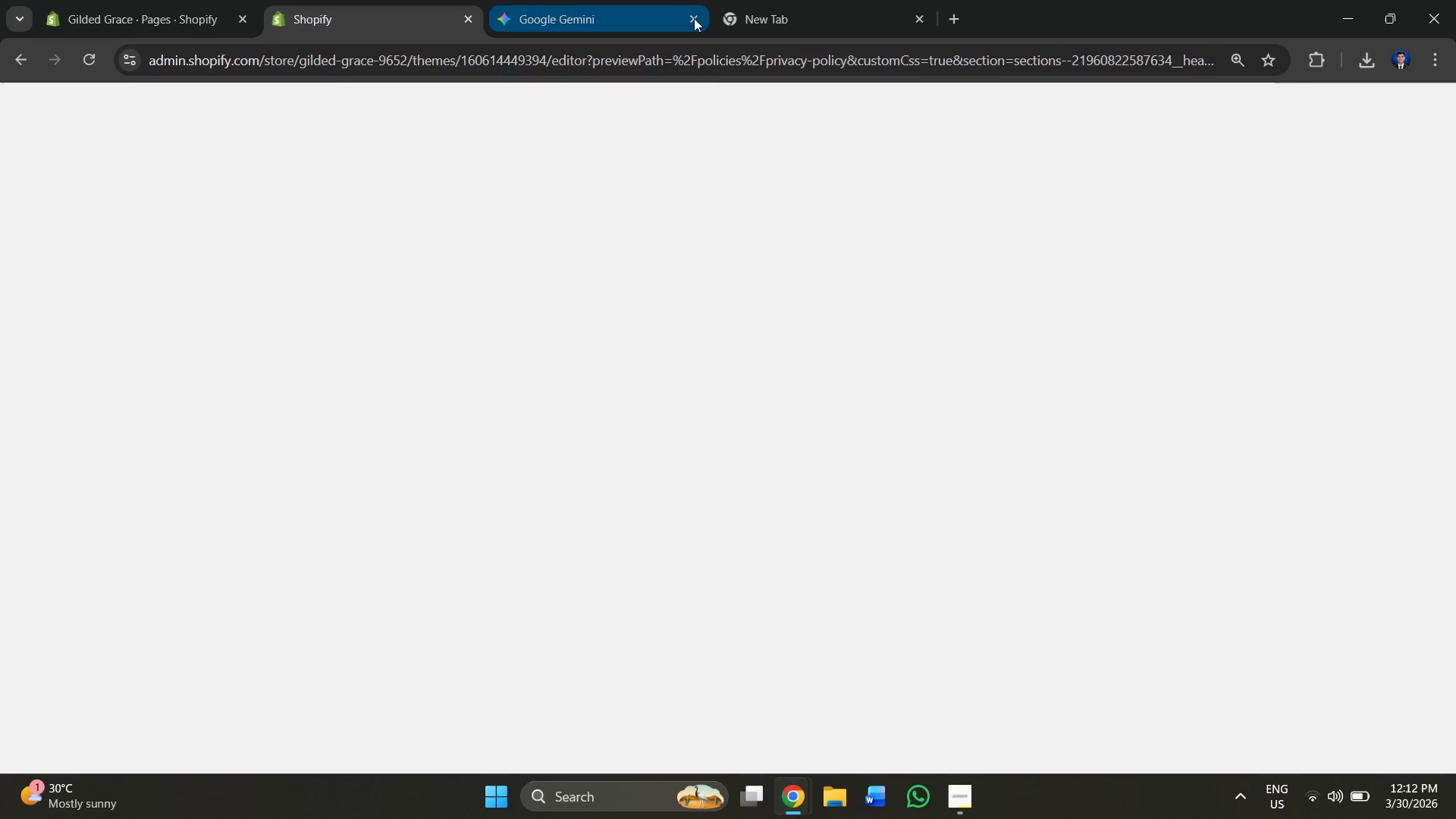 
left_click([694, 19])
 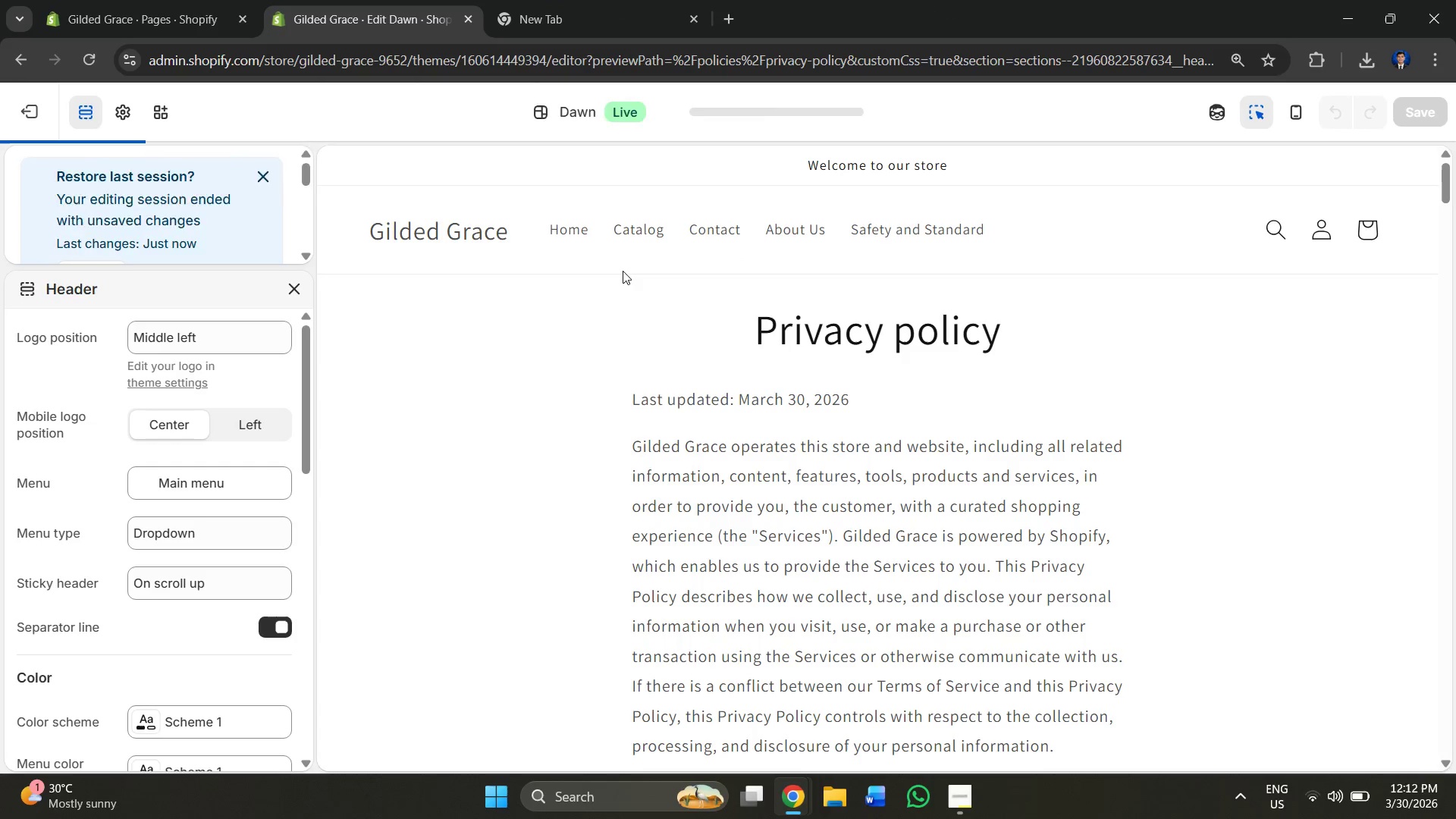 
scroll: coordinate [867, 384], scroll_direction: down, amount: 1.0
 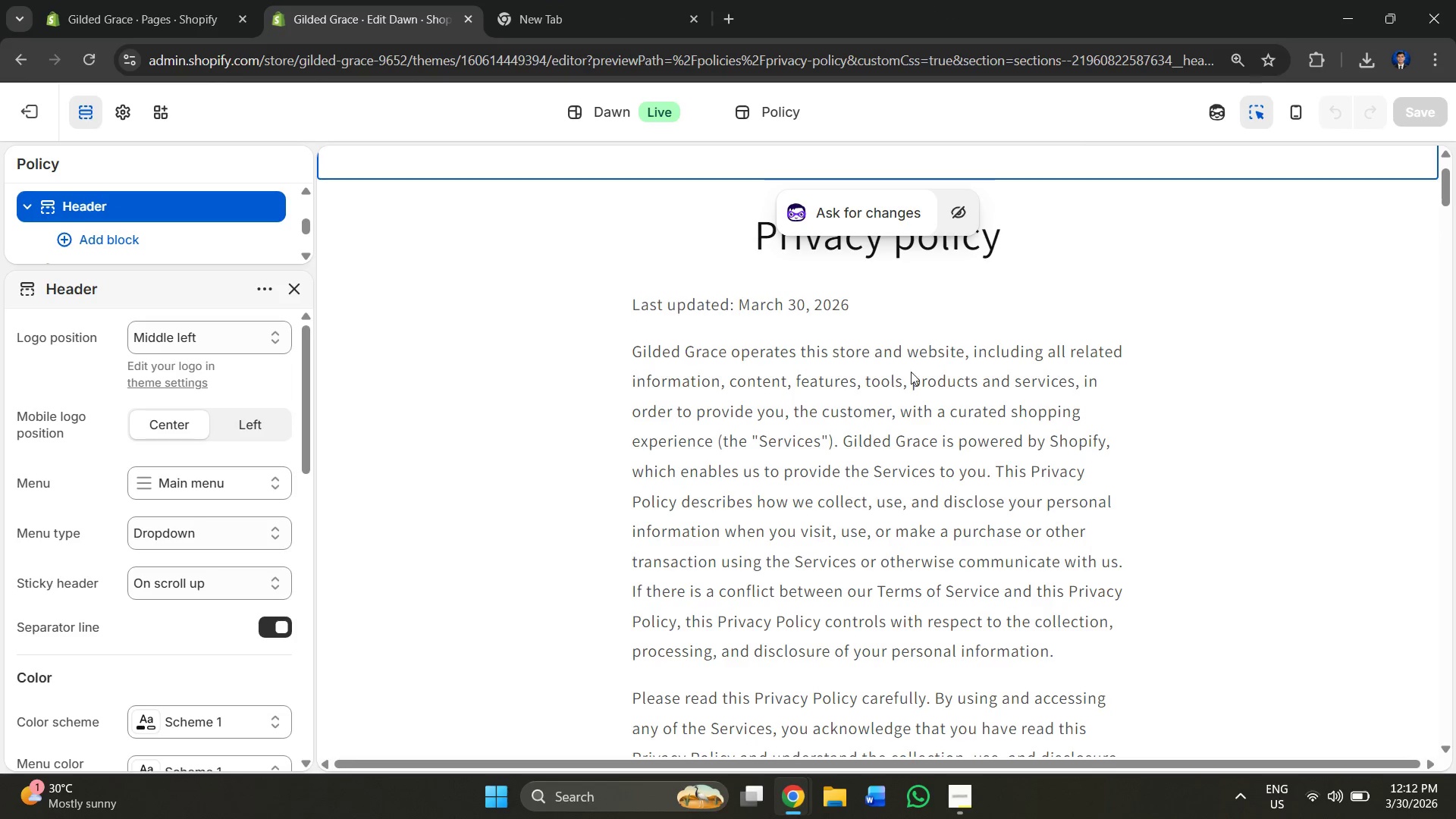 
scroll: coordinate [895, 425], scroll_direction: up, amount: 3.0
 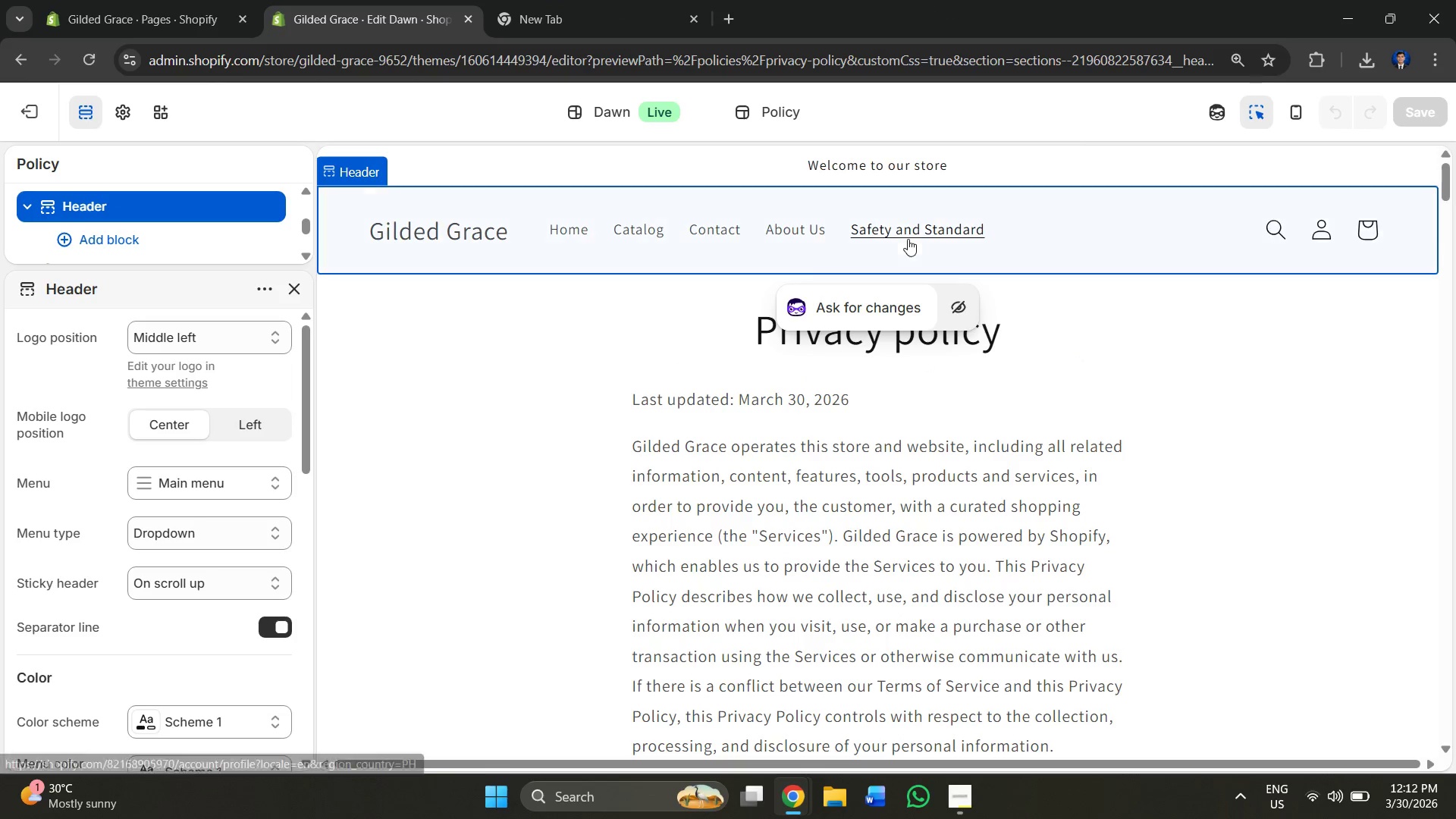 
left_click([908, 224])
 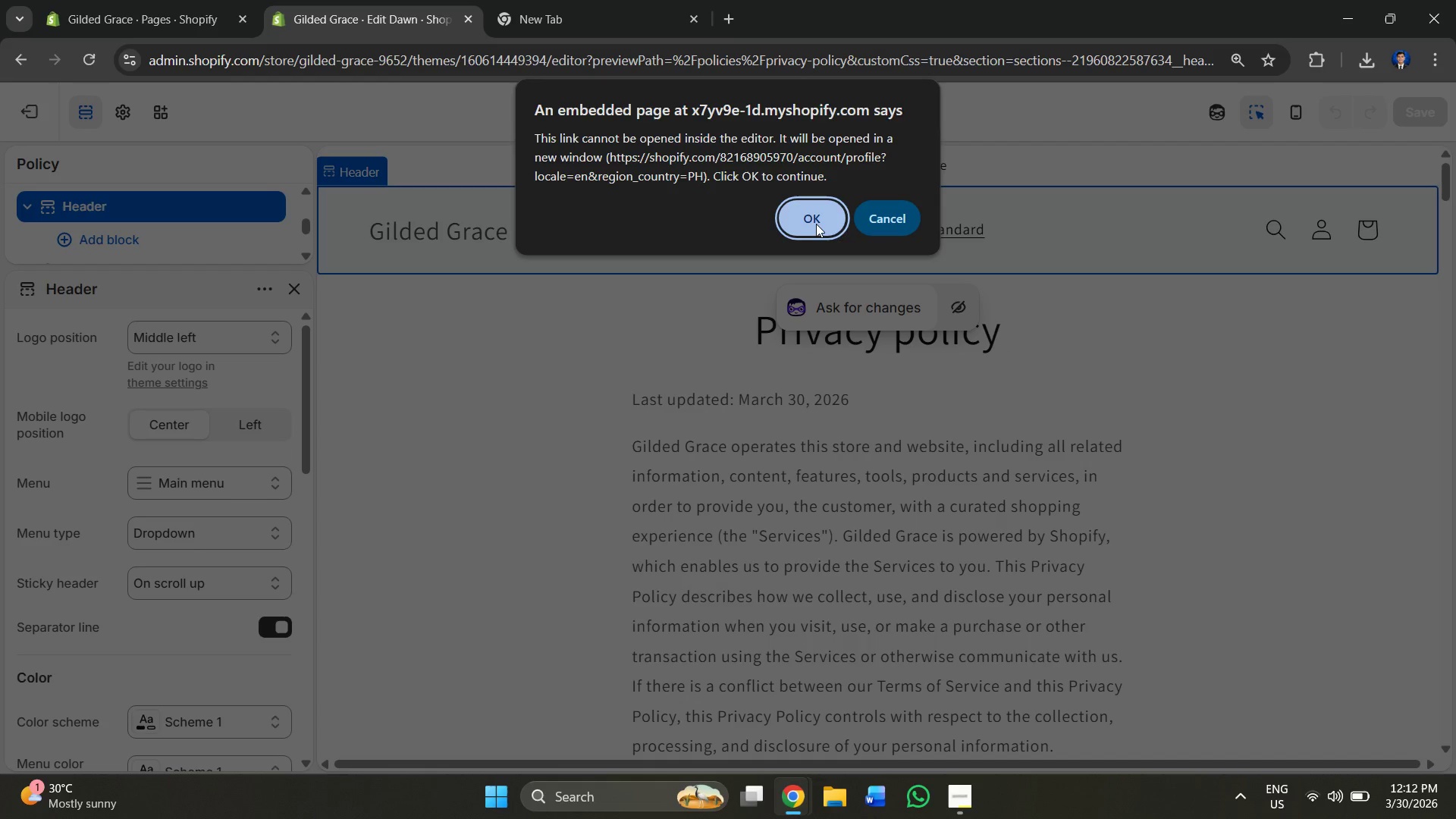 
left_click([816, 224])
 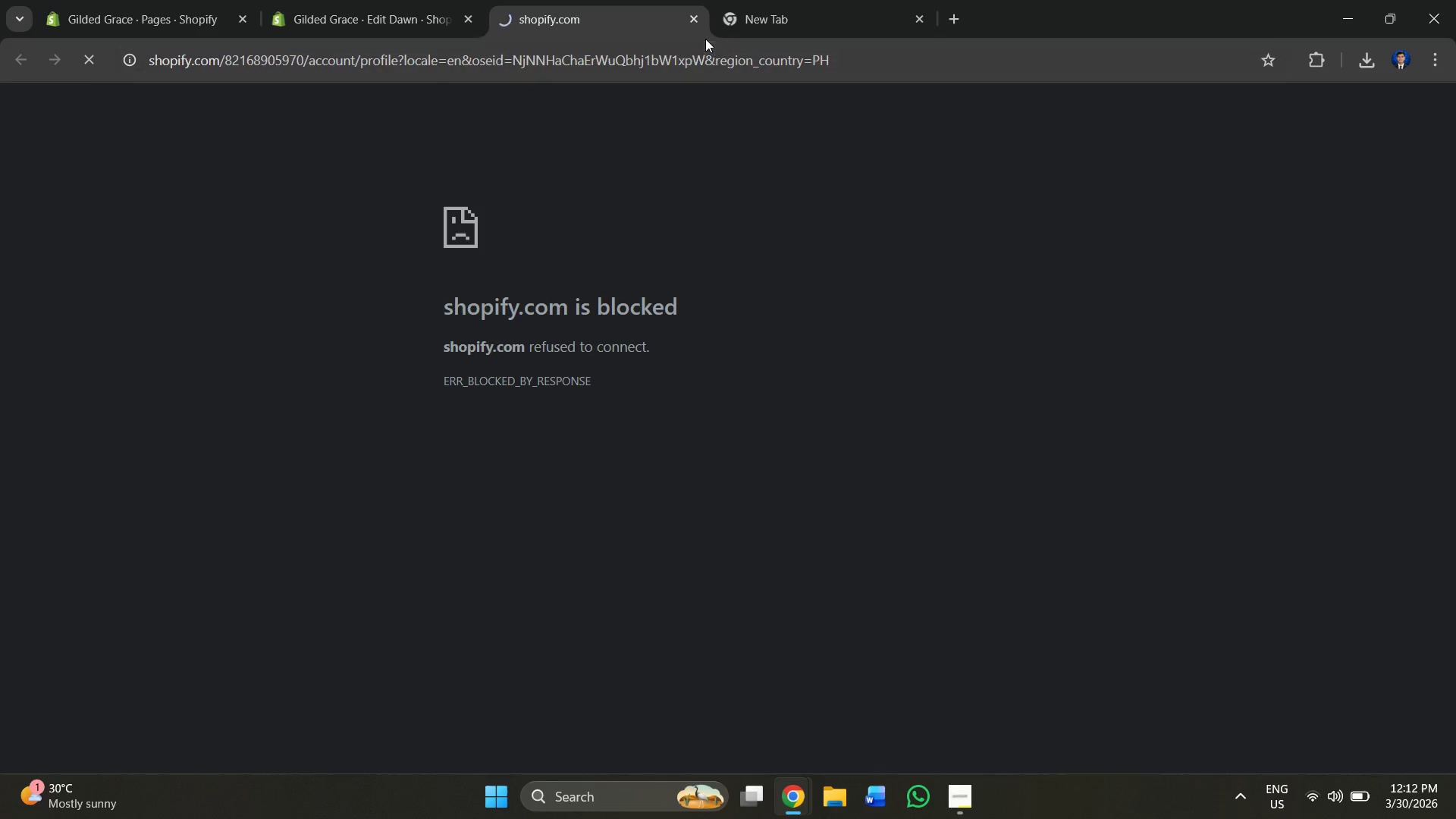 
left_click([692, 16])
 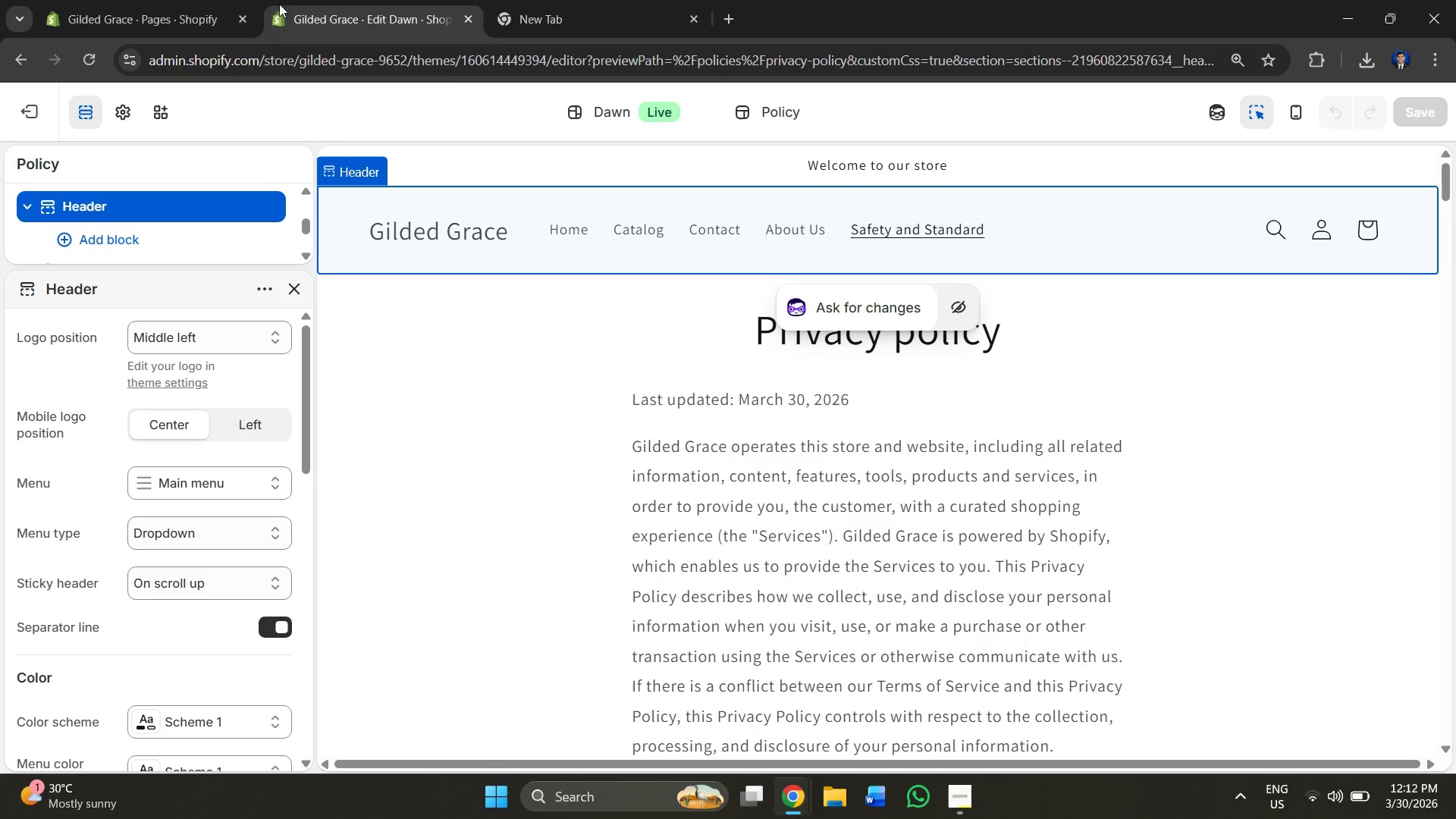 
left_click([124, 0])
 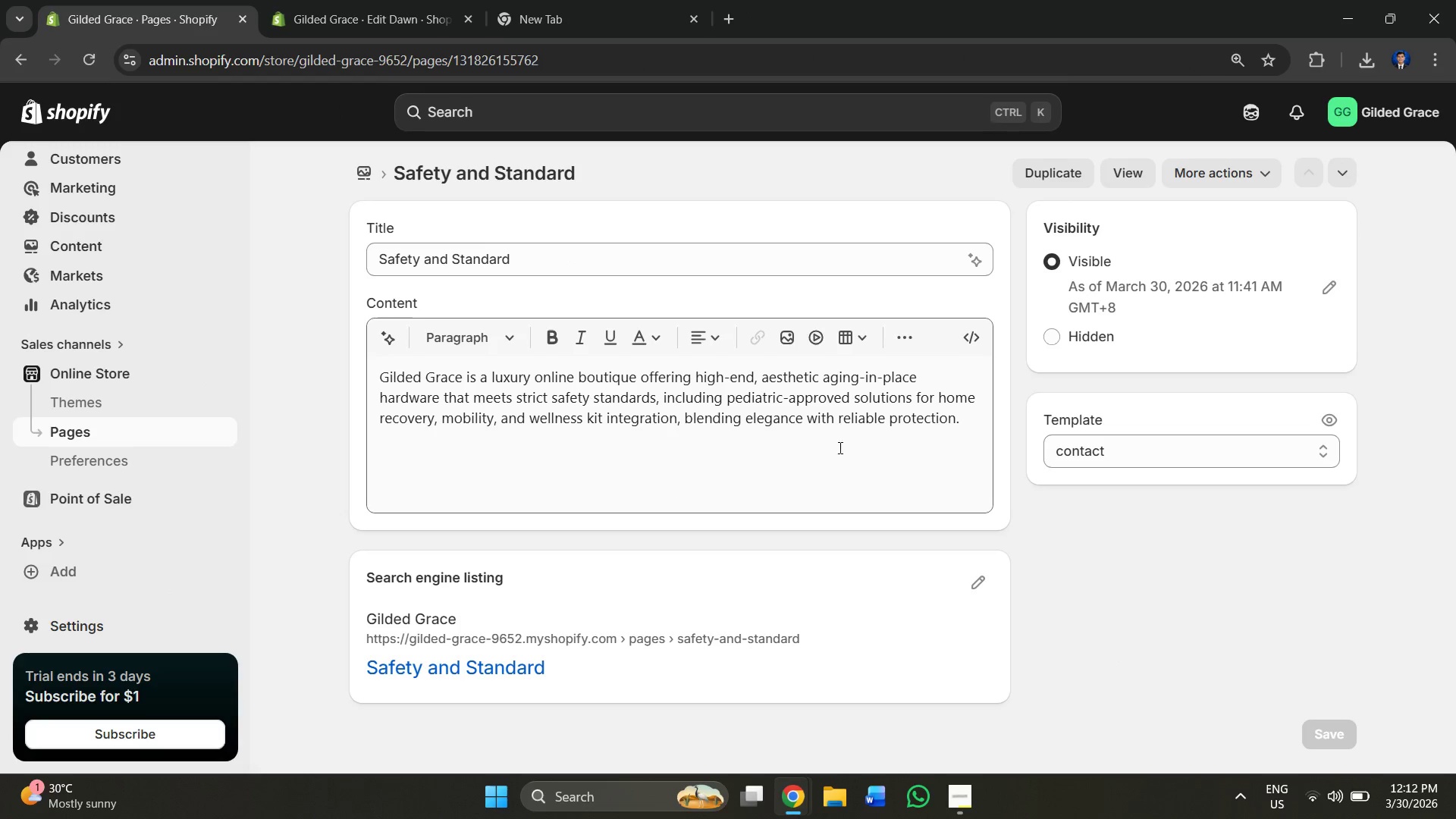 
left_click([802, 445])
 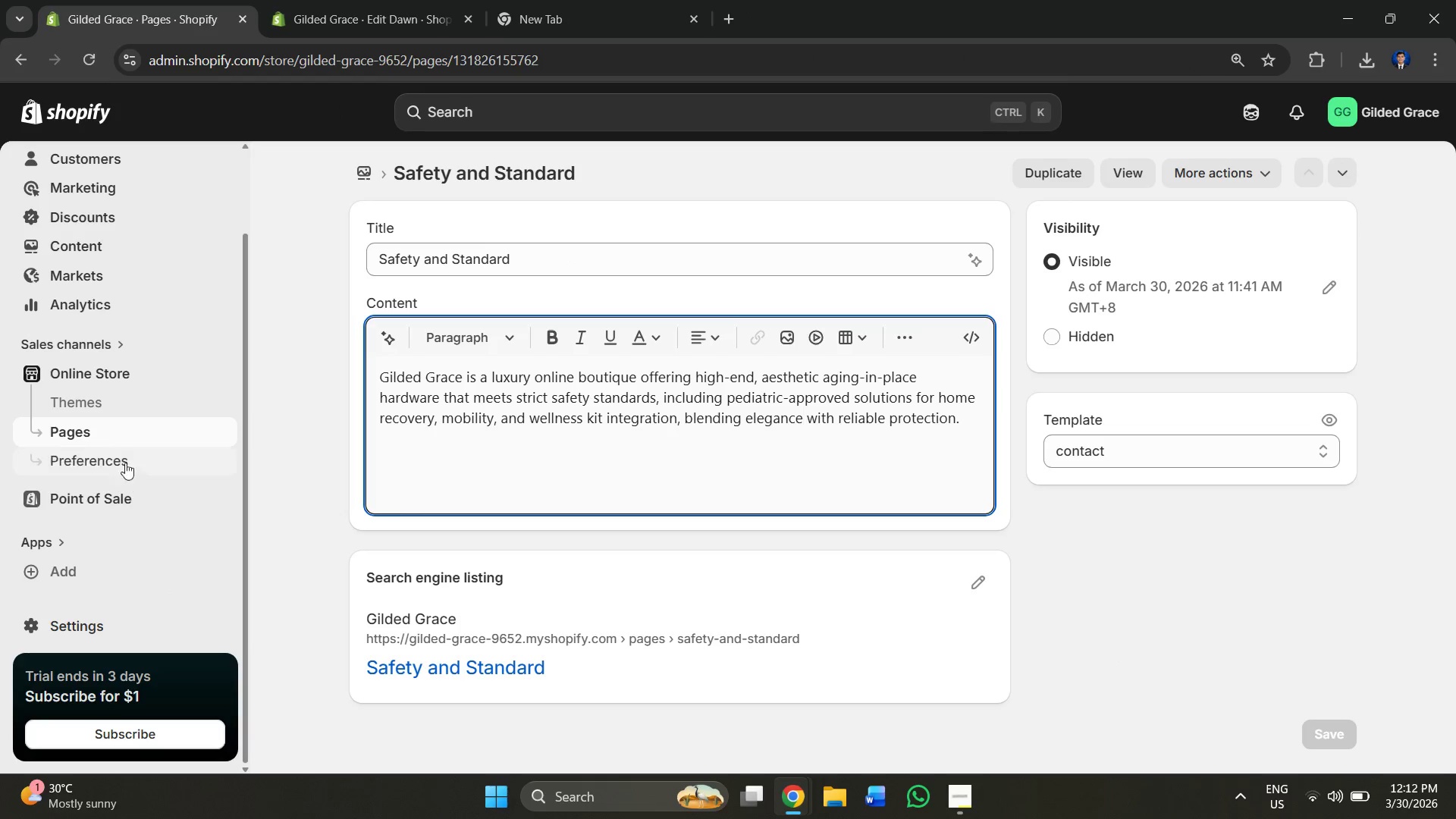 
left_click([109, 422])
 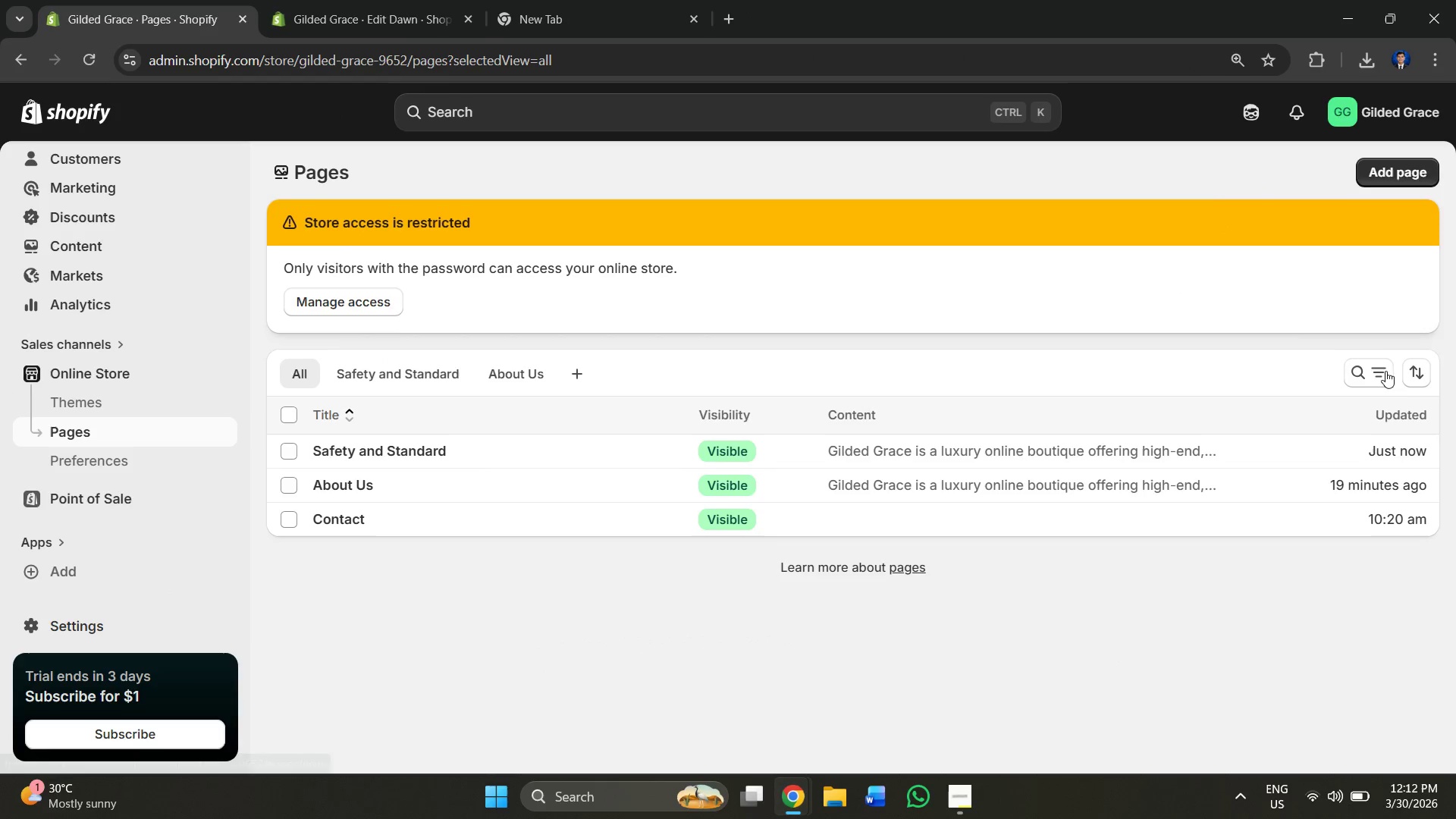 
wait(5.09)
 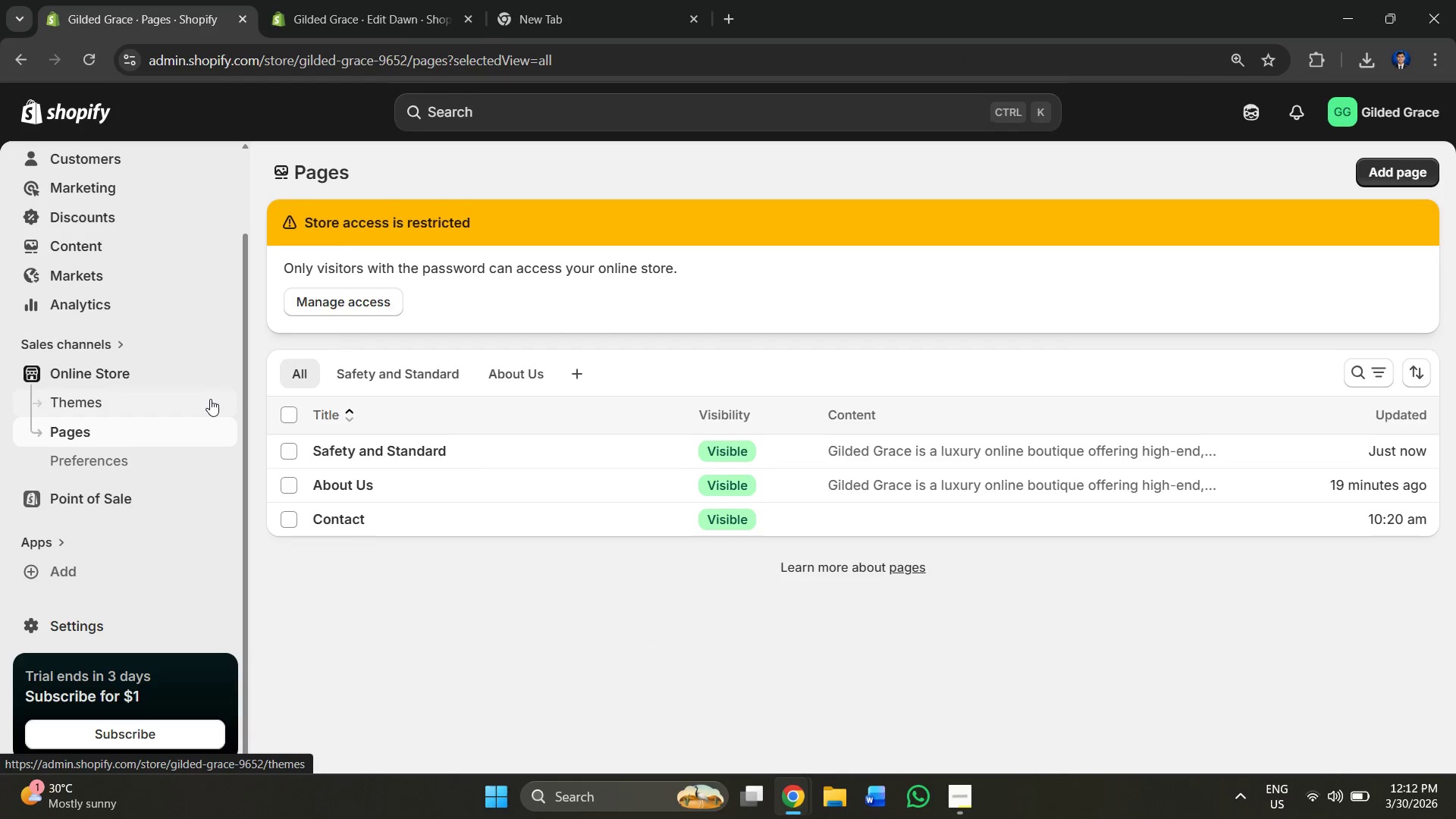 
left_click([1410, 376])
 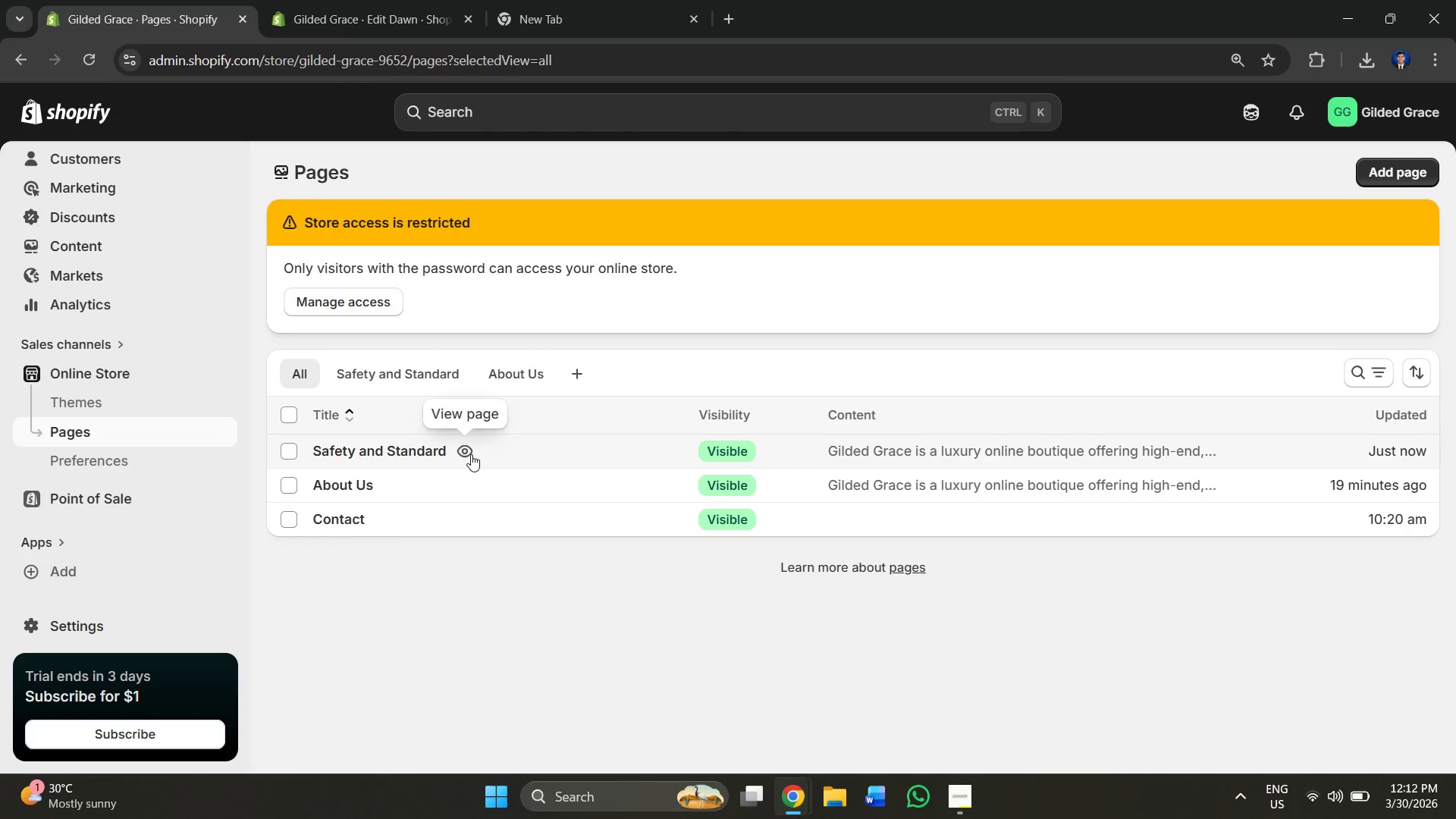 
left_click([435, 373])
 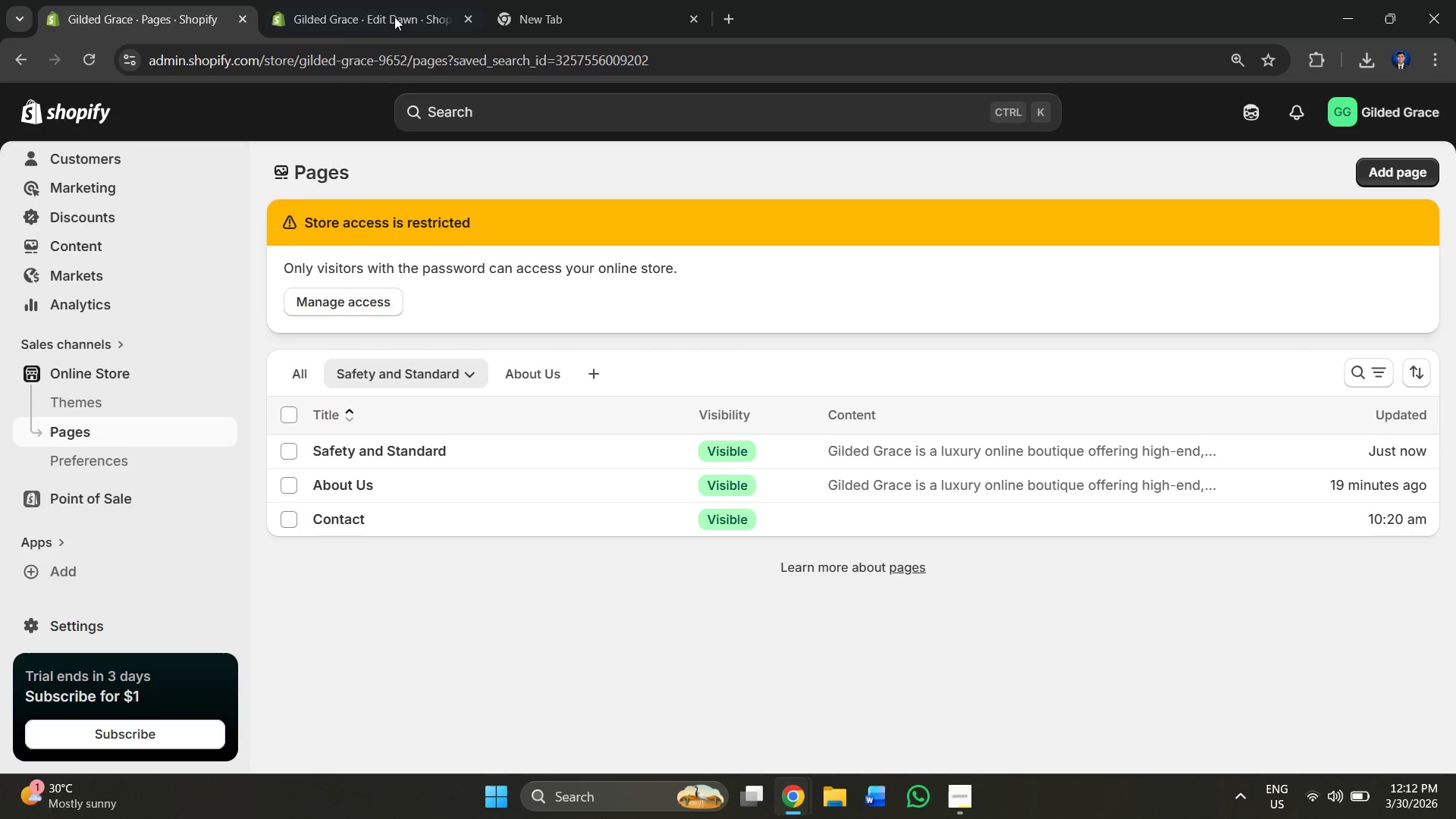 
left_click([394, 8])
 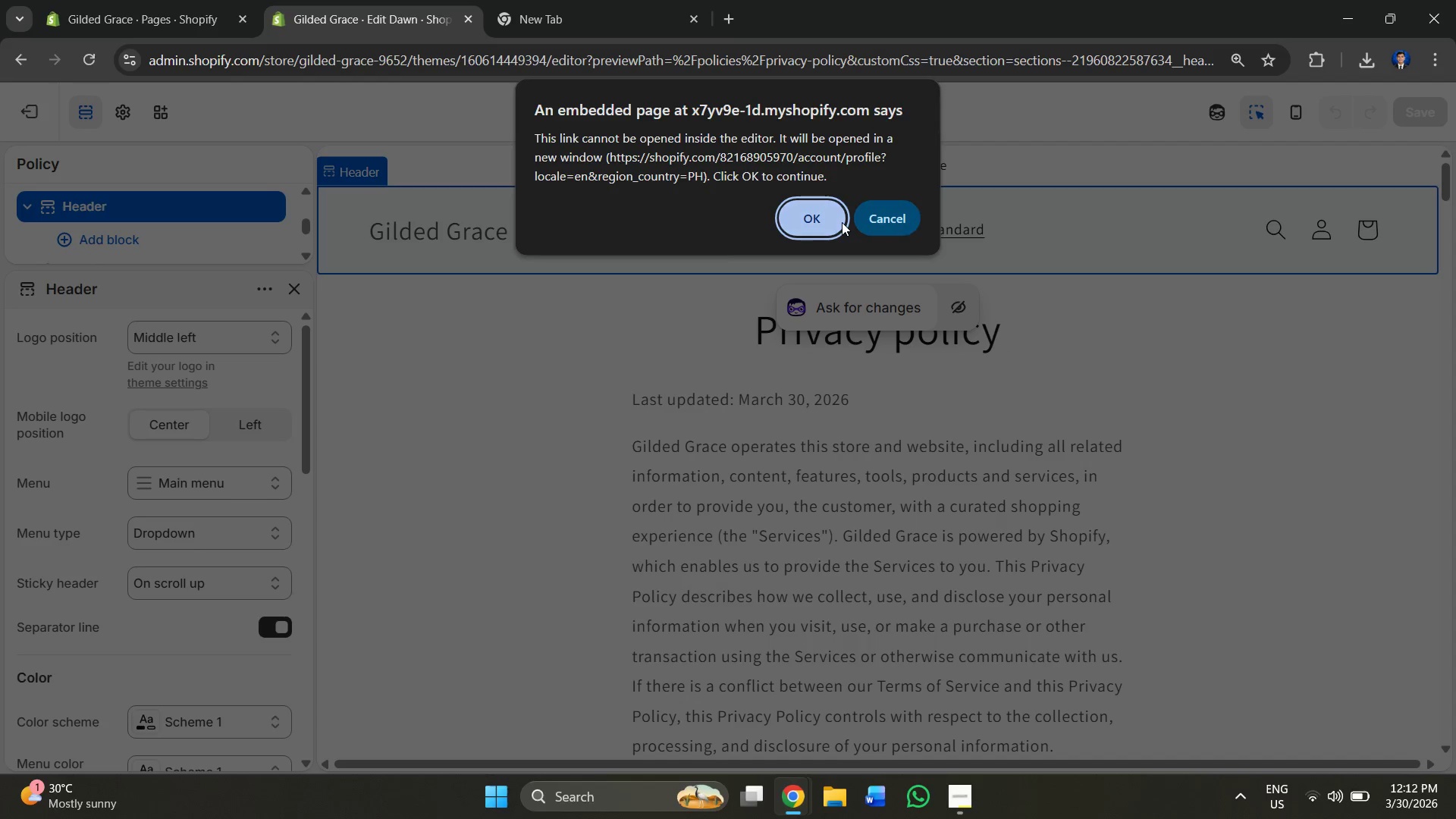 
left_click([915, 222])
 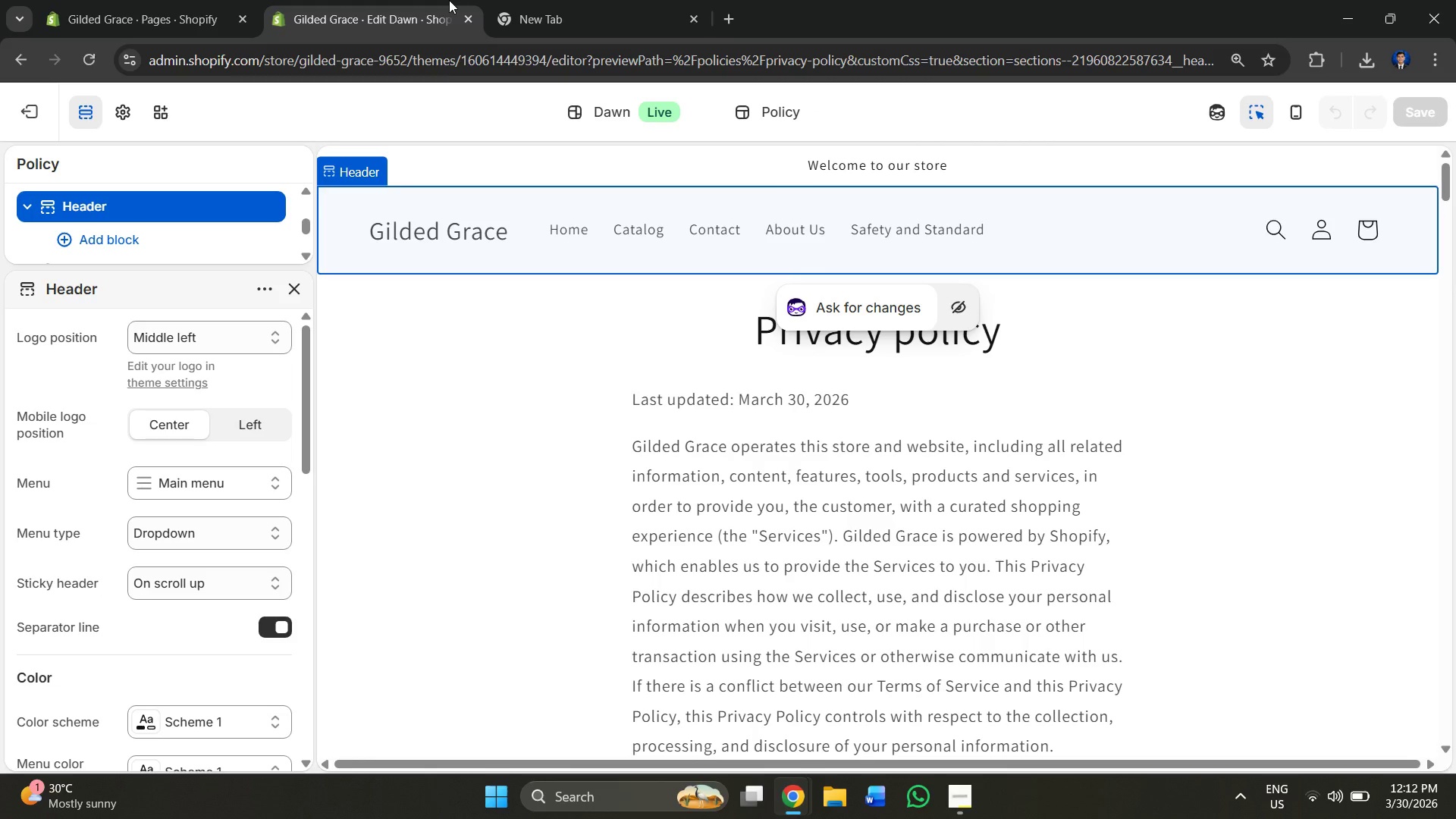 
left_click([579, 0])
 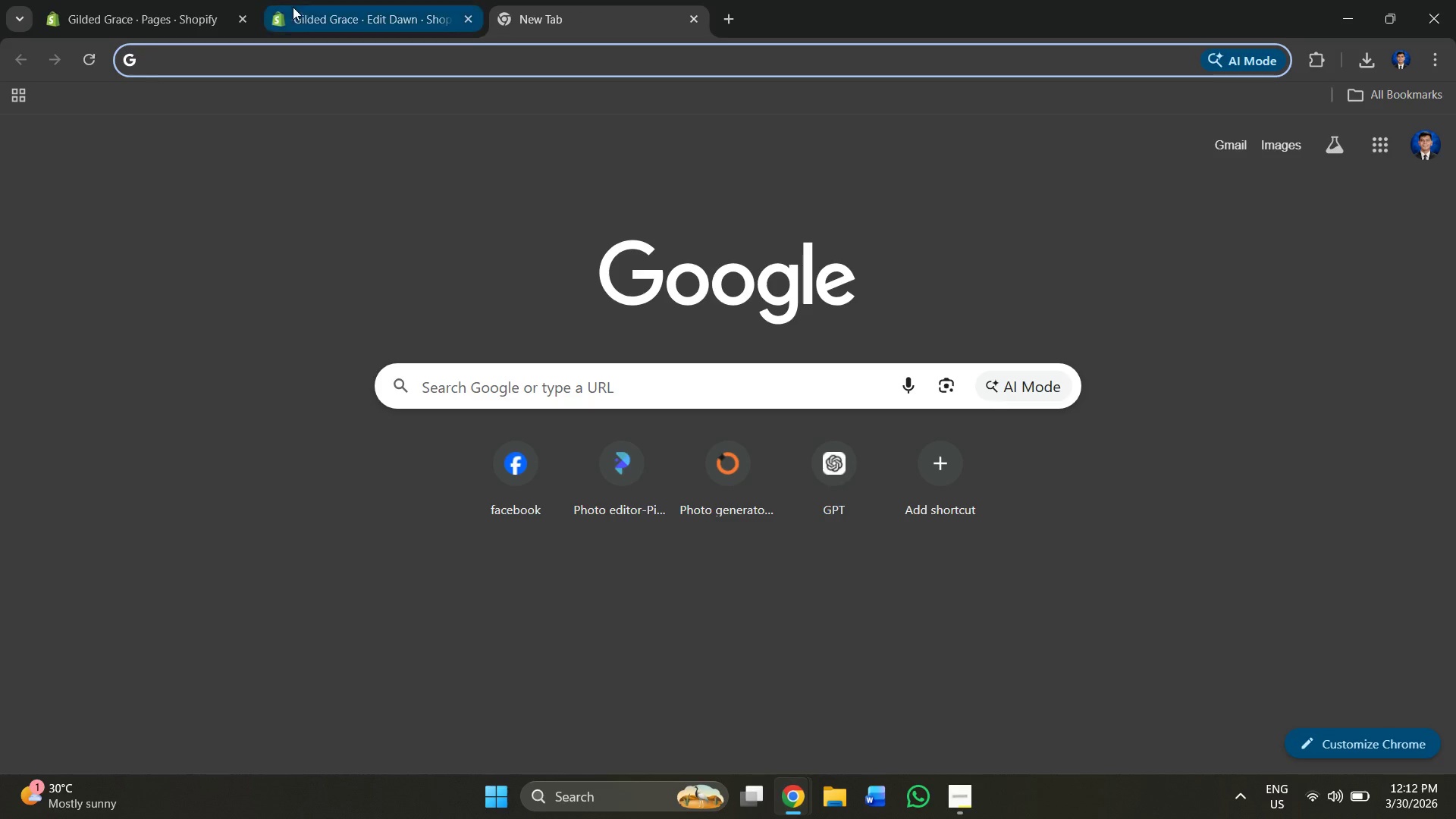 
left_click([363, 5])
 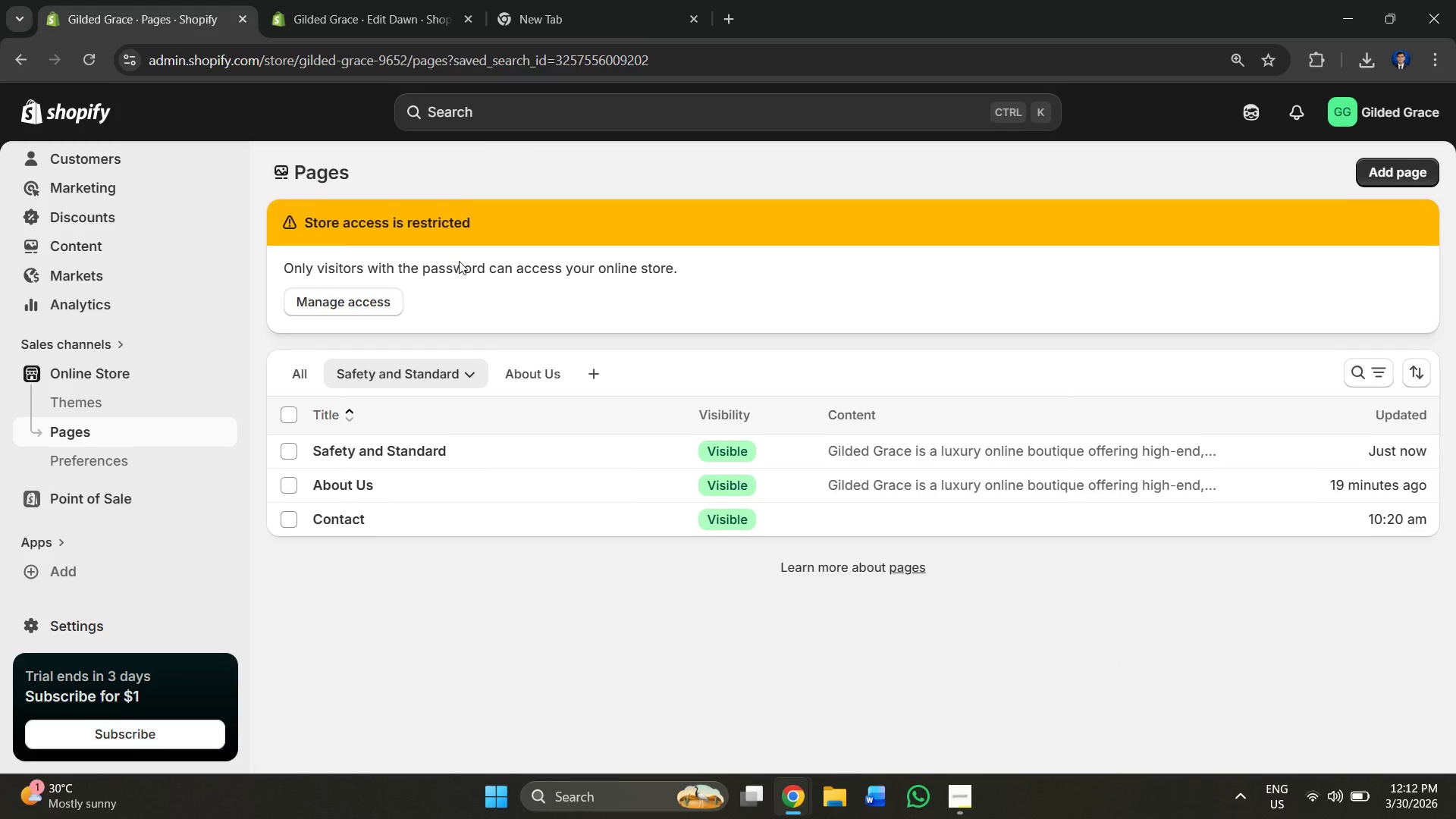 
left_click([356, 14])
 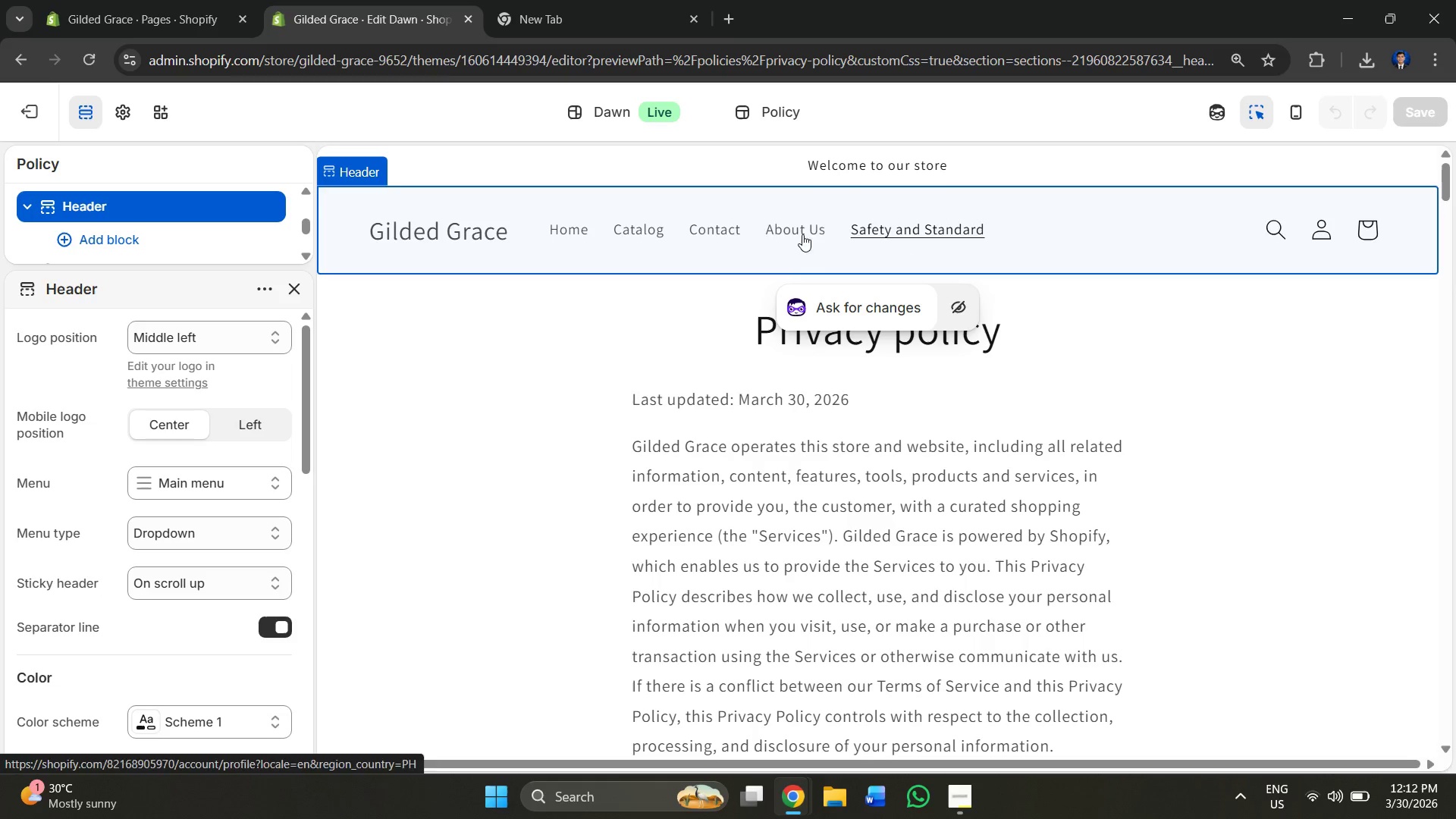 
left_click([779, 234])
 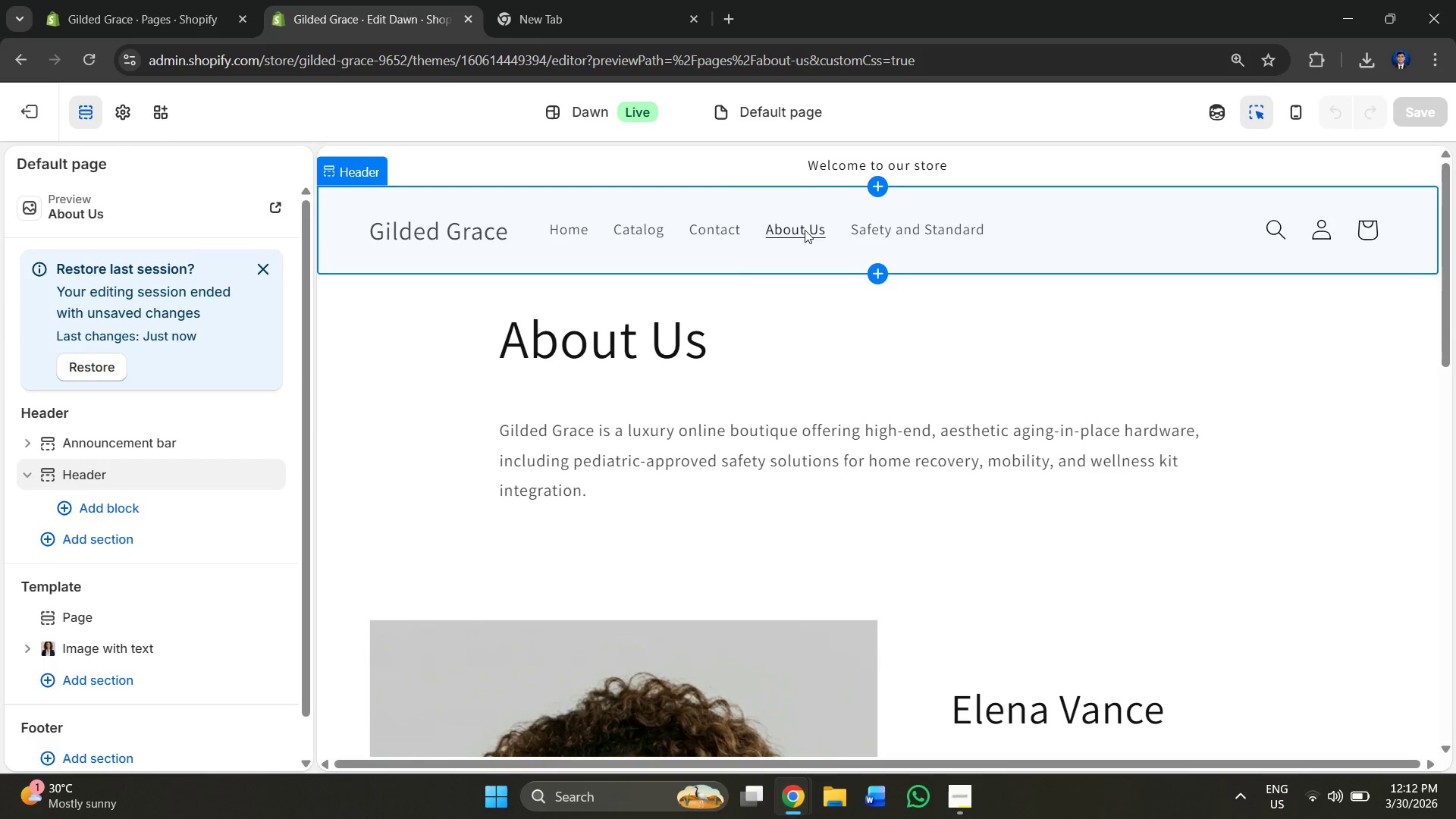 
scroll: coordinate [129, 640], scroll_direction: down, amount: 4.0
 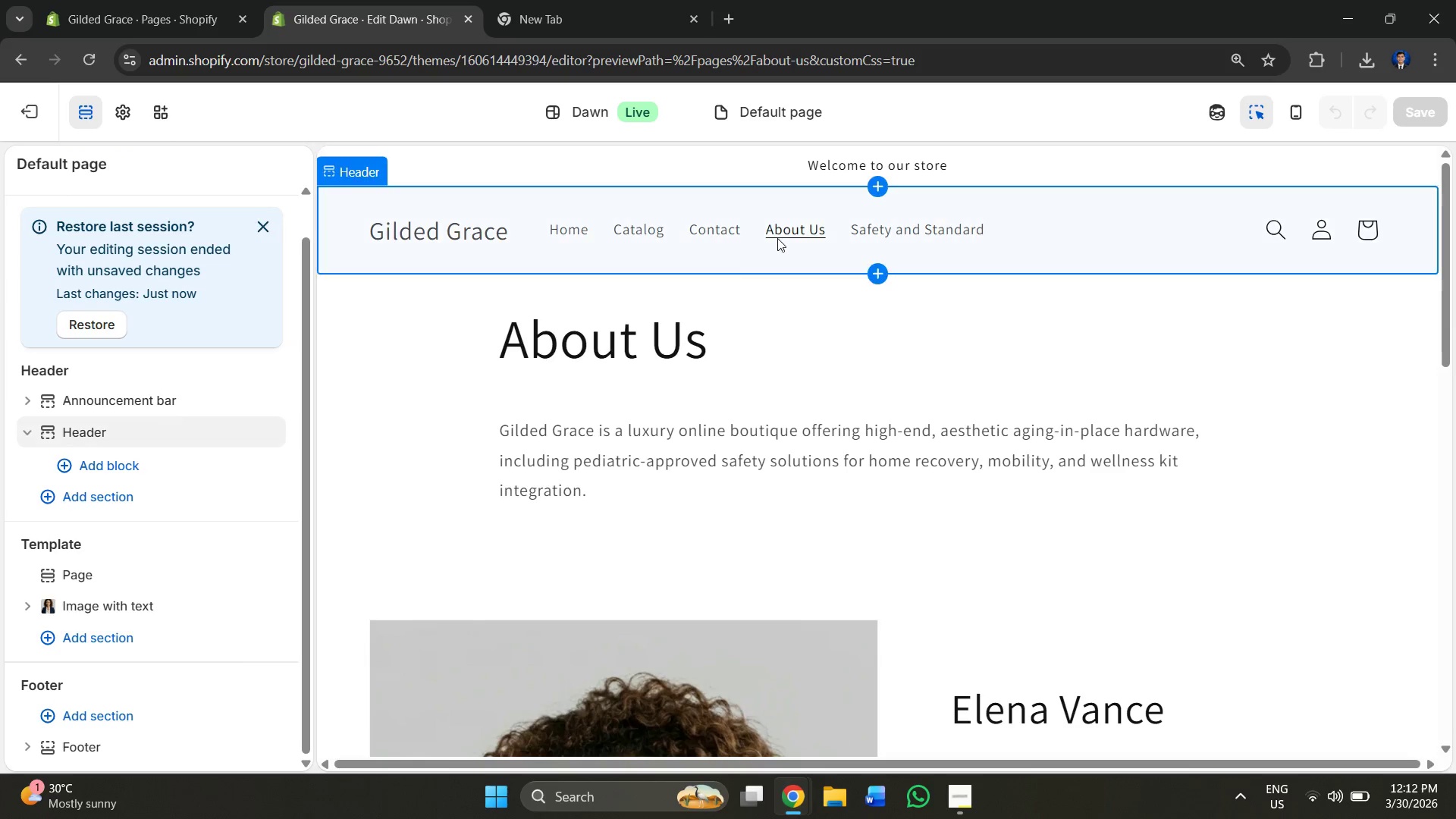 
left_click([779, 237])
 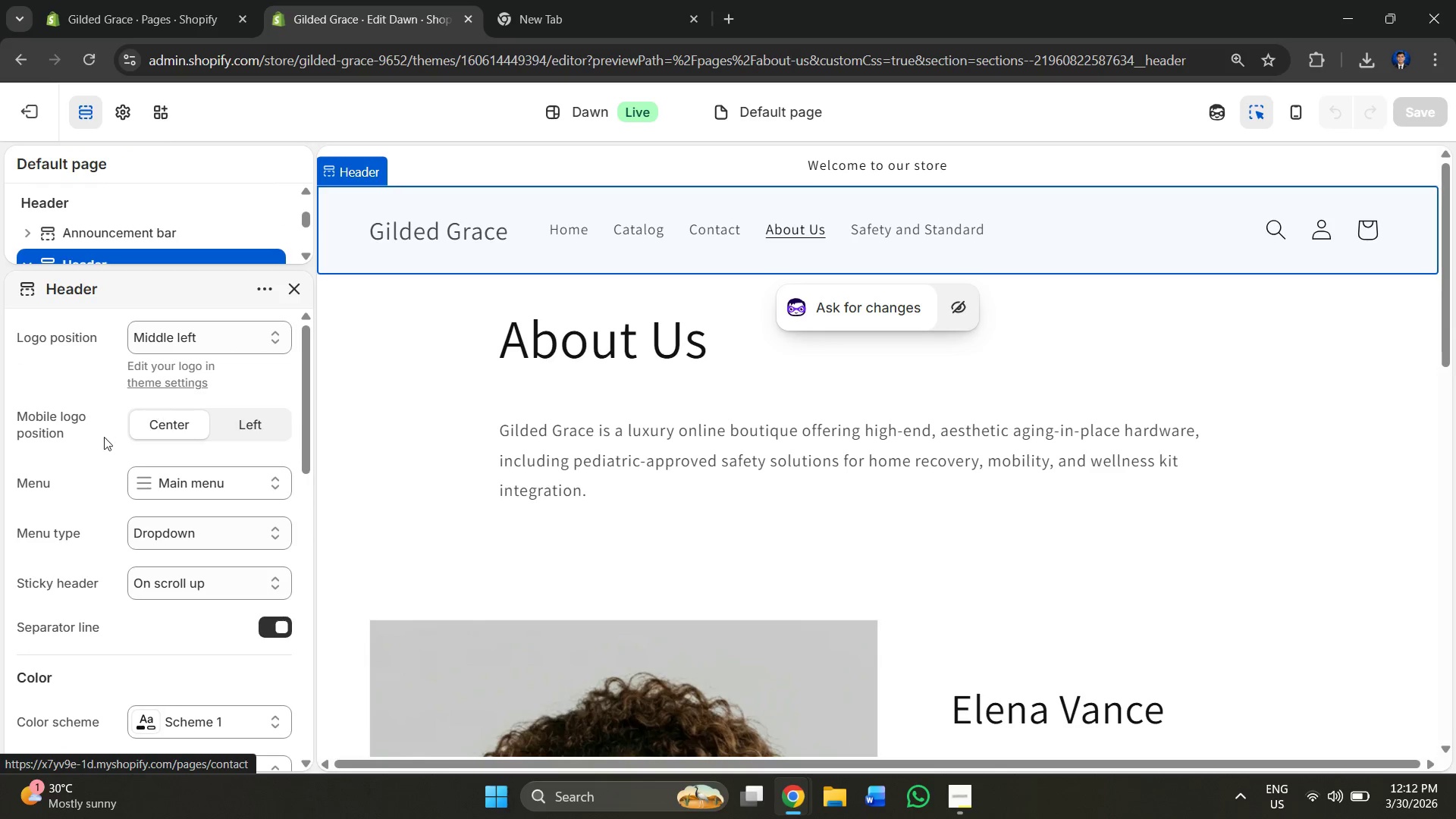 
left_click([185, 486])
 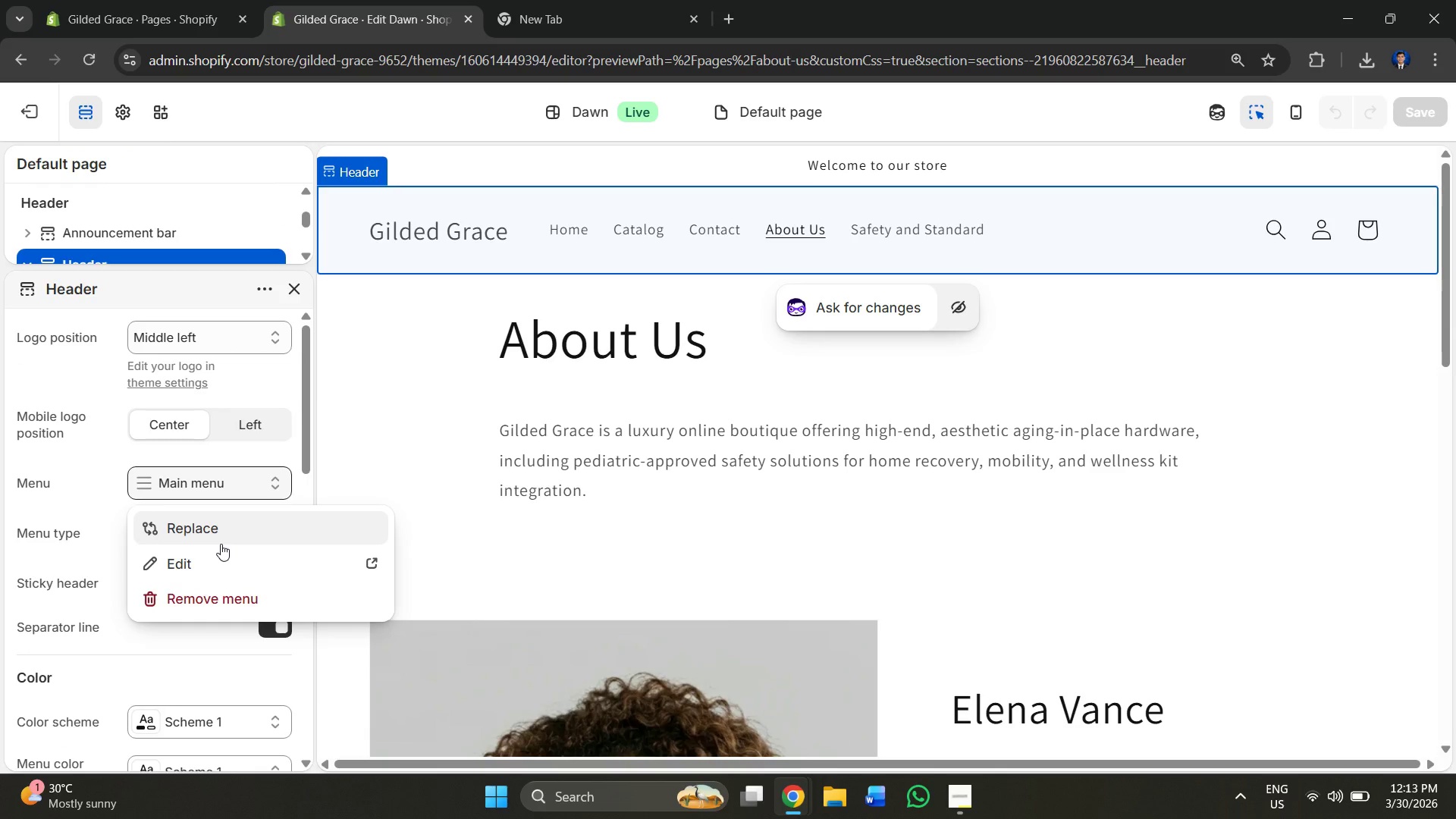 
left_click([228, 557])
 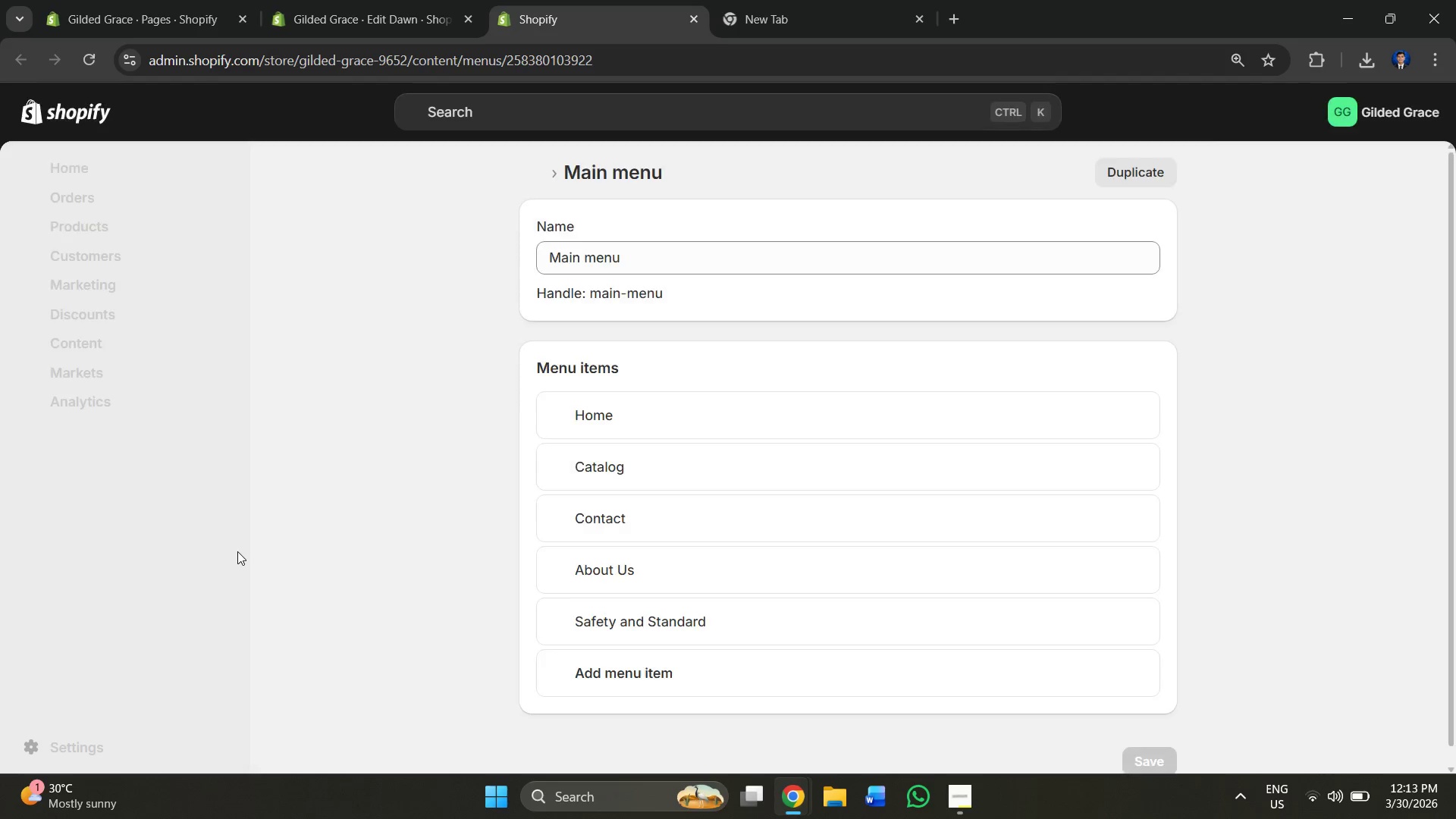 
wait(5.39)
 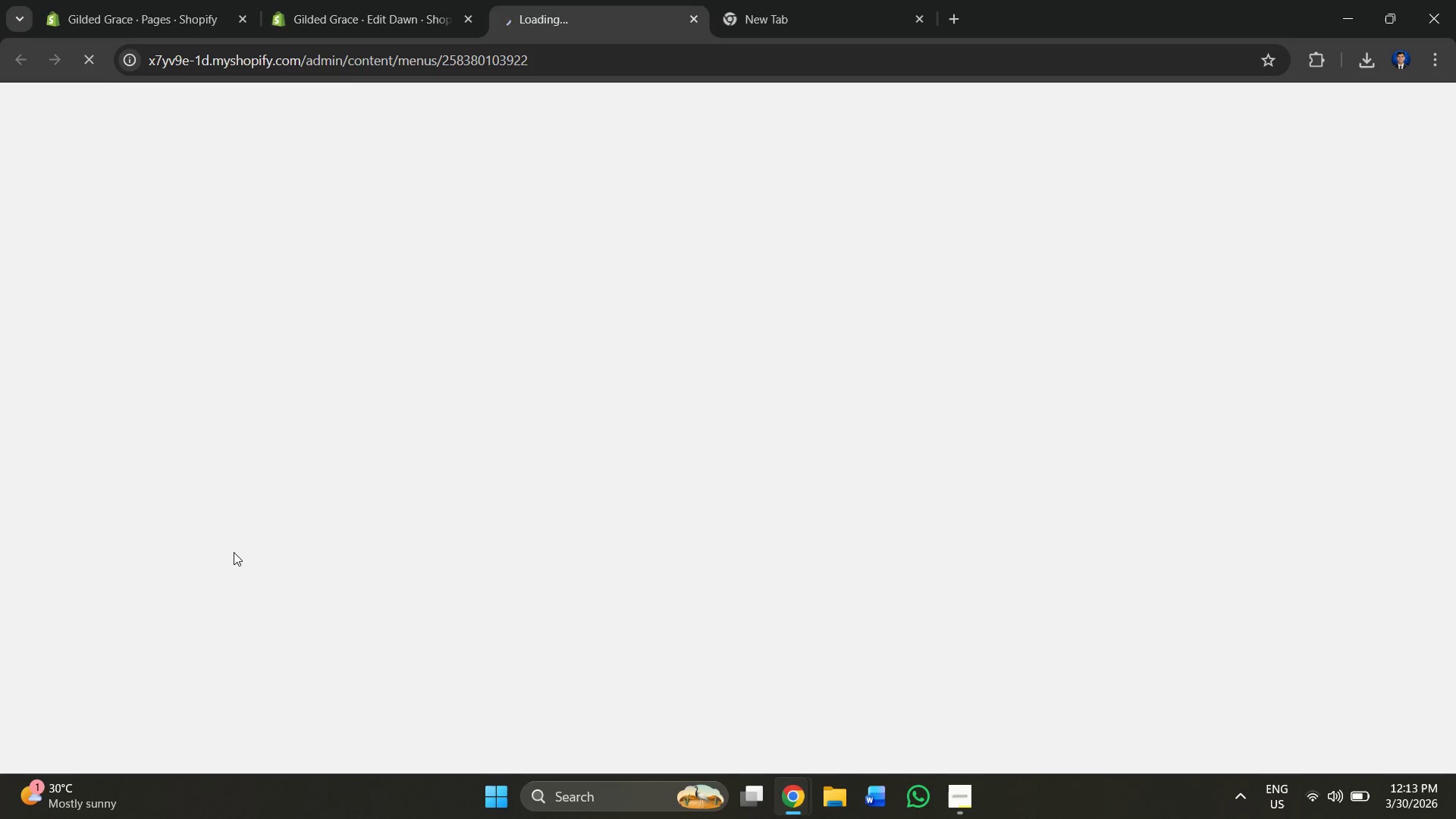 
left_click([712, 622])
 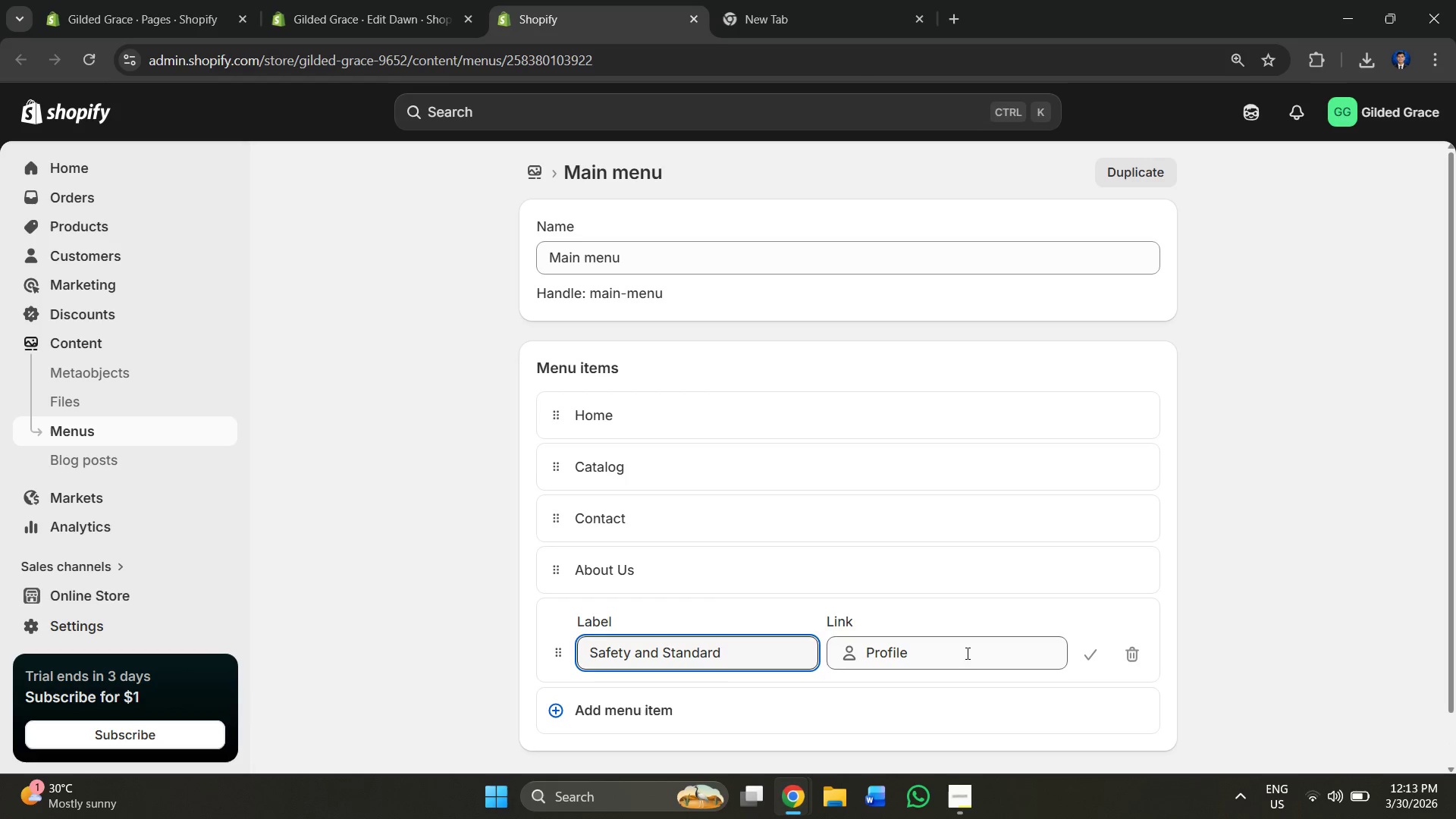 
left_click([964, 652])
 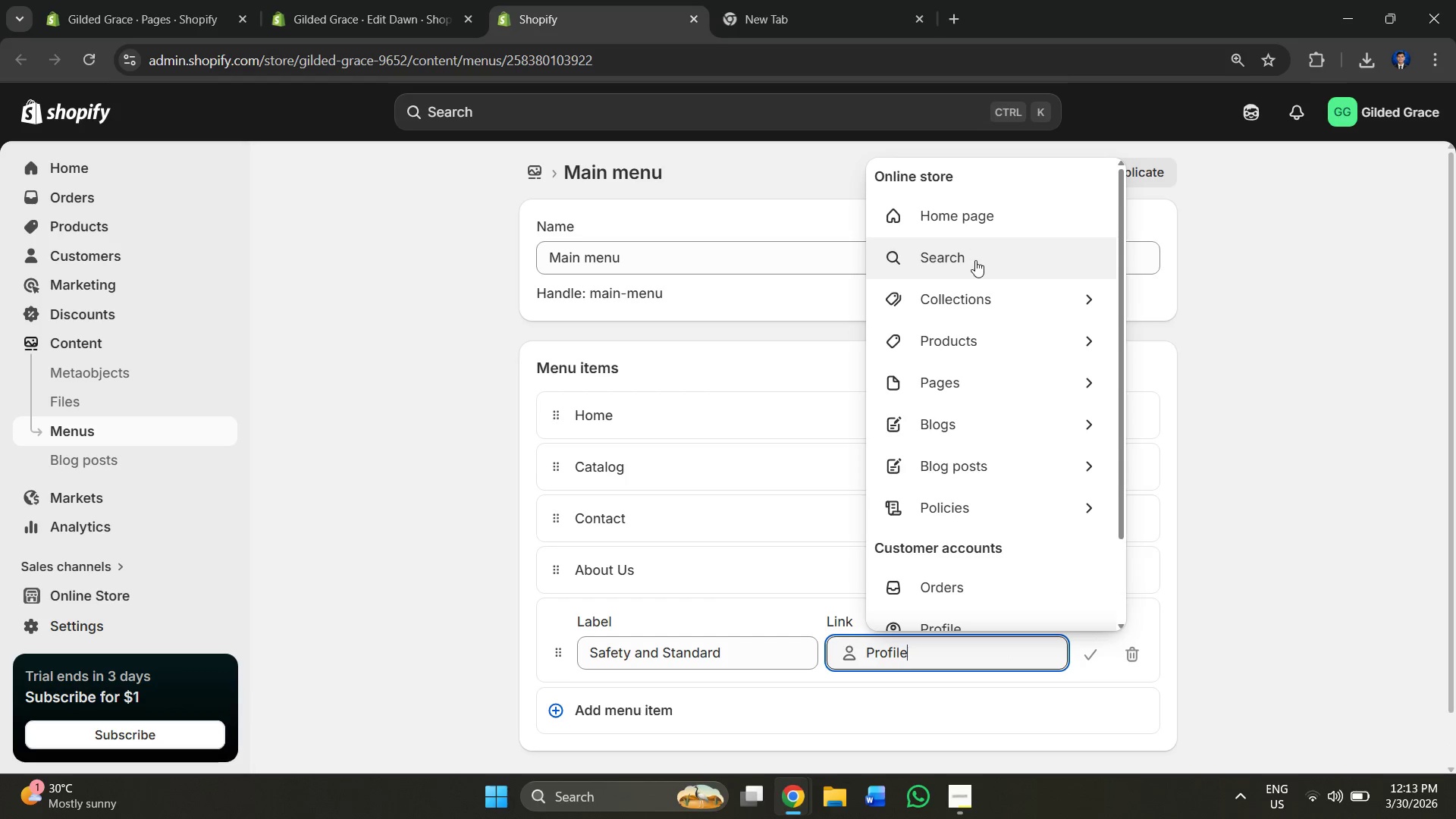 
scroll: coordinate [994, 538], scroll_direction: down, amount: 2.0
 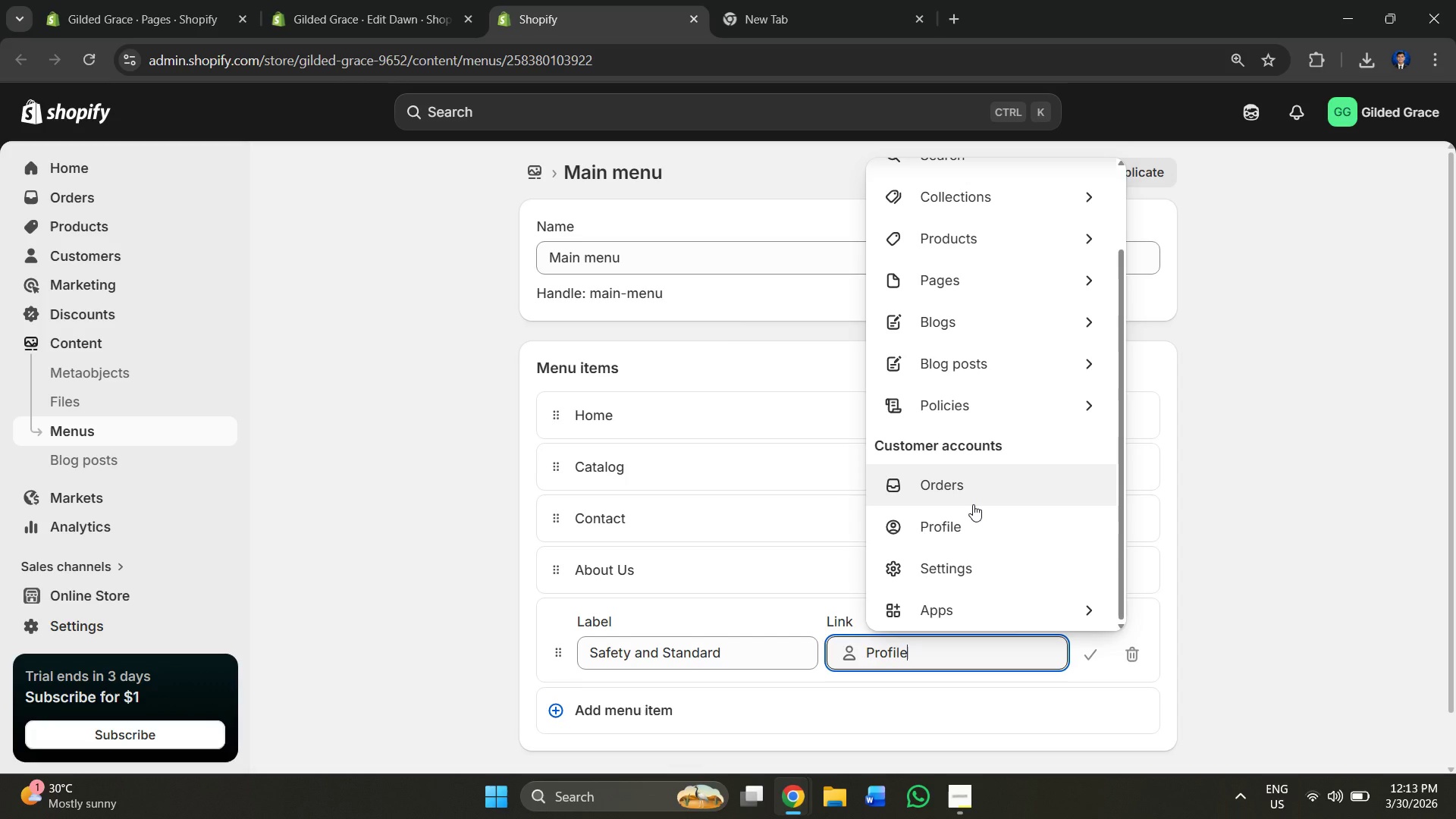 
wait(8.95)
 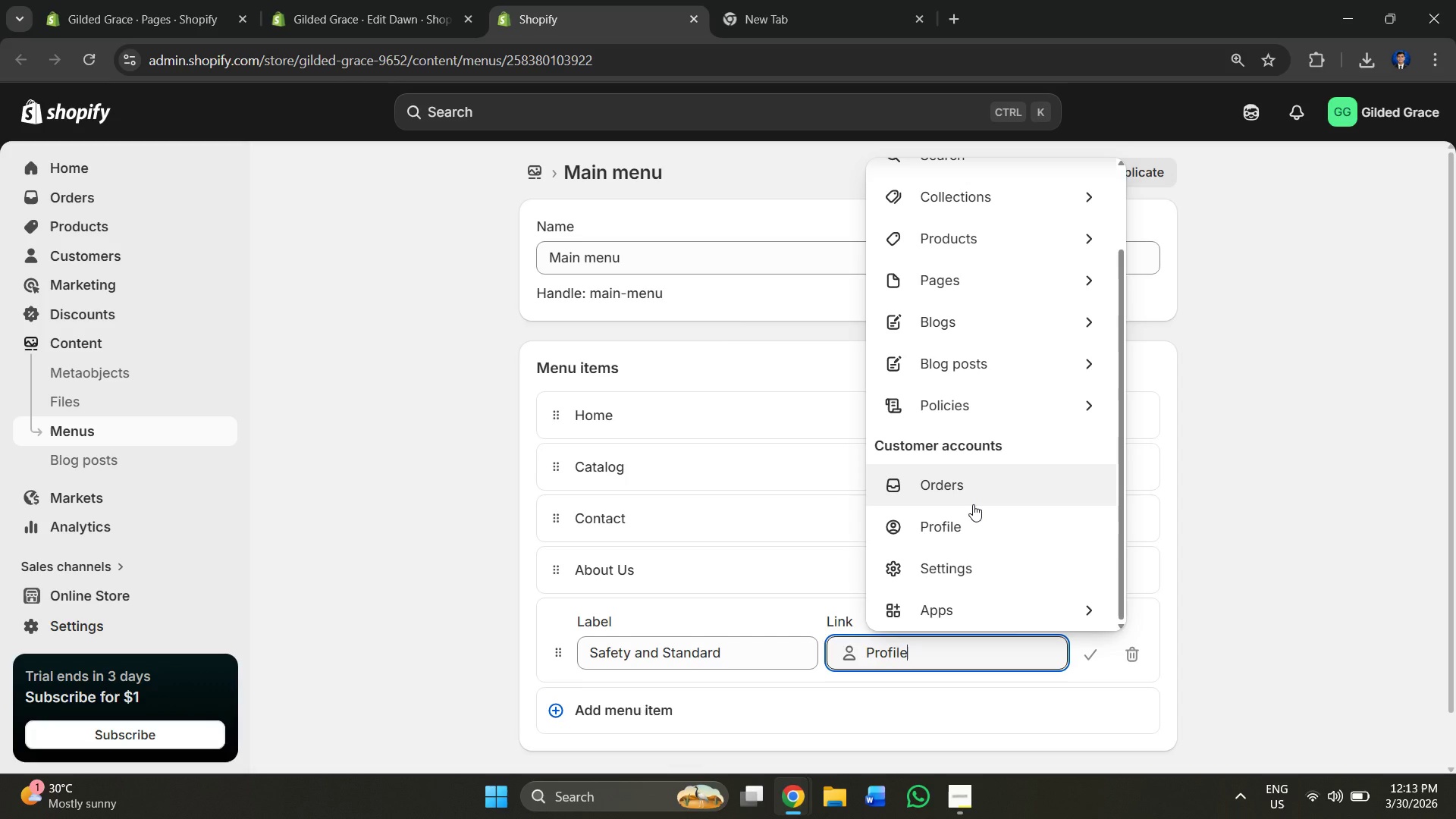 
left_click([993, 282])
 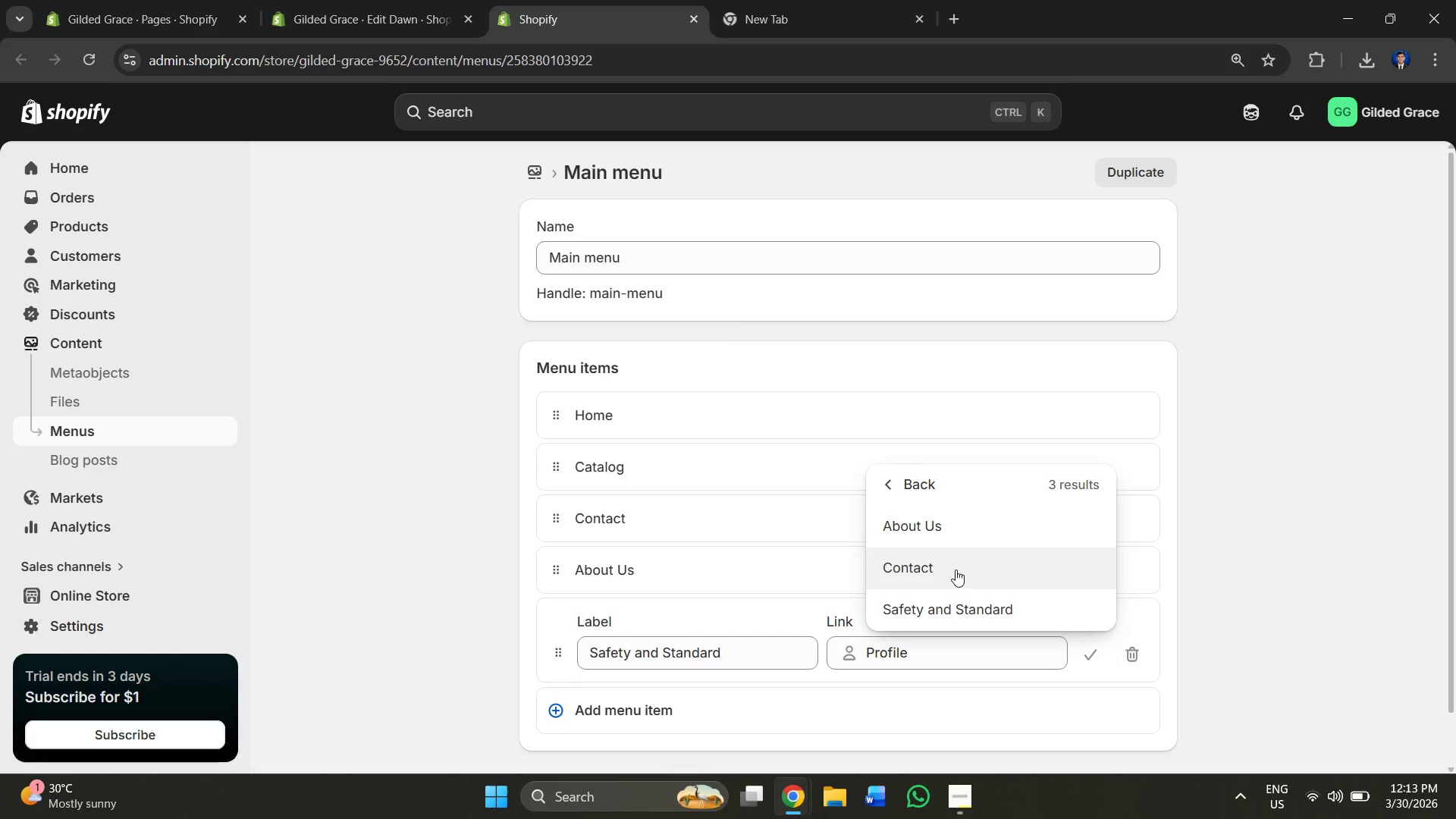 
left_click([977, 612])
 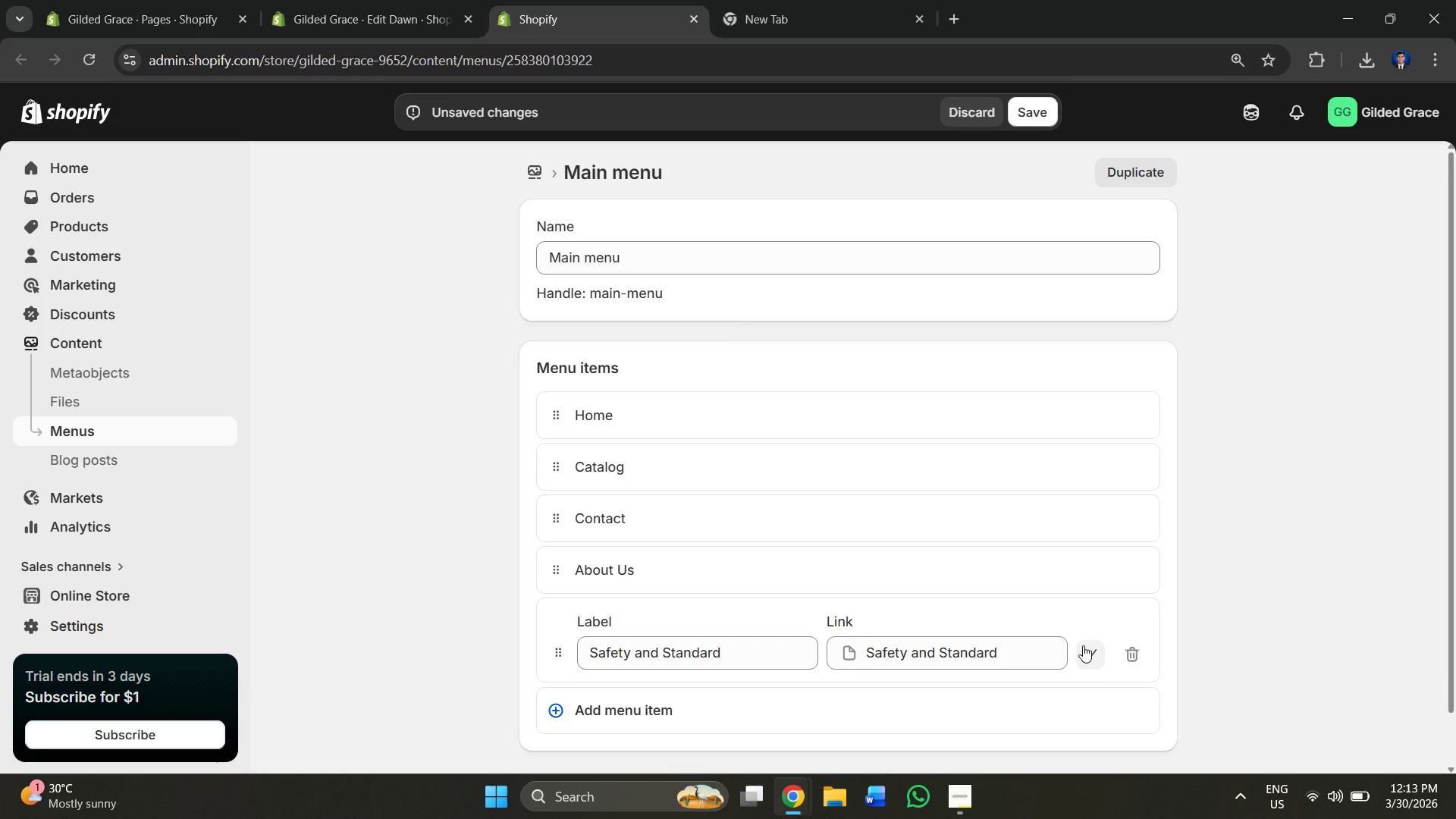 
left_click([1083, 645])
 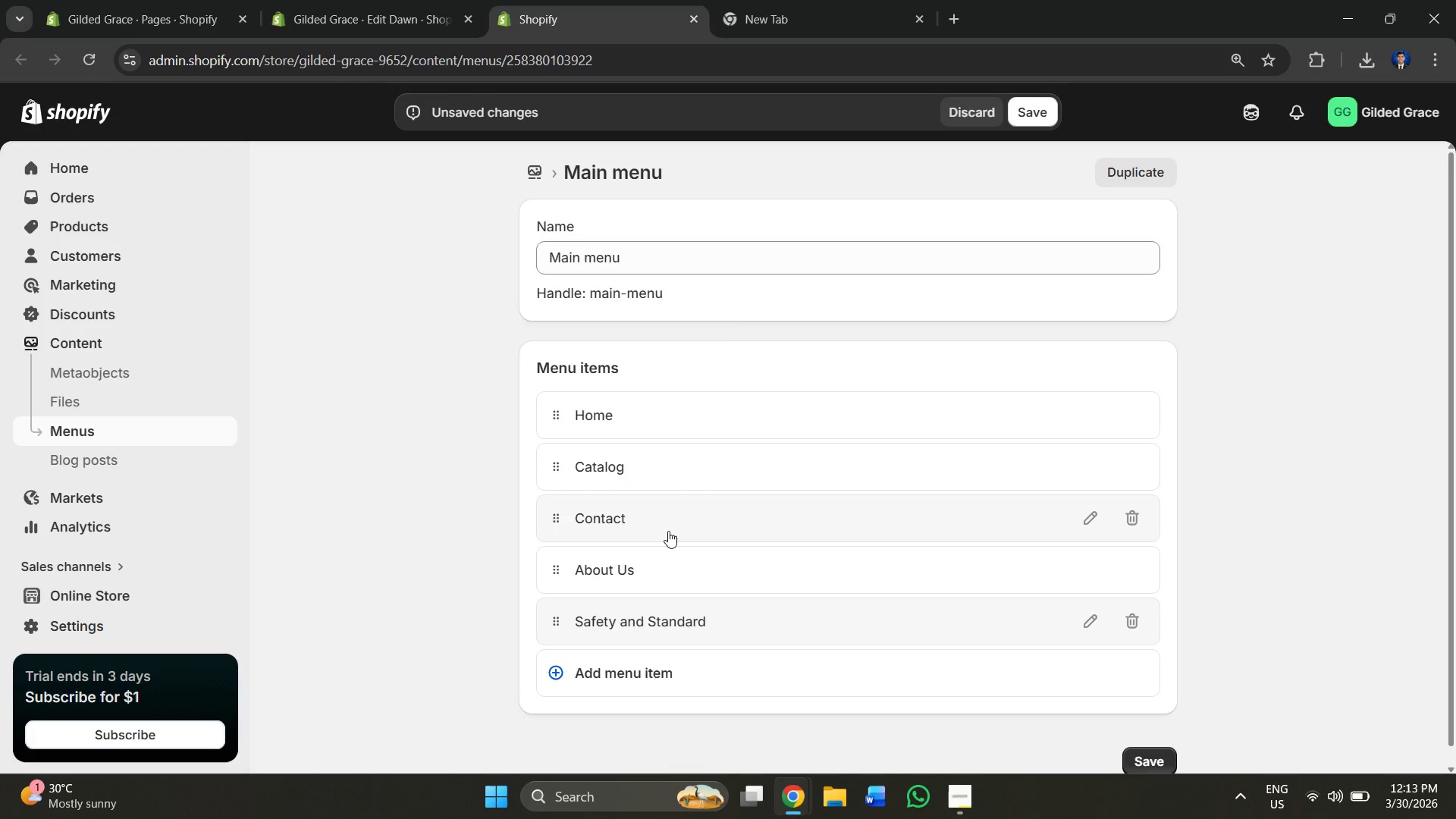 
scroll: coordinate [701, 554], scroll_direction: down, amount: 1.0
 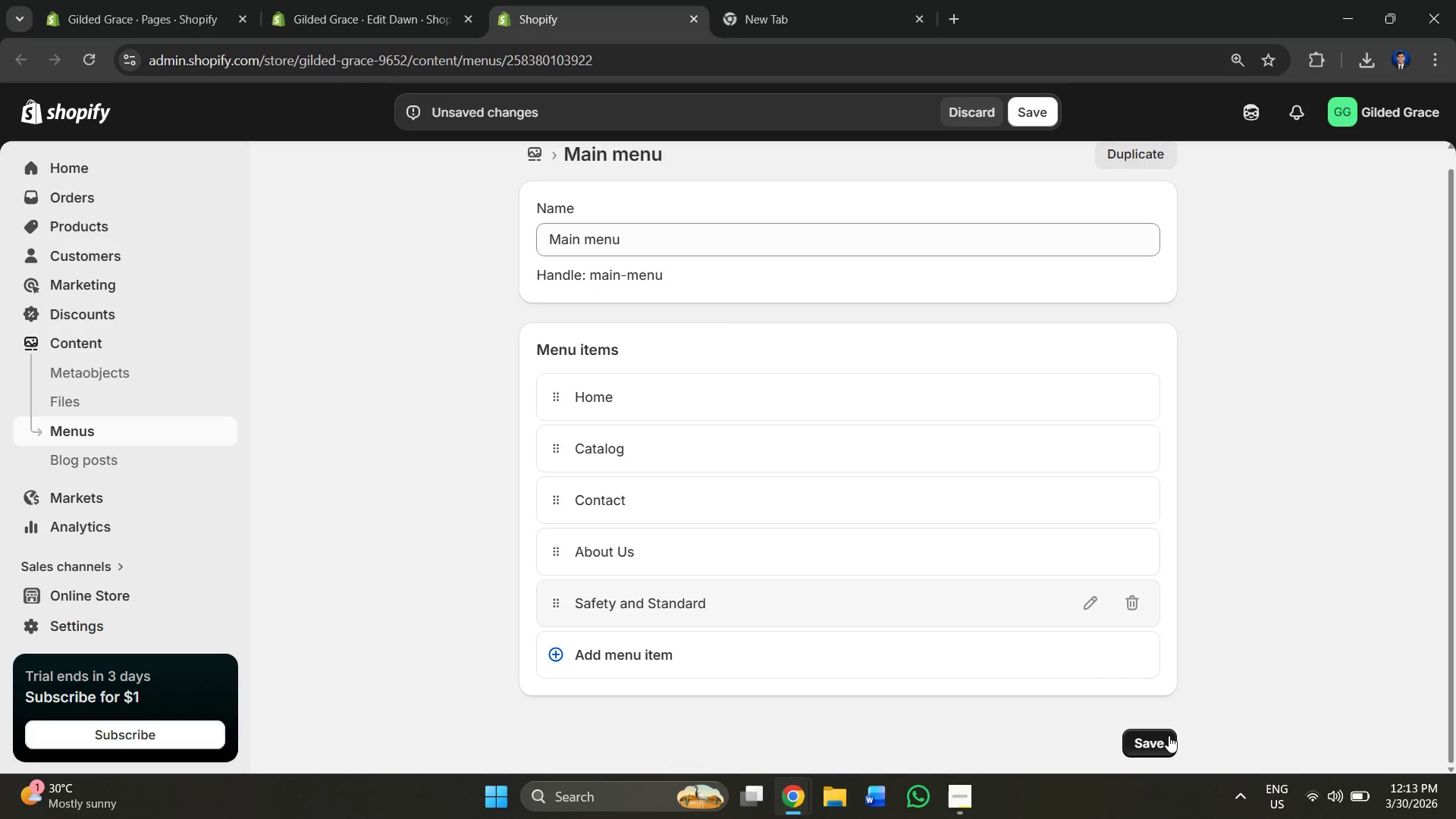 
left_click([1166, 735])
 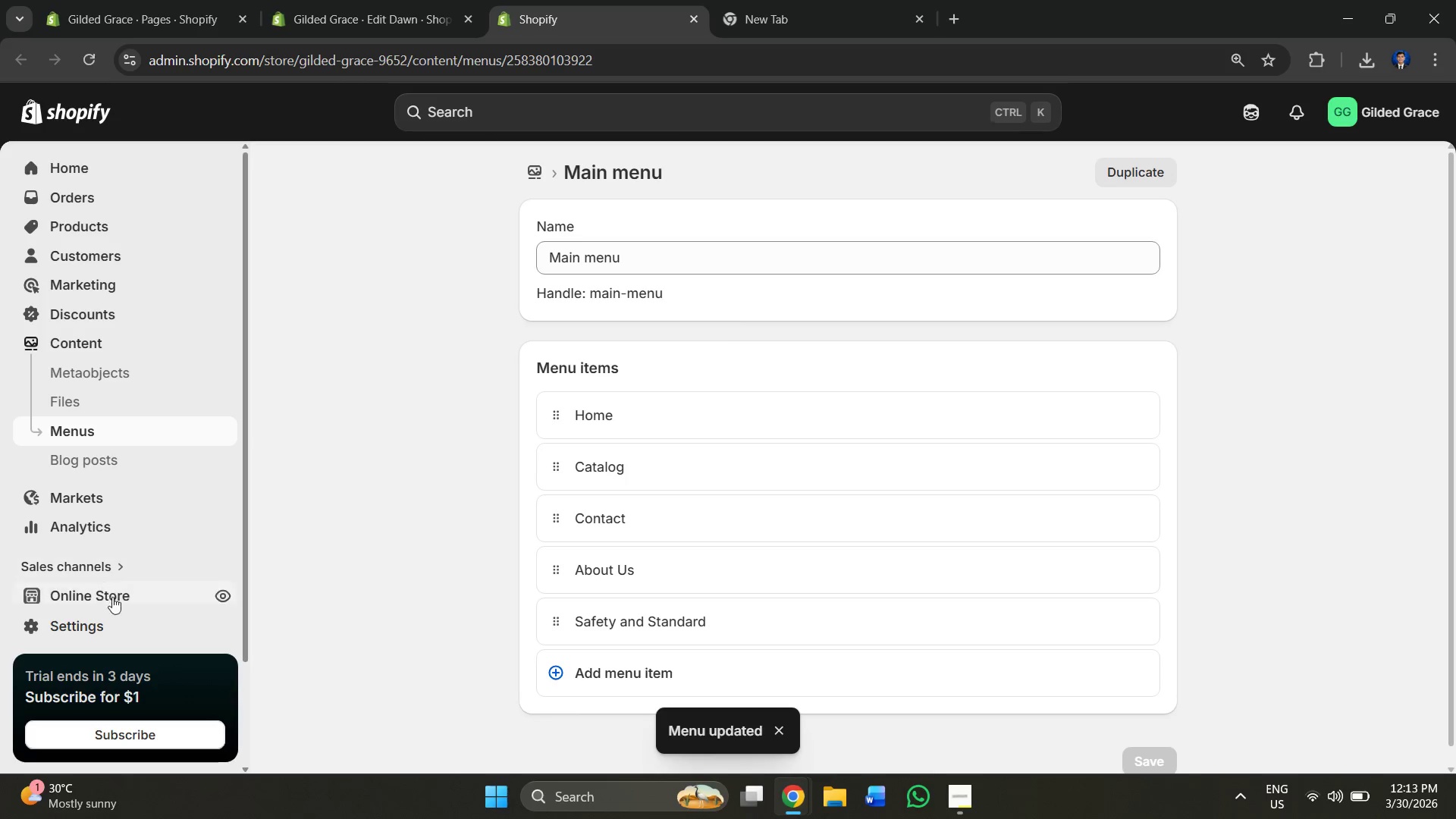 
wait(5.11)
 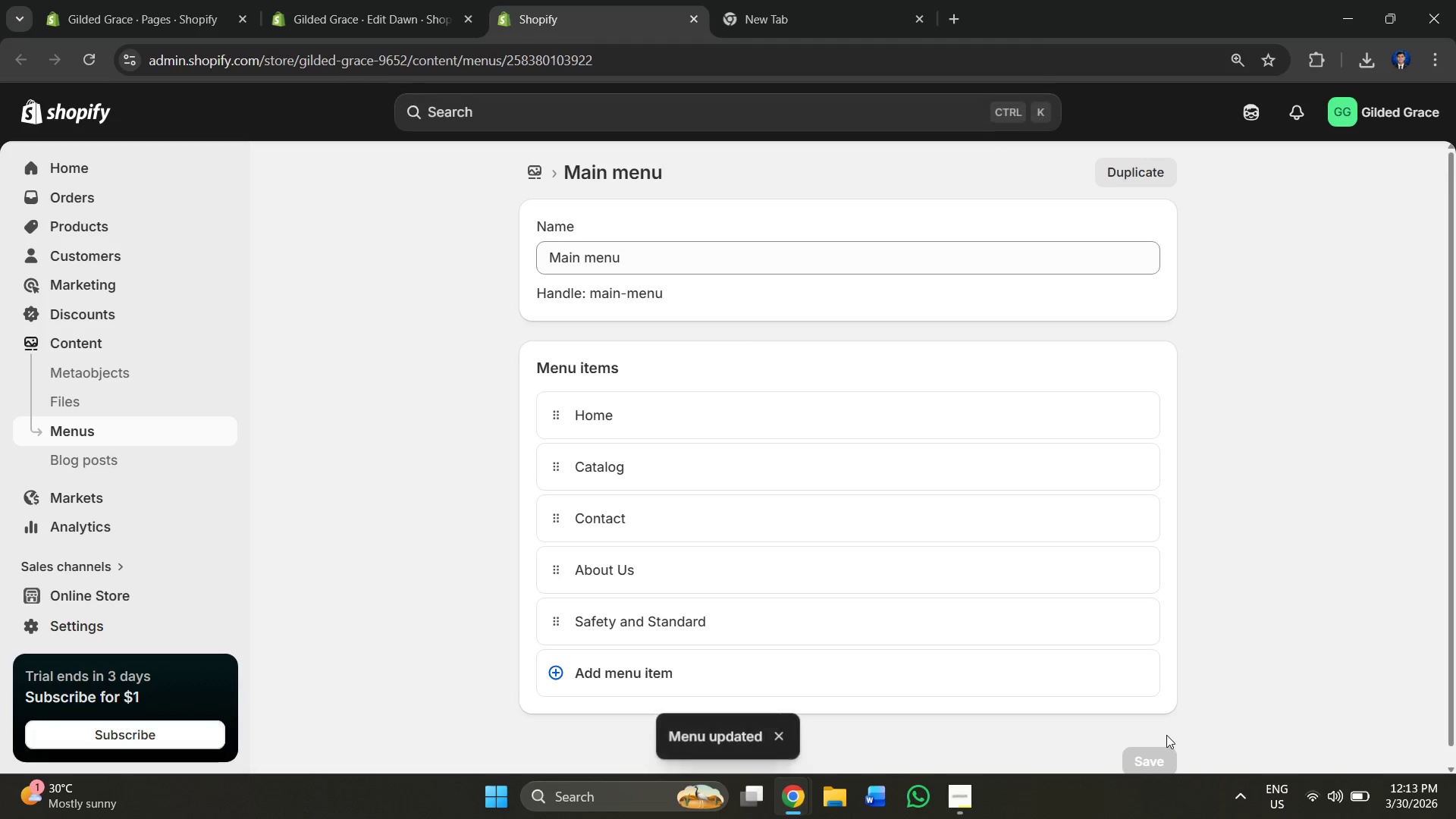 
left_click([348, 0])
 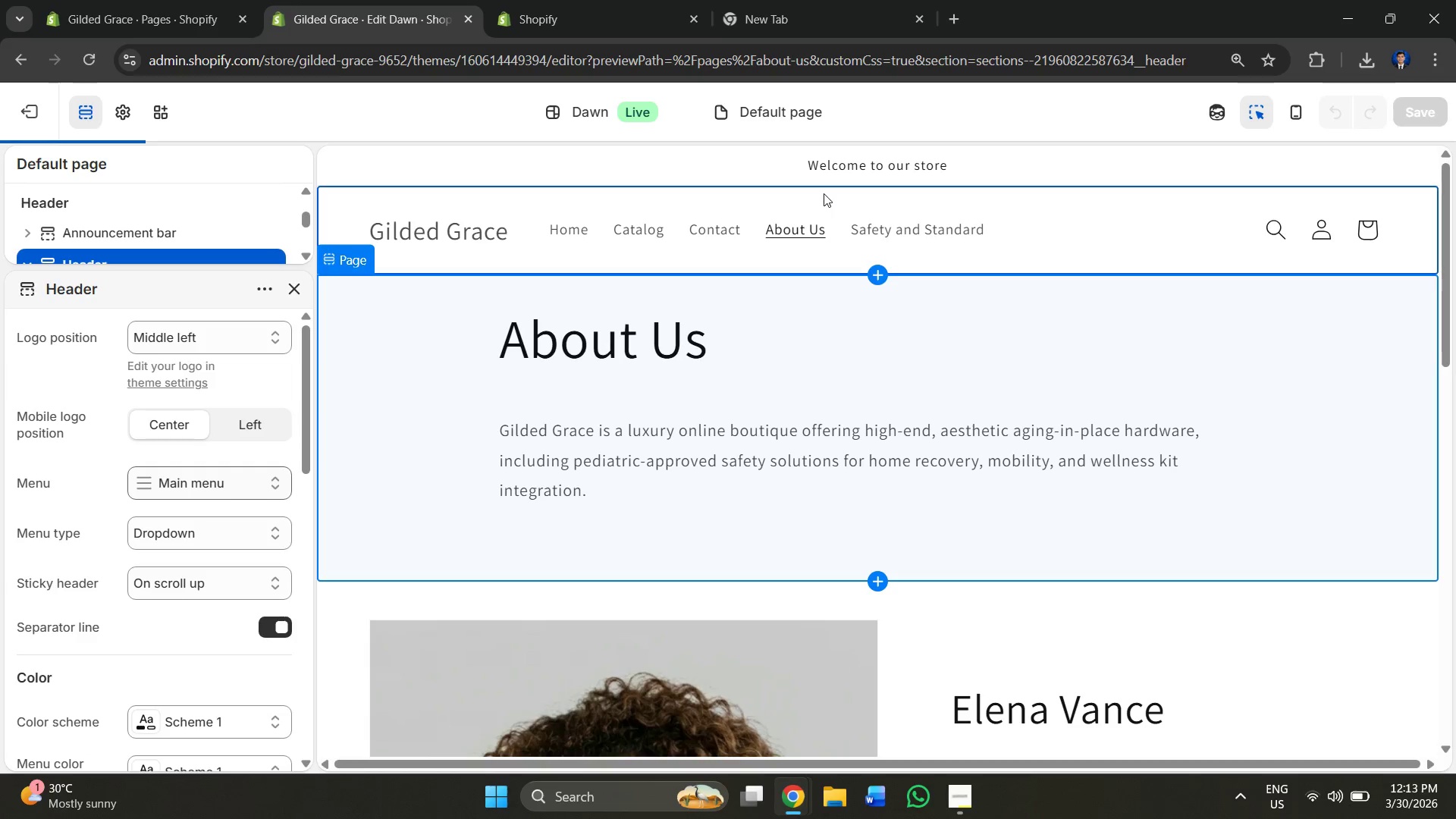 
left_click([918, 216])
 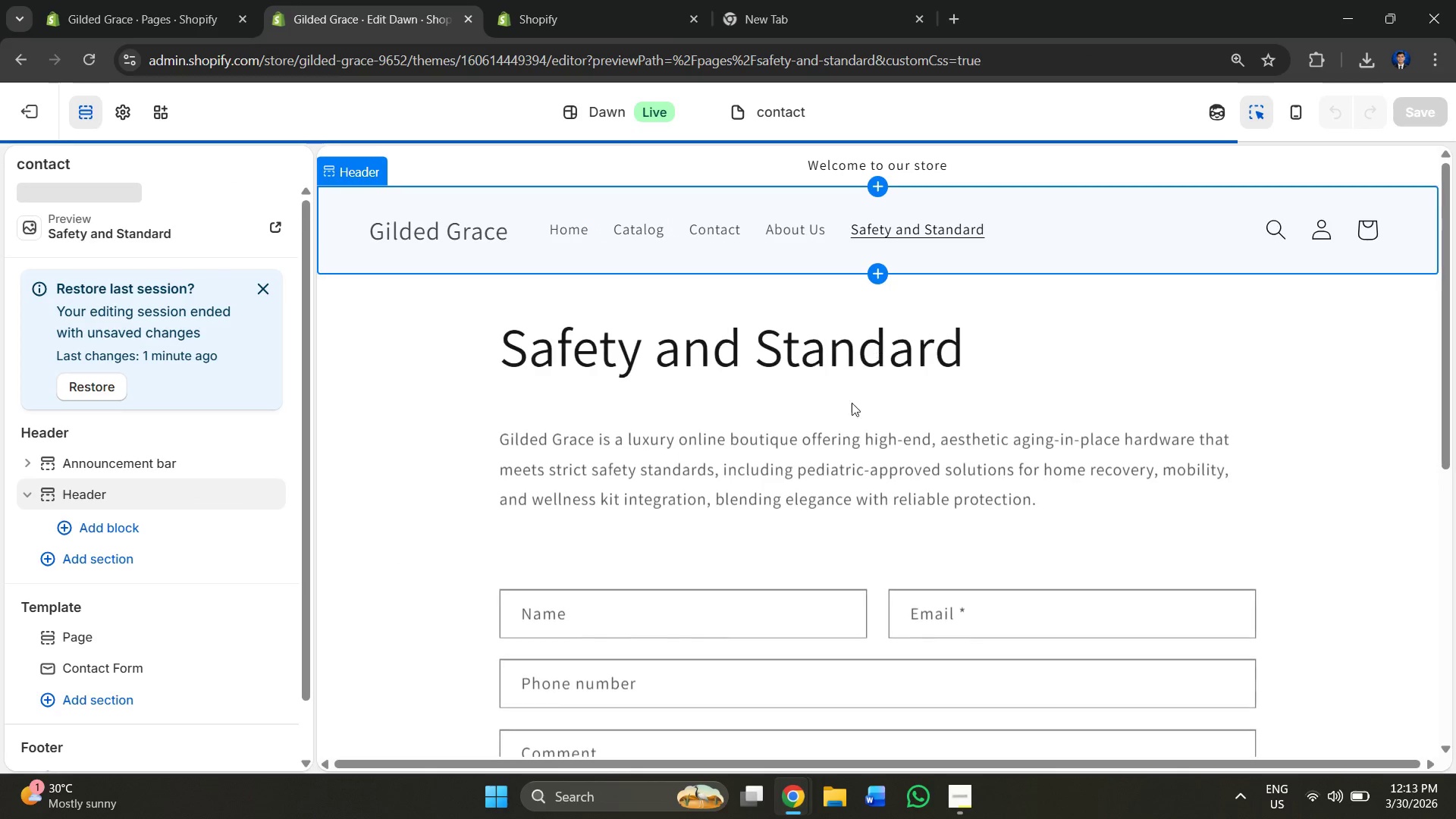 
scroll: coordinate [743, 488], scroll_direction: down, amount: 2.0
 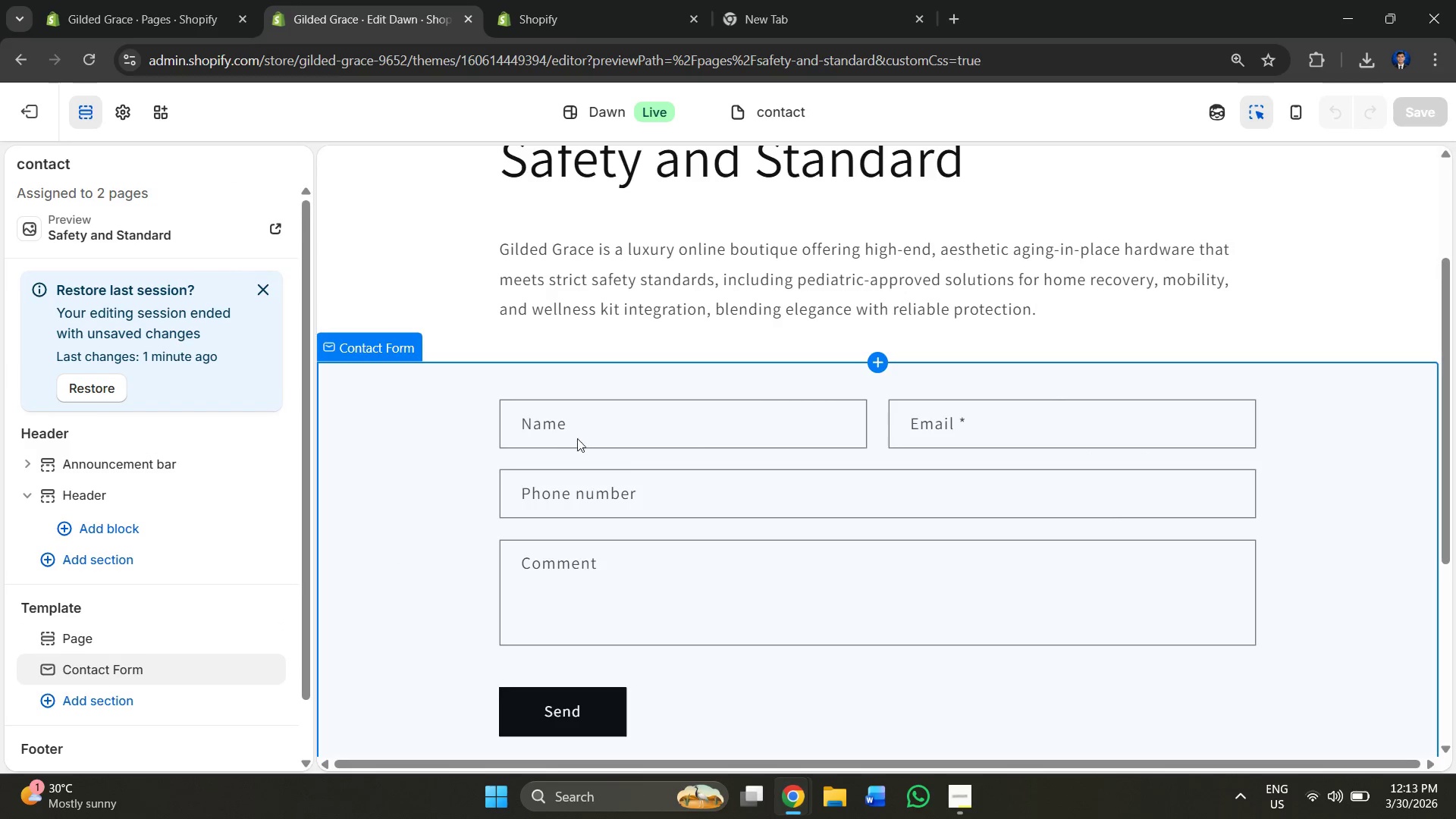 
scroll: coordinate [533, 438], scroll_direction: up, amount: 2.0
 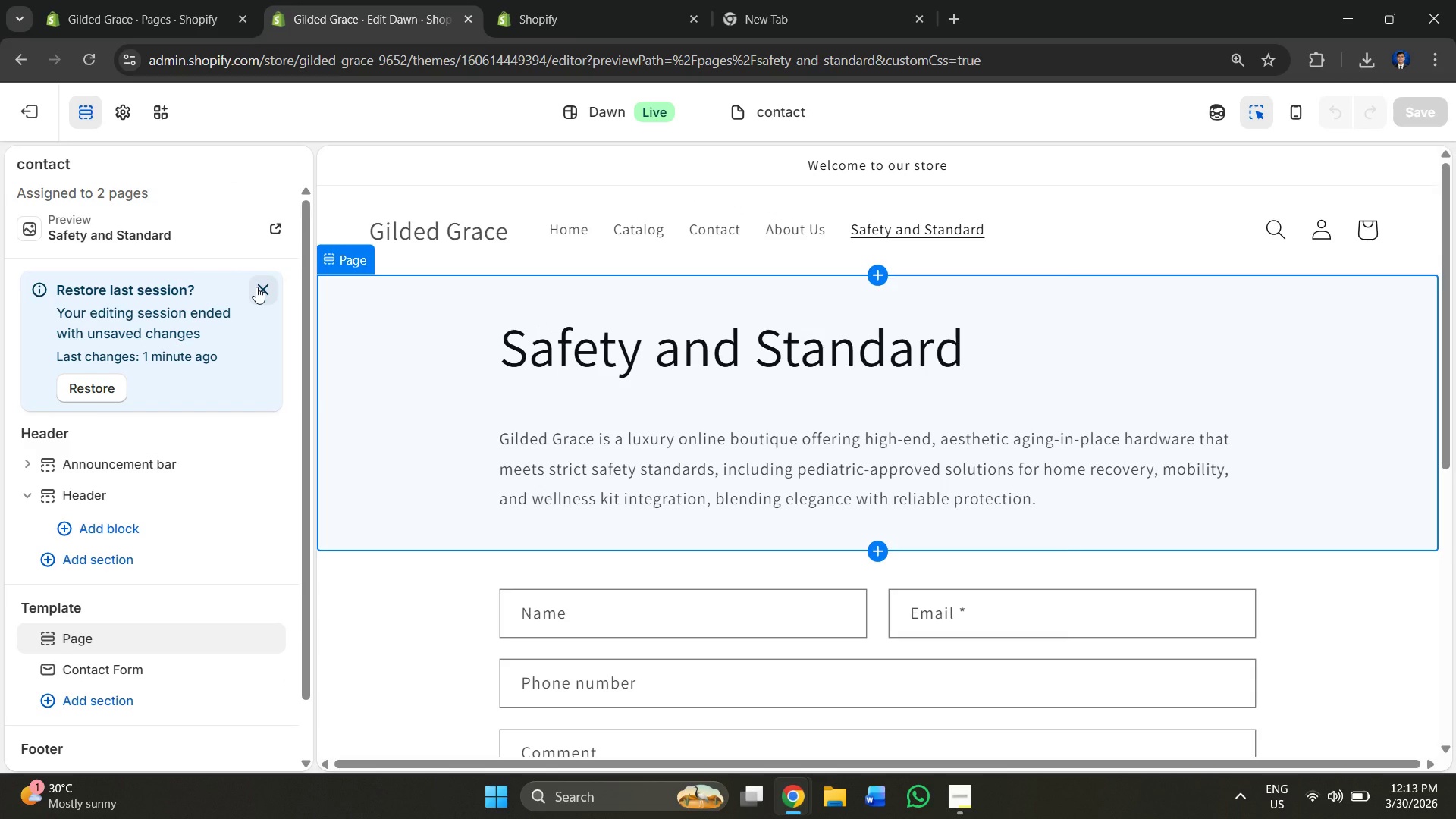 
left_click([88, 383])
 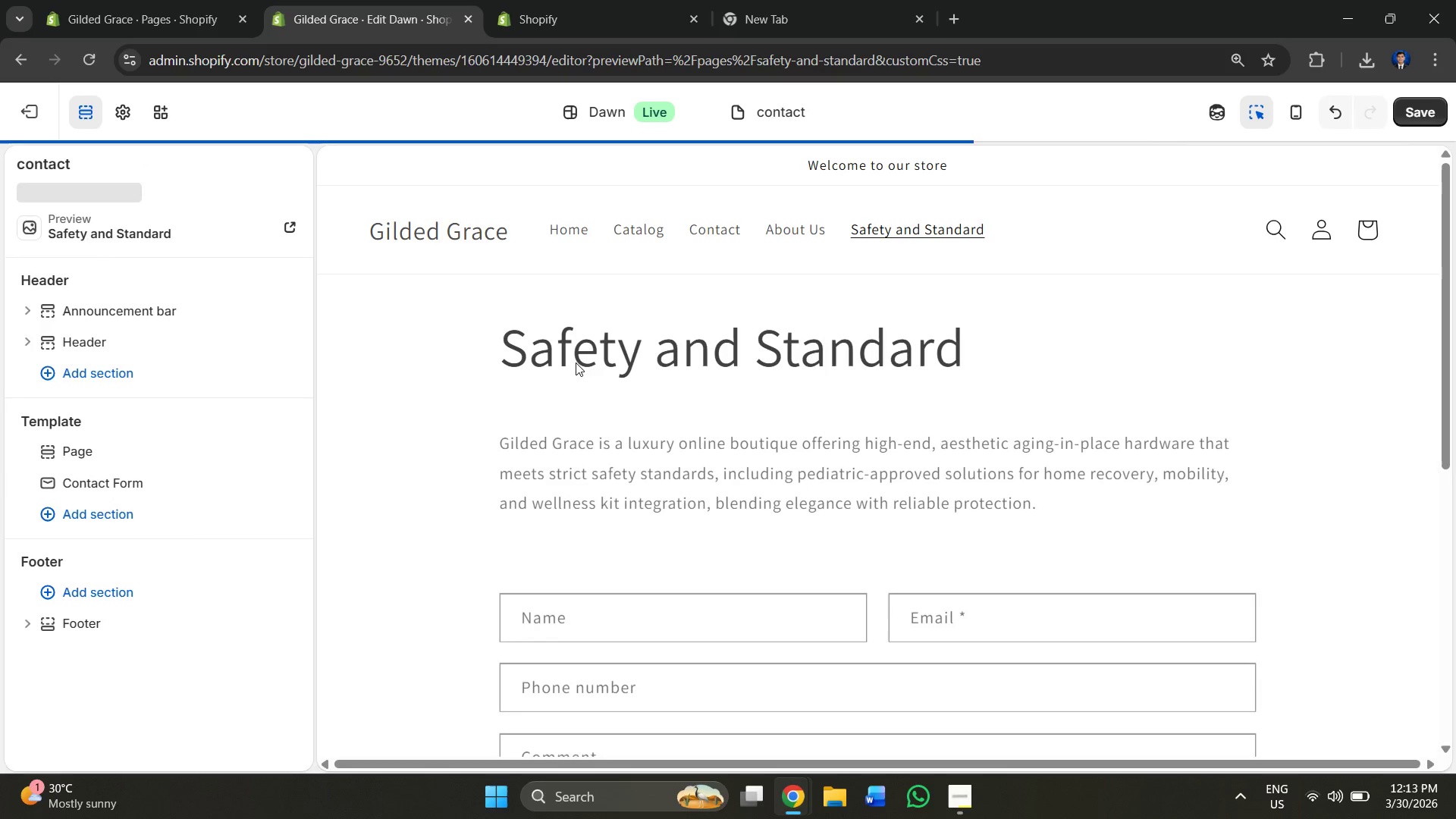 
scroll: coordinate [625, 441], scroll_direction: down, amount: 3.0
 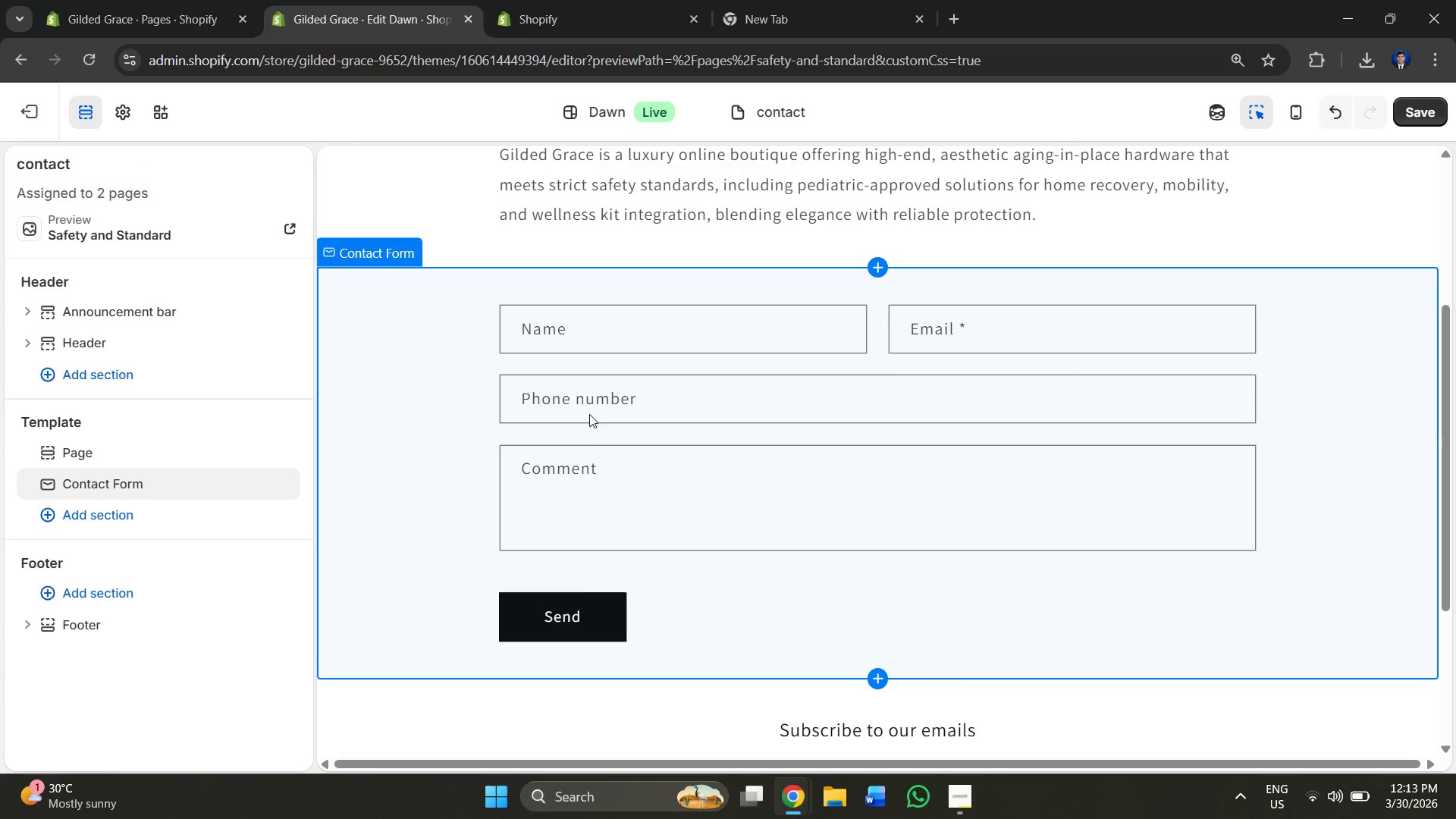 
scroll: coordinate [554, 425], scroll_direction: up, amount: 1.0
 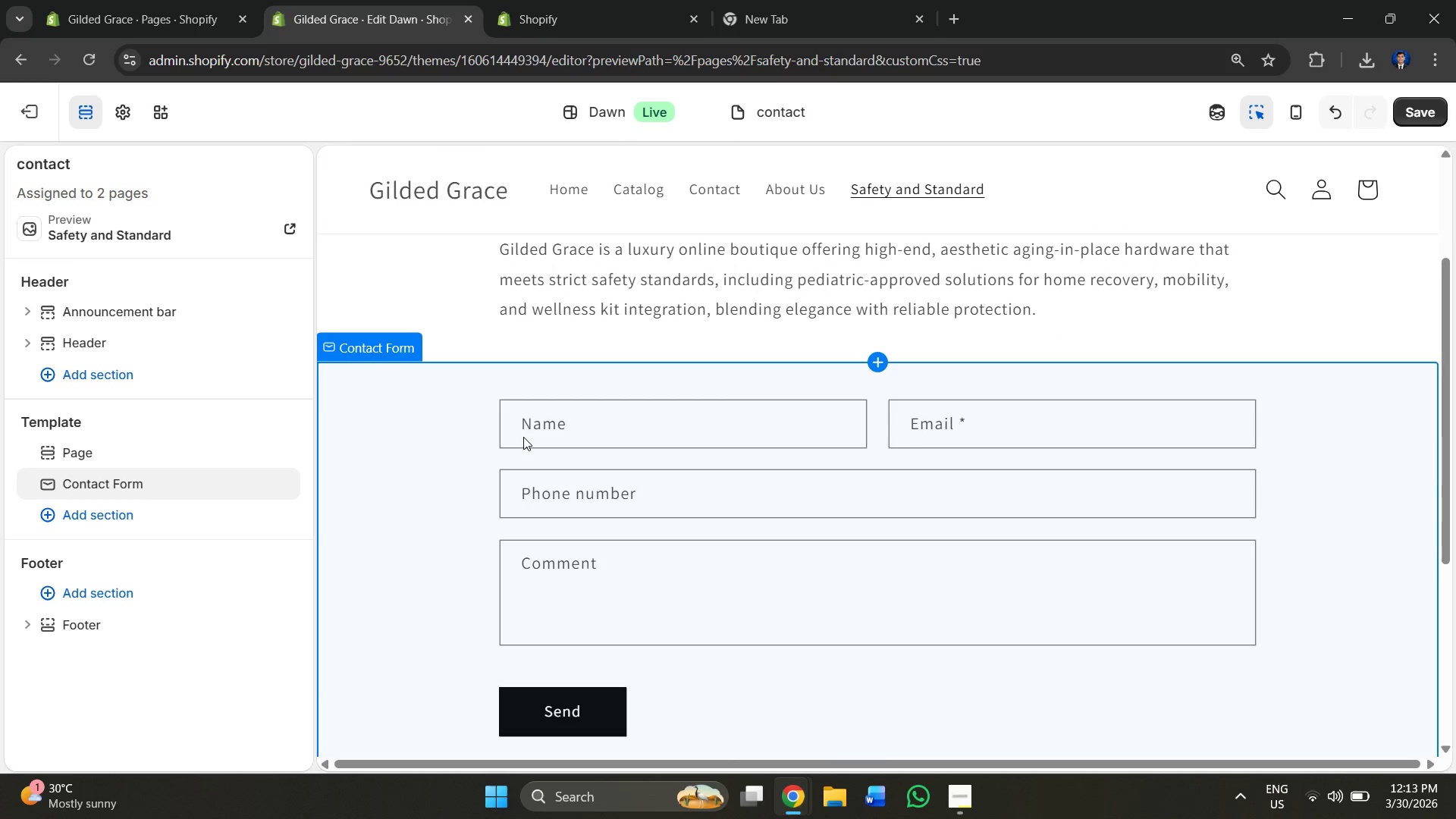 
scroll: coordinate [523, 437], scroll_direction: down, amount: 4.0
 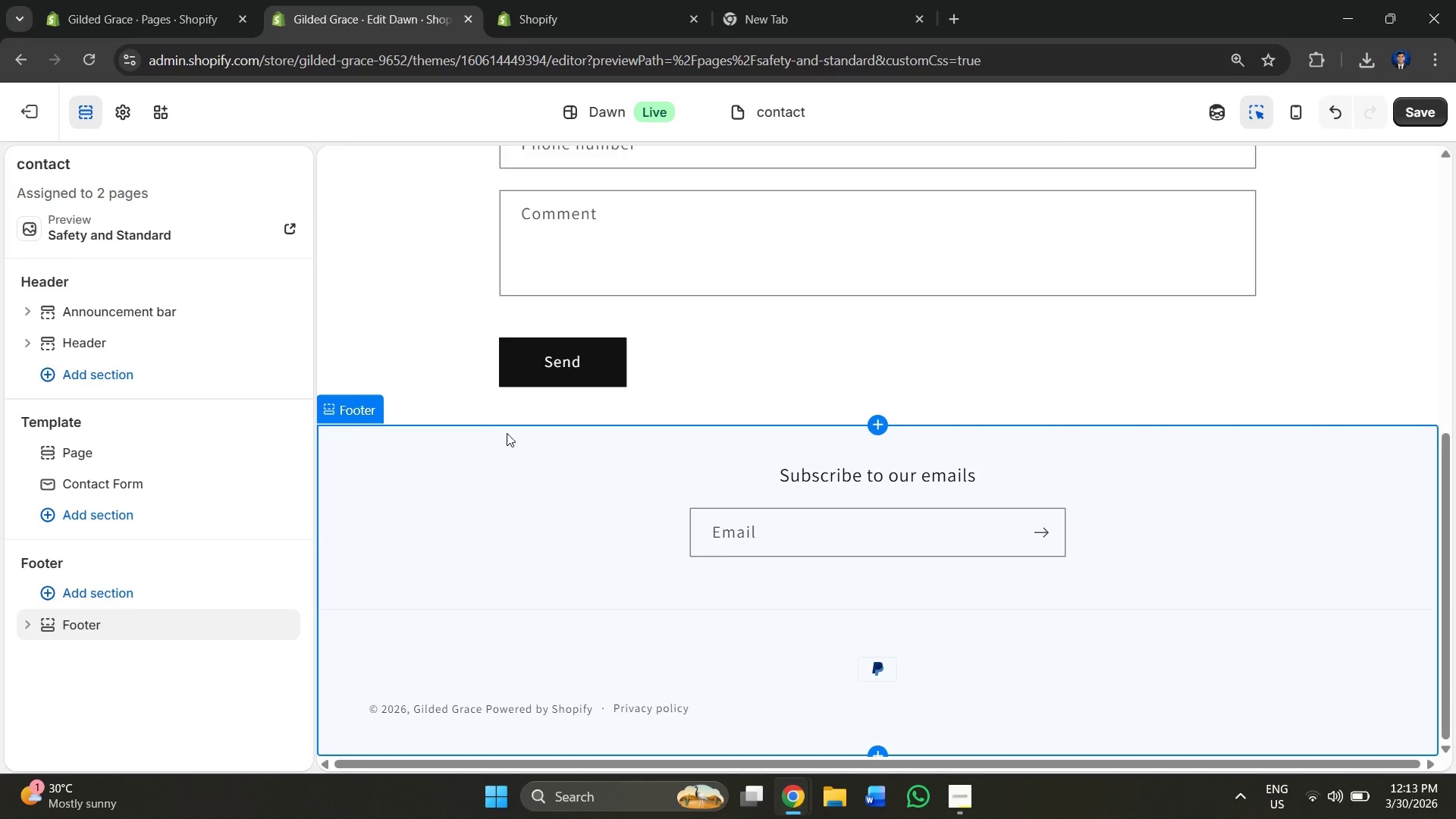 
scroll: coordinate [496, 431], scroll_direction: up, amount: 4.0
 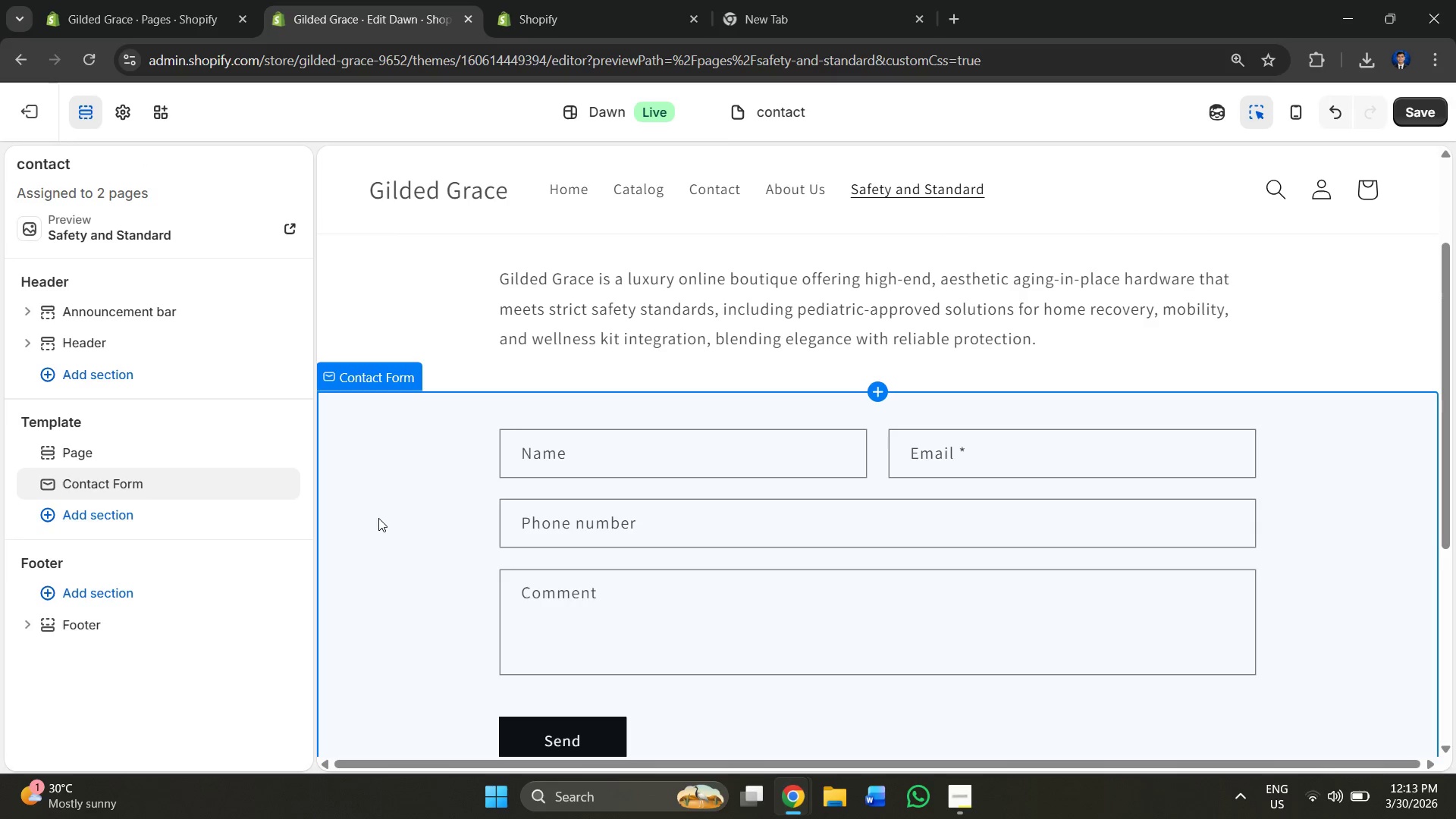 
left_click([378, 518])
 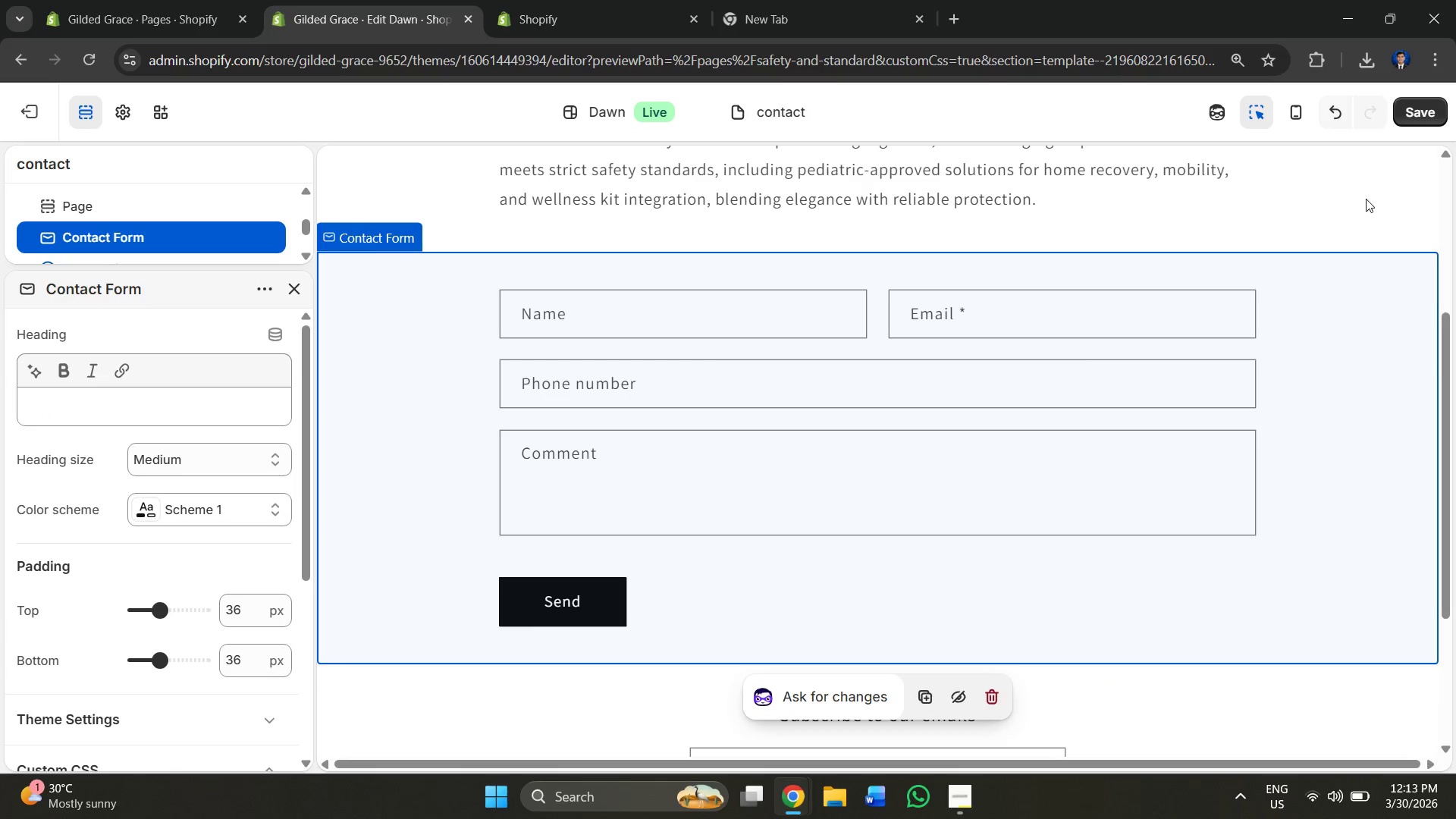 
right_click([435, 363])
 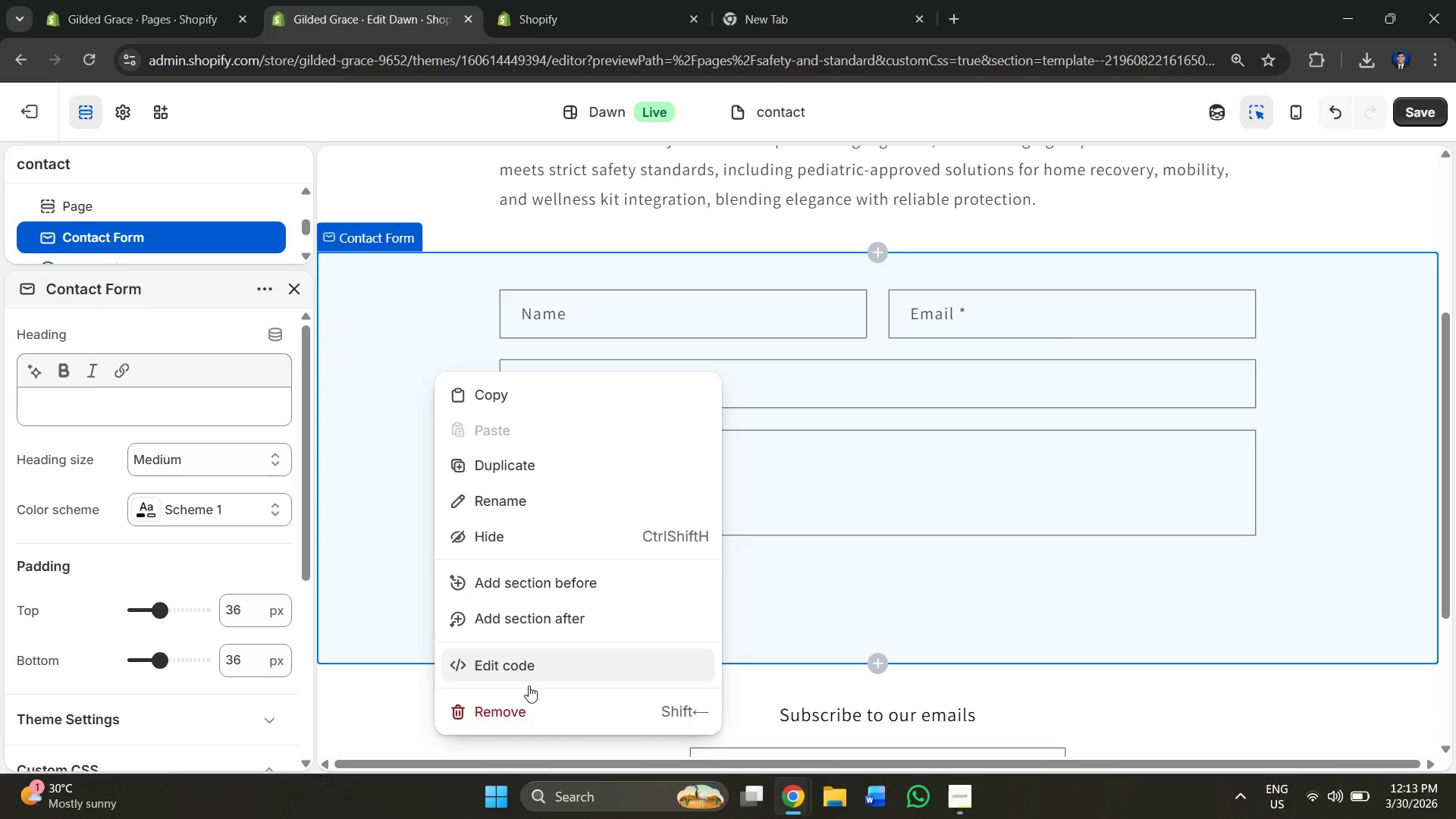 
left_click([521, 705])
 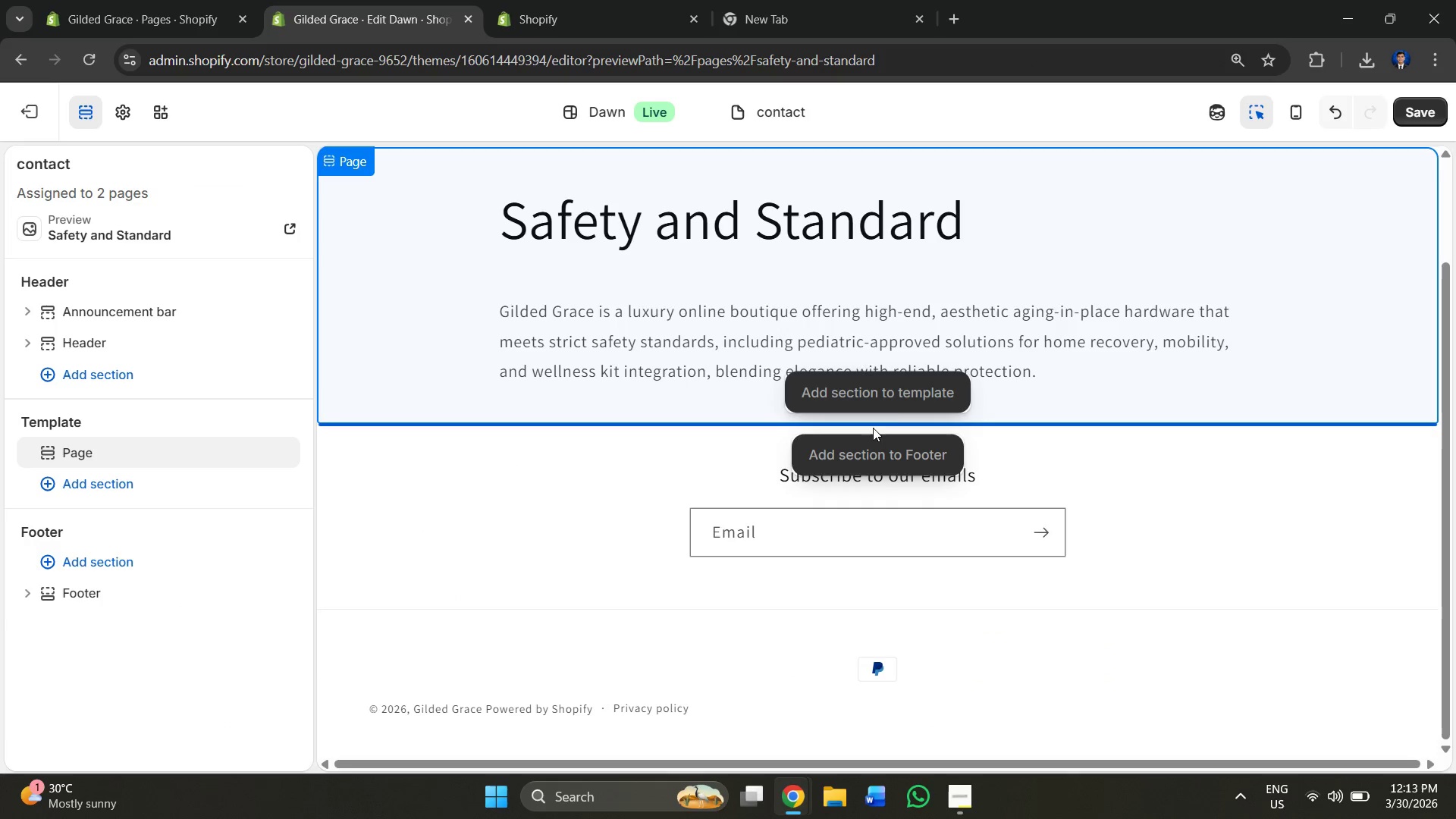 
left_click([894, 394])
 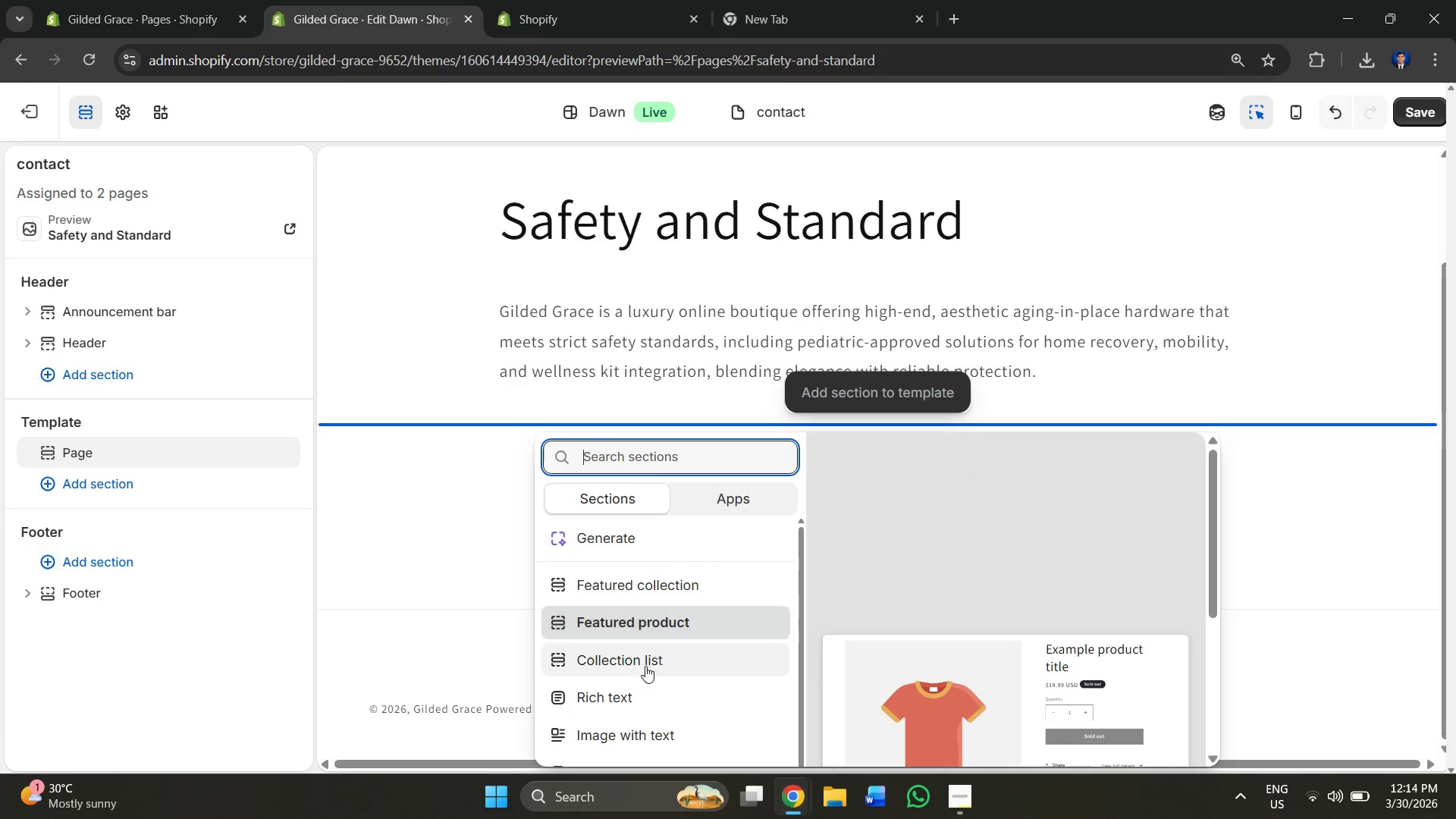 
scroll: coordinate [631, 710], scroll_direction: down, amount: 7.0
 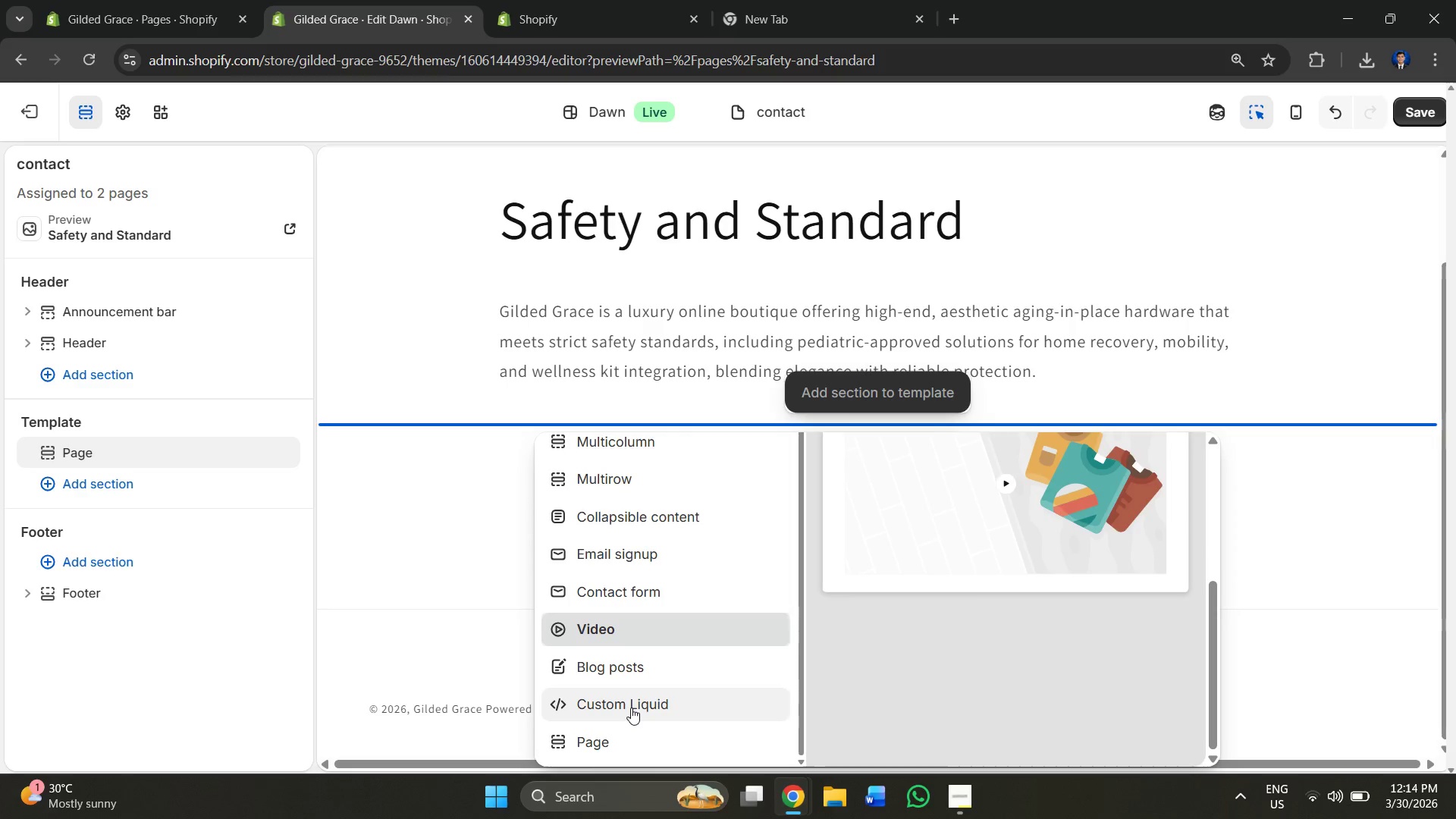 
scroll: coordinate [630, 707], scroll_direction: none, amount: 0.0
 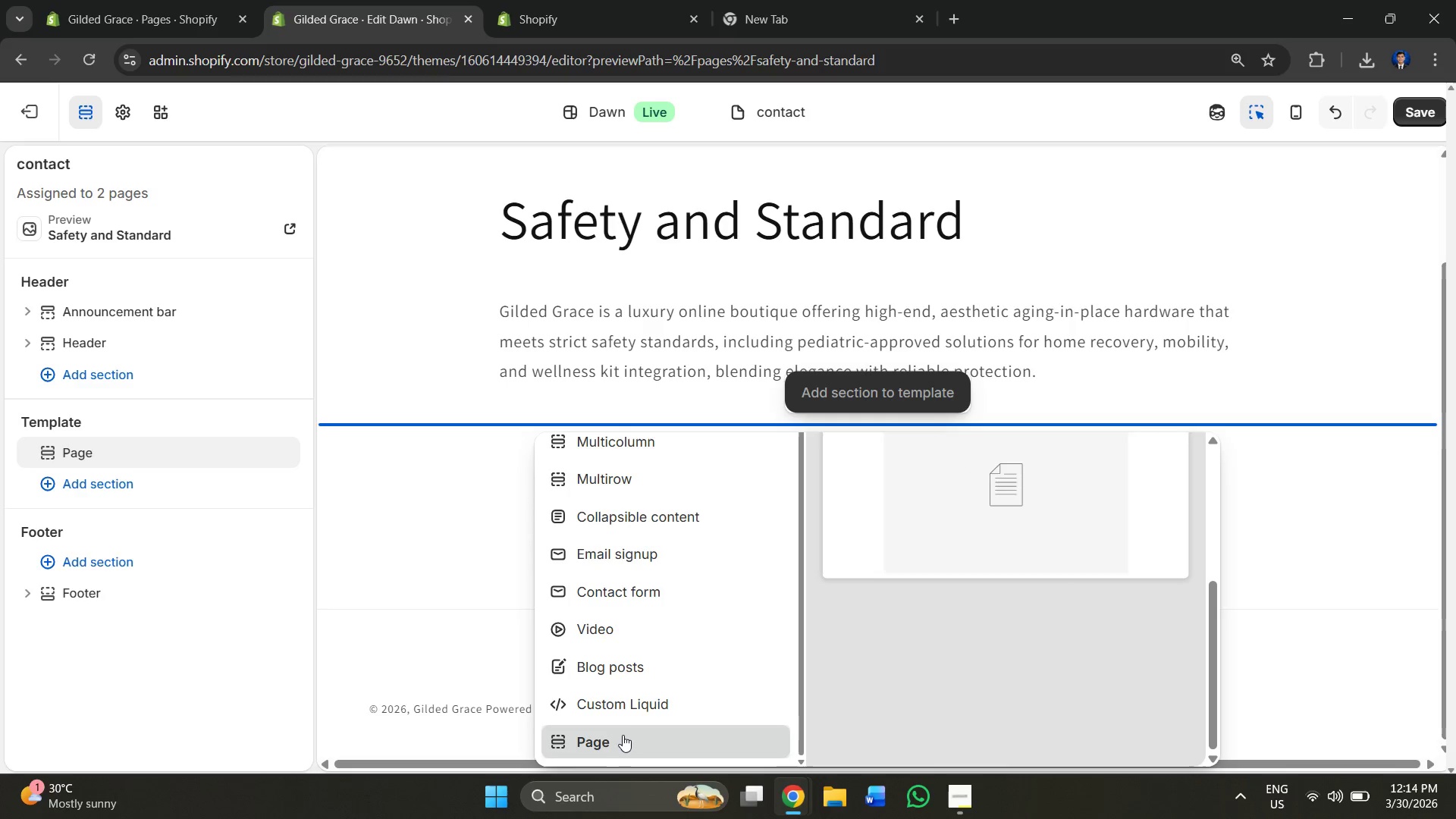 
left_click([626, 723])
 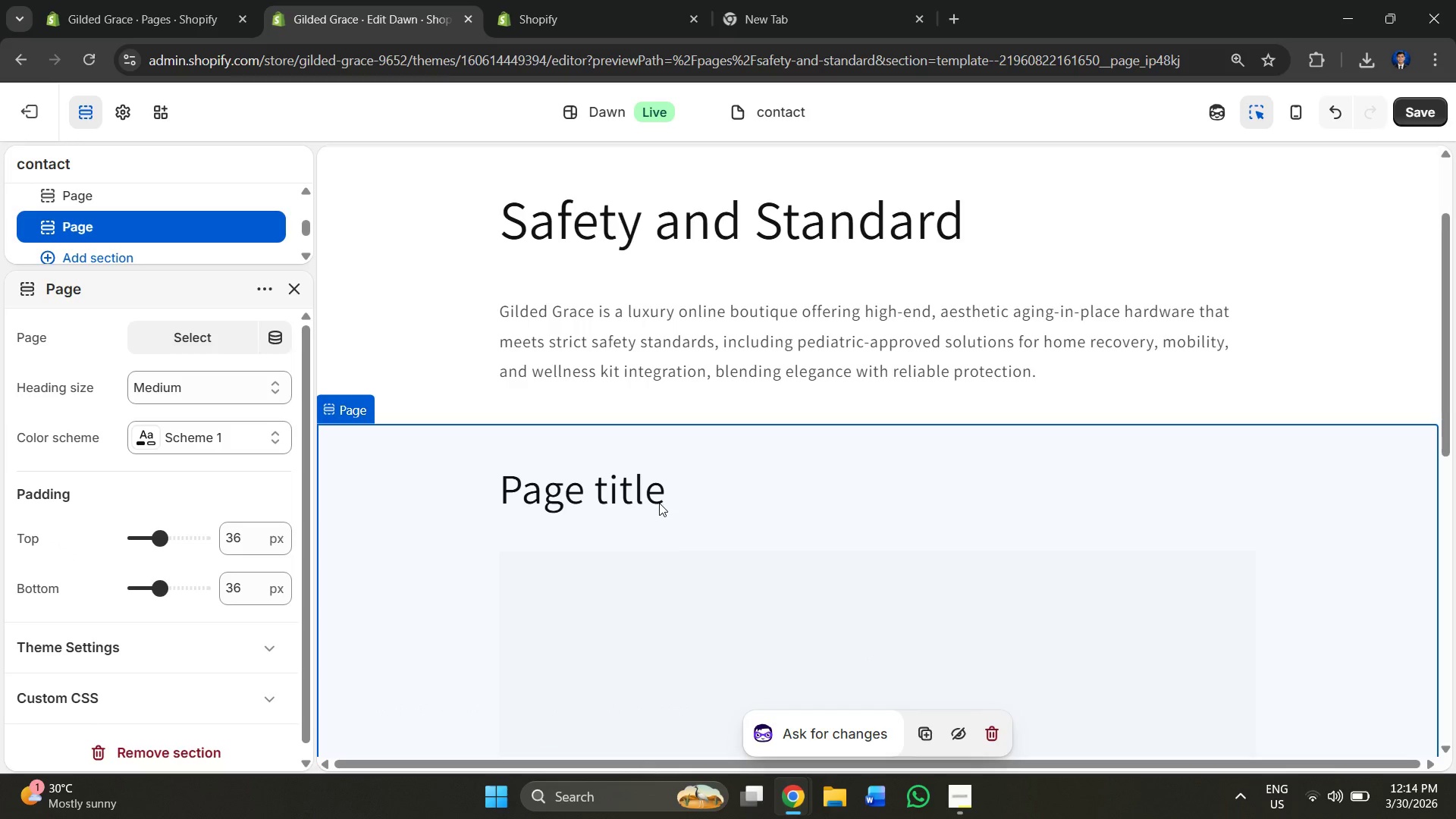 
scroll: coordinate [764, 497], scroll_direction: up, amount: 3.0
 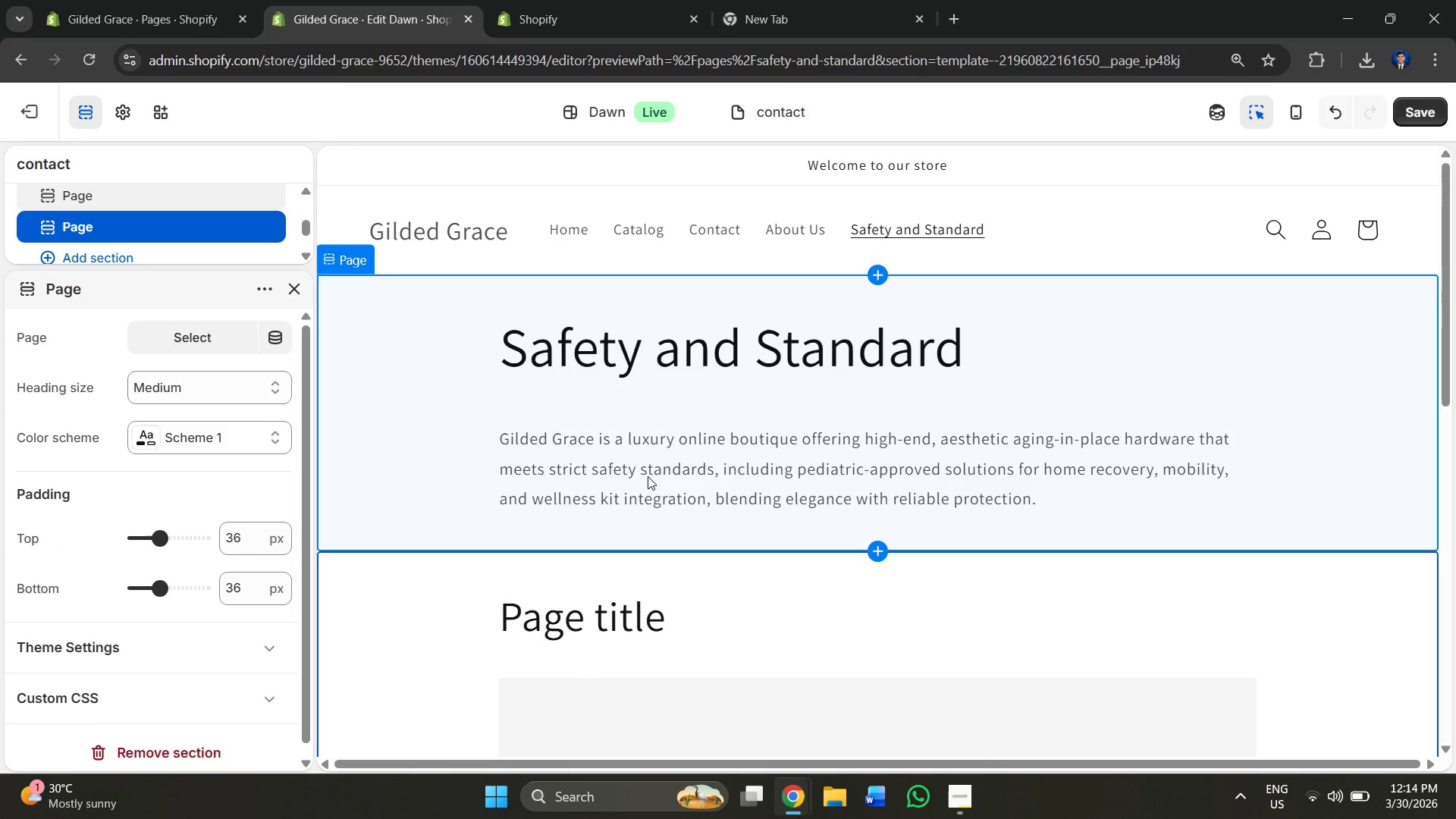 
scroll: coordinate [666, 529], scroll_direction: down, amount: 5.0
 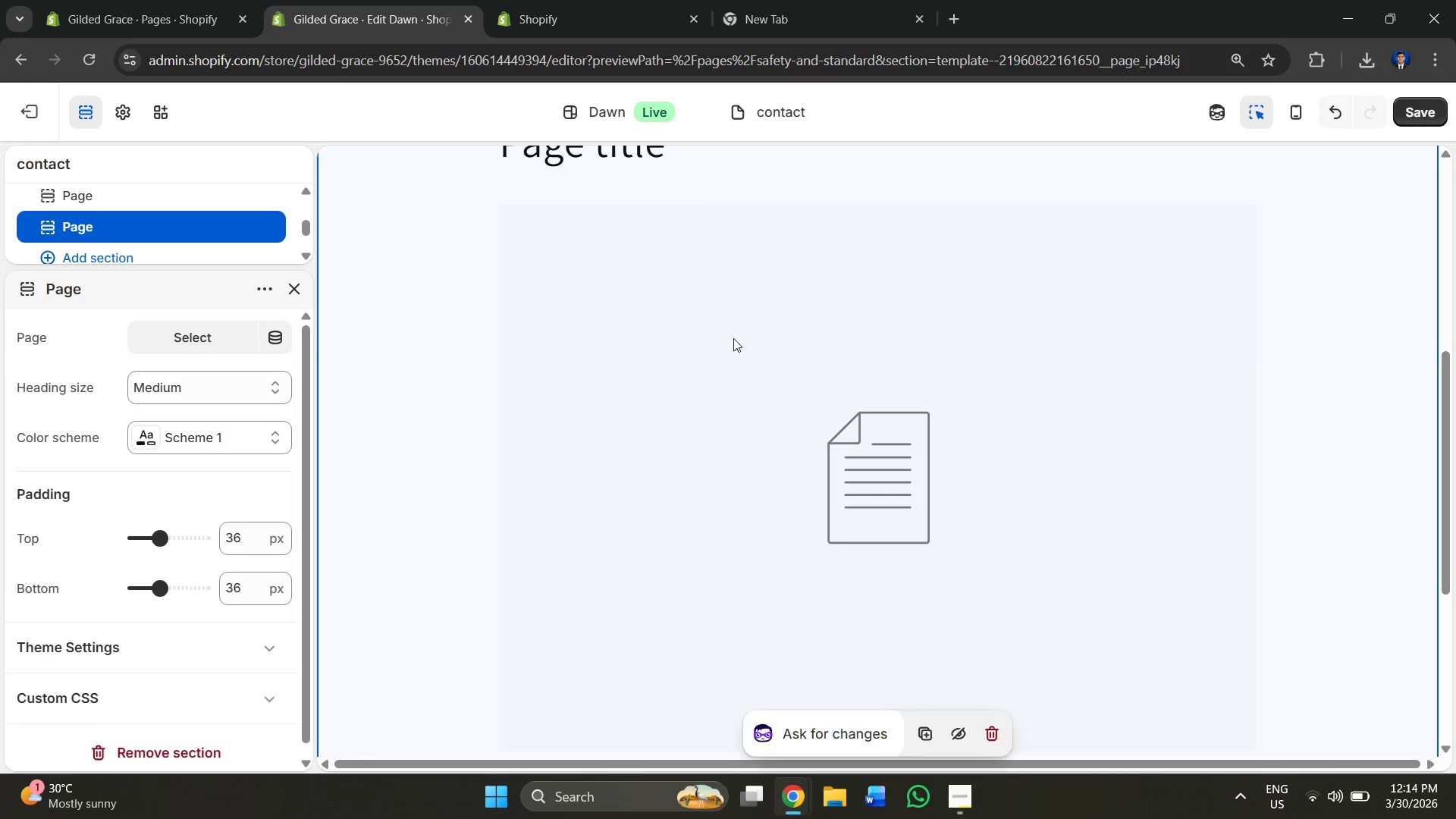 
left_click([739, 318])
 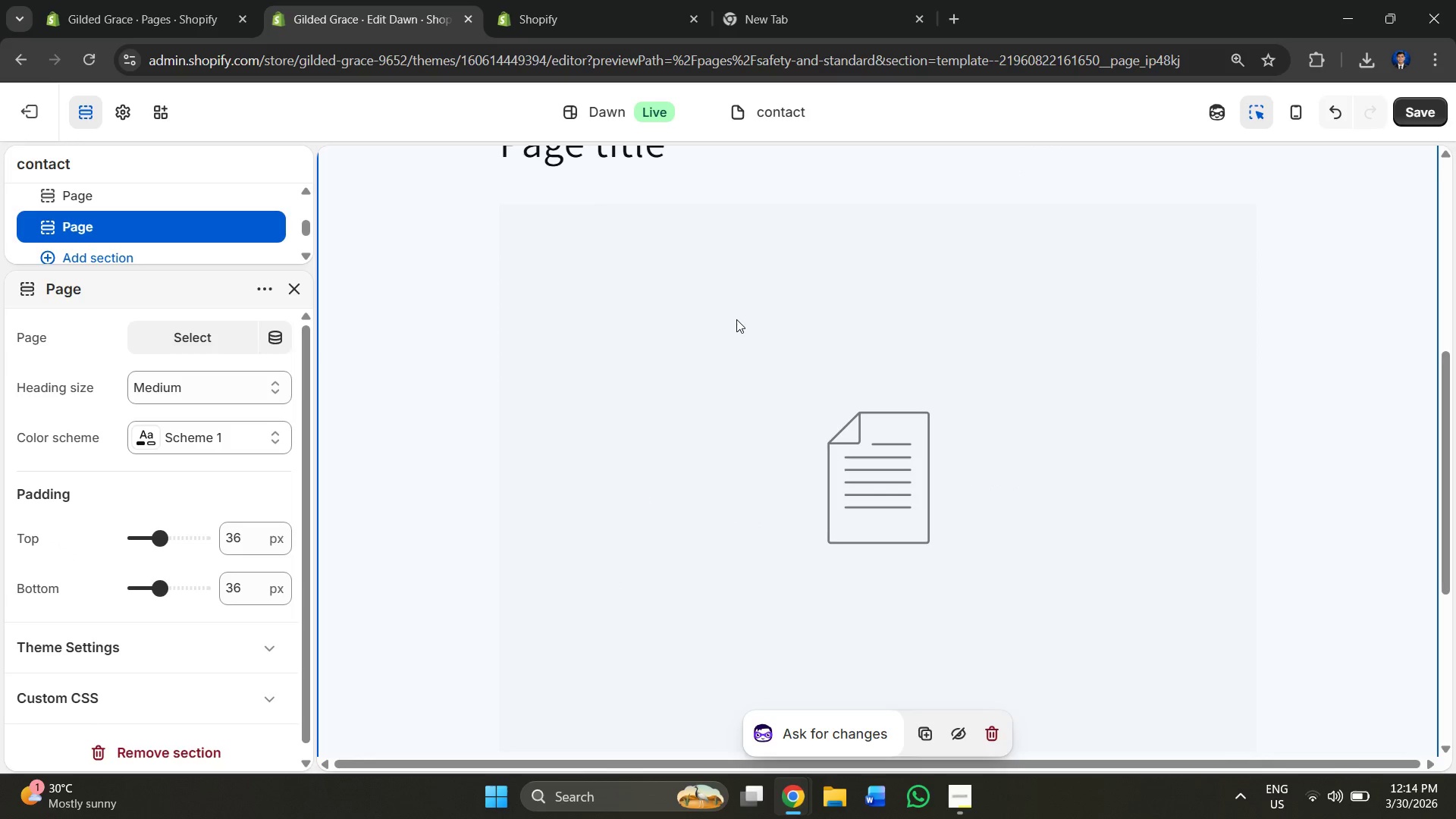 
scroll: coordinate [731, 323], scroll_direction: up, amount: 3.0
 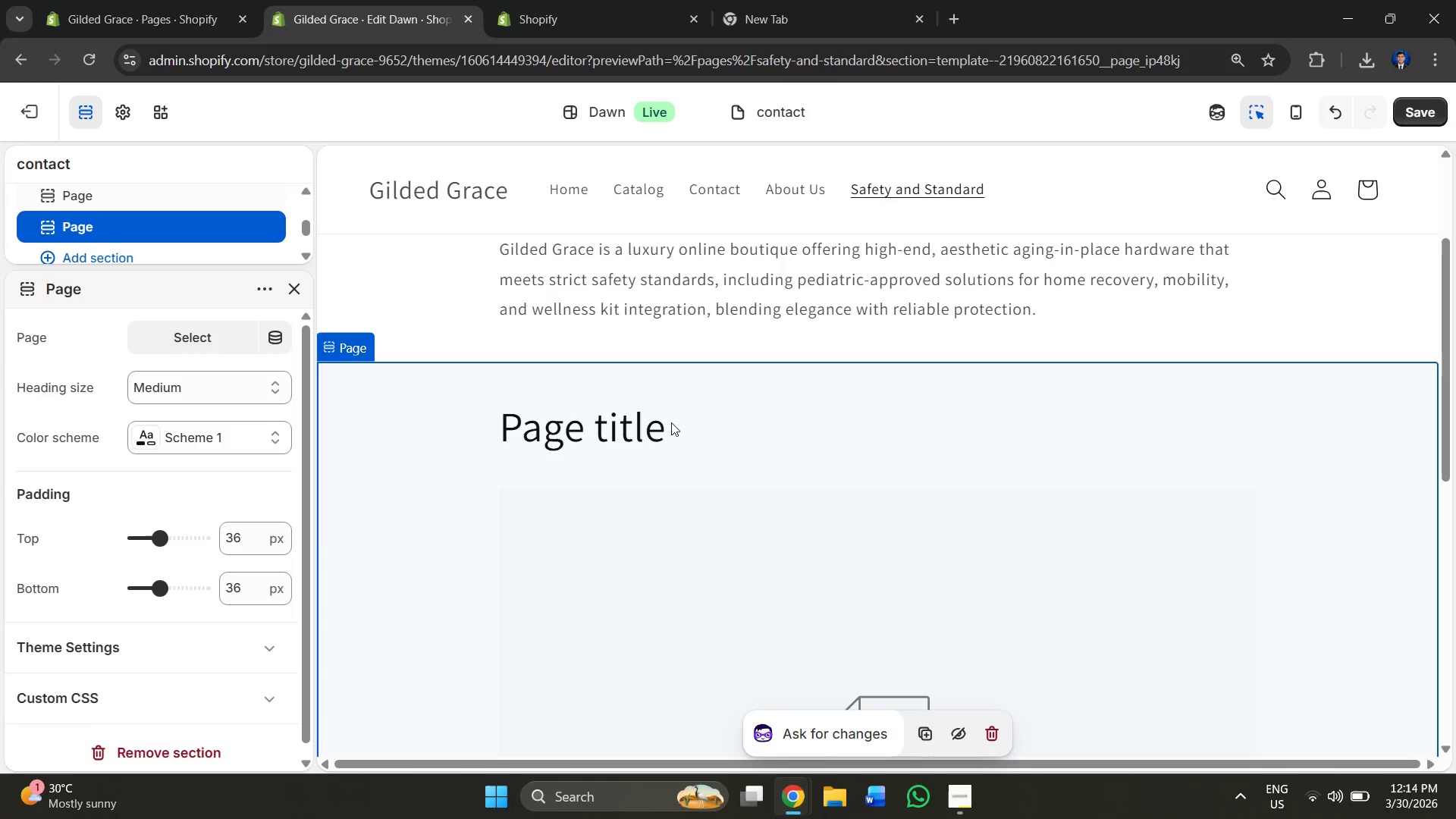 
double_click([671, 422])
 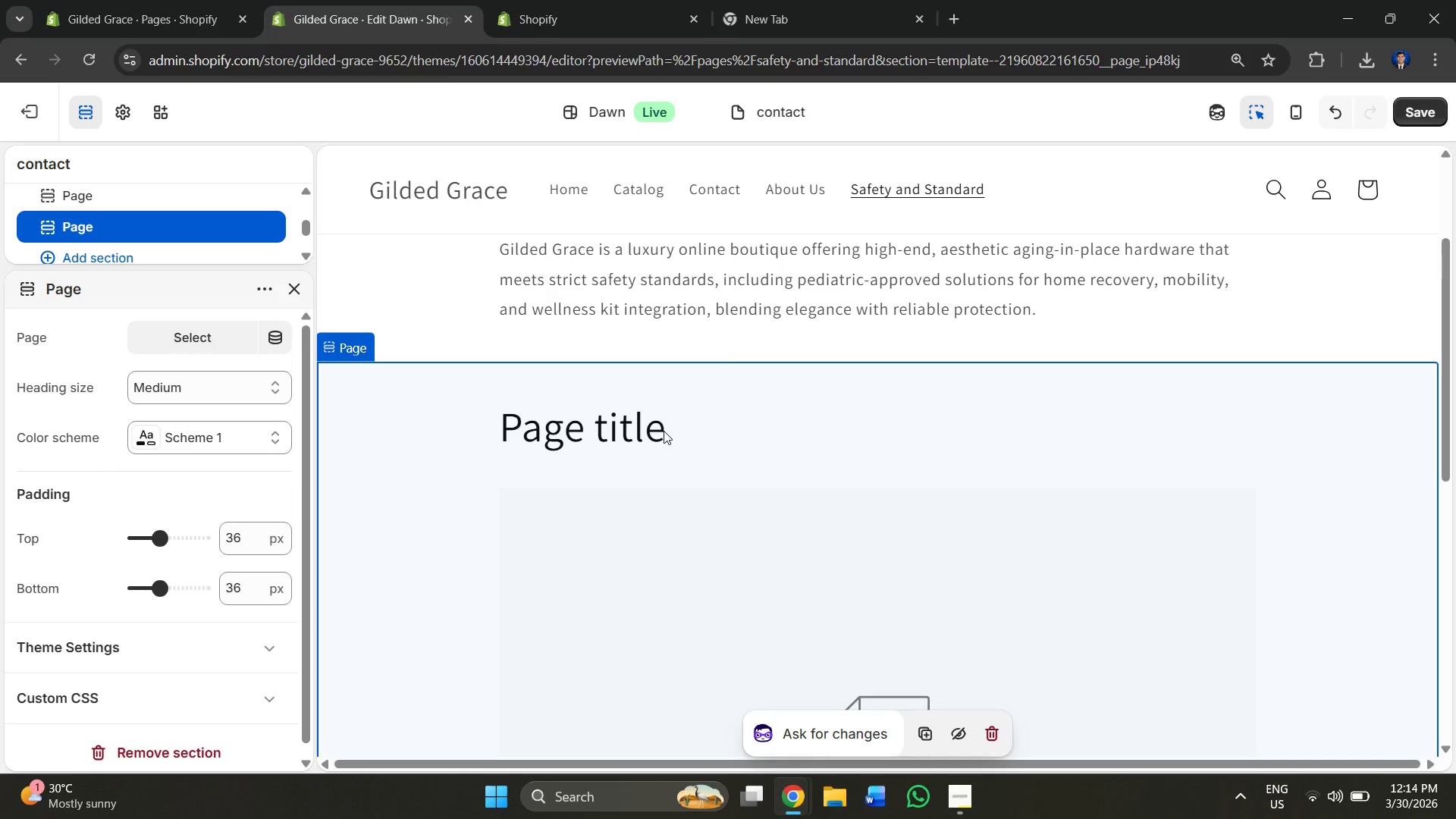 
double_click([664, 431])
 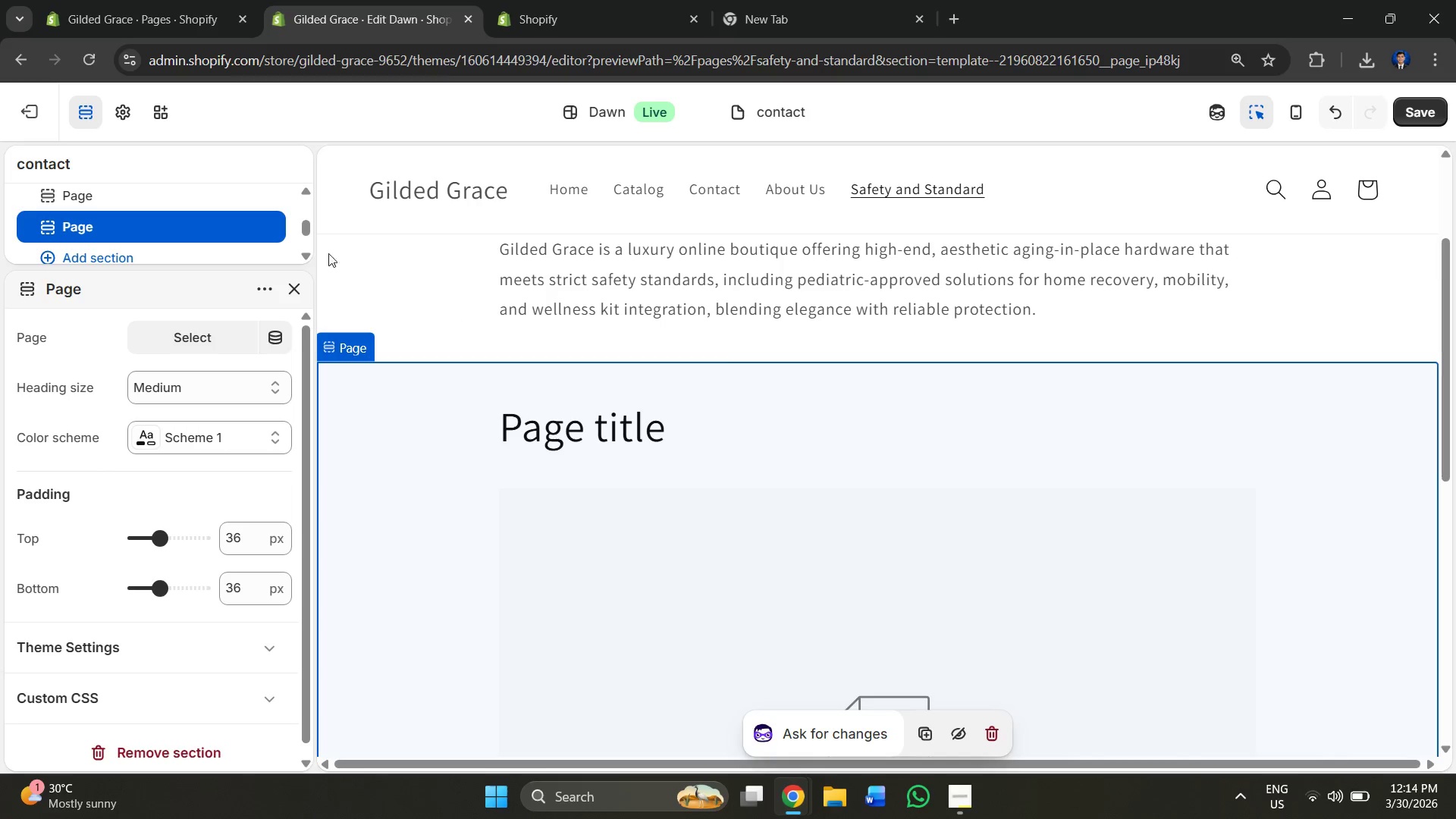 
scroll: coordinate [190, 211], scroll_direction: up, amount: 1.0
 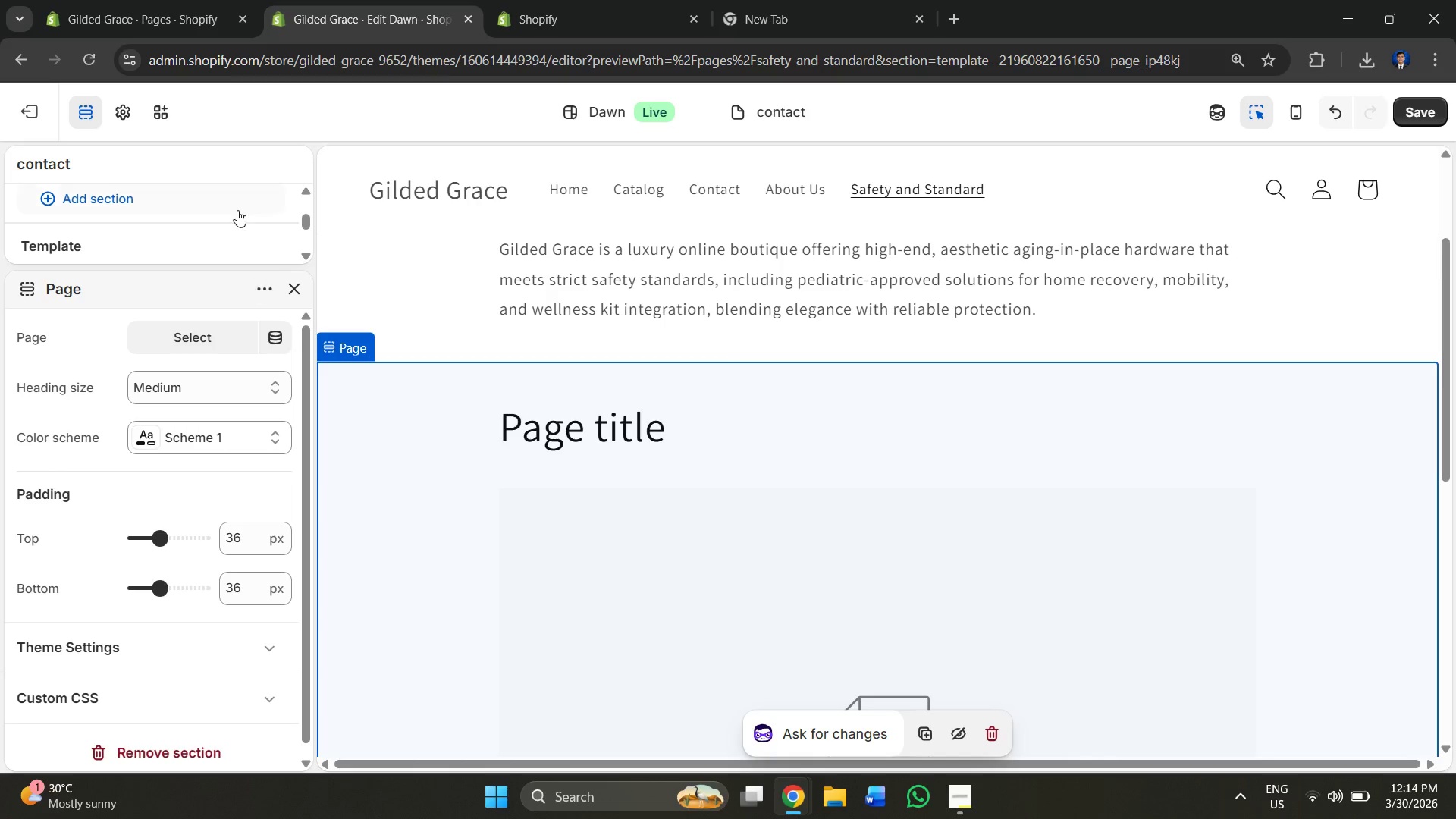 
scroll: coordinate [237, 210], scroll_direction: down, amount: 2.0
 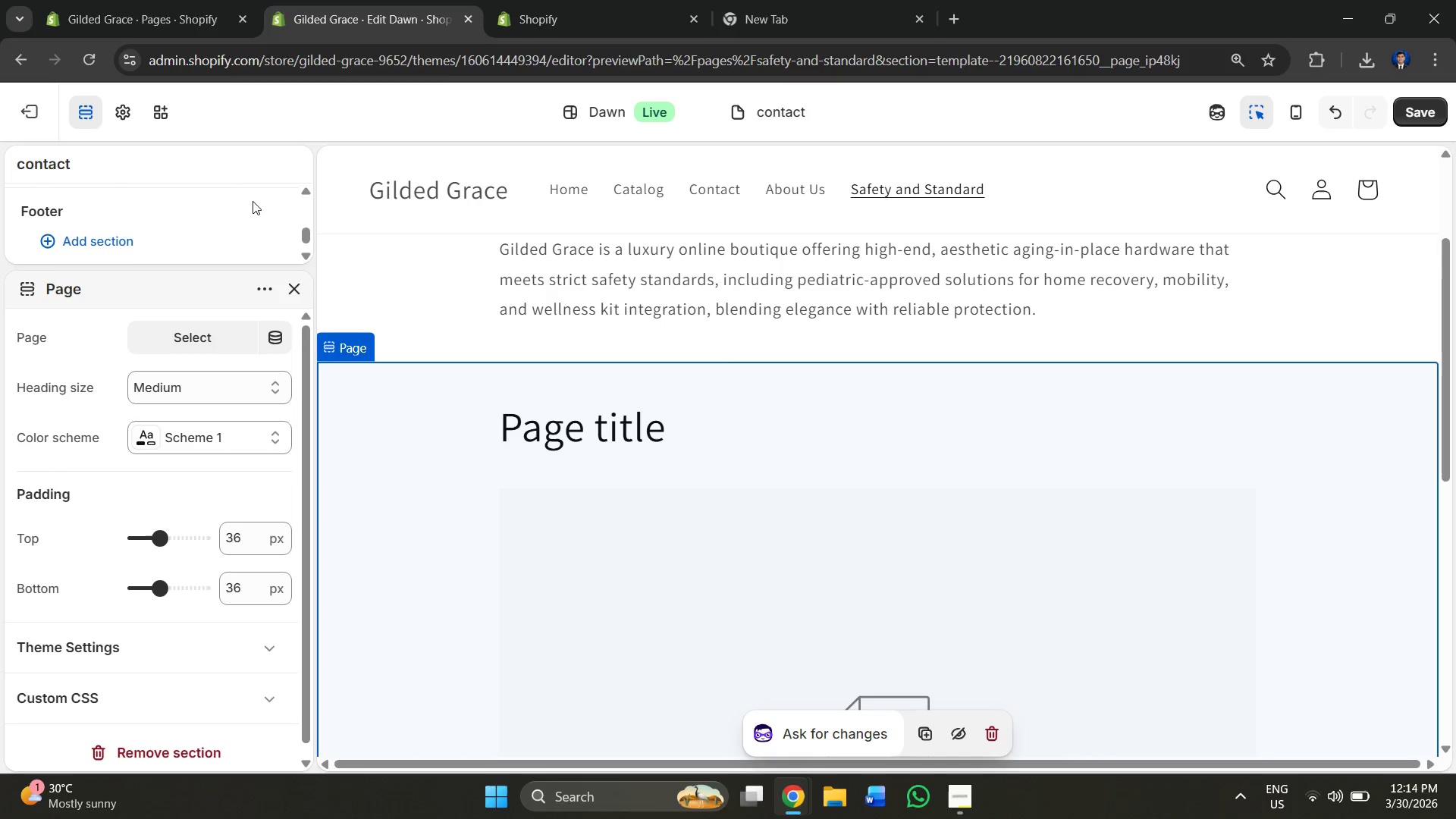 
scroll: coordinate [253, 204], scroll_direction: up, amount: 1.0
 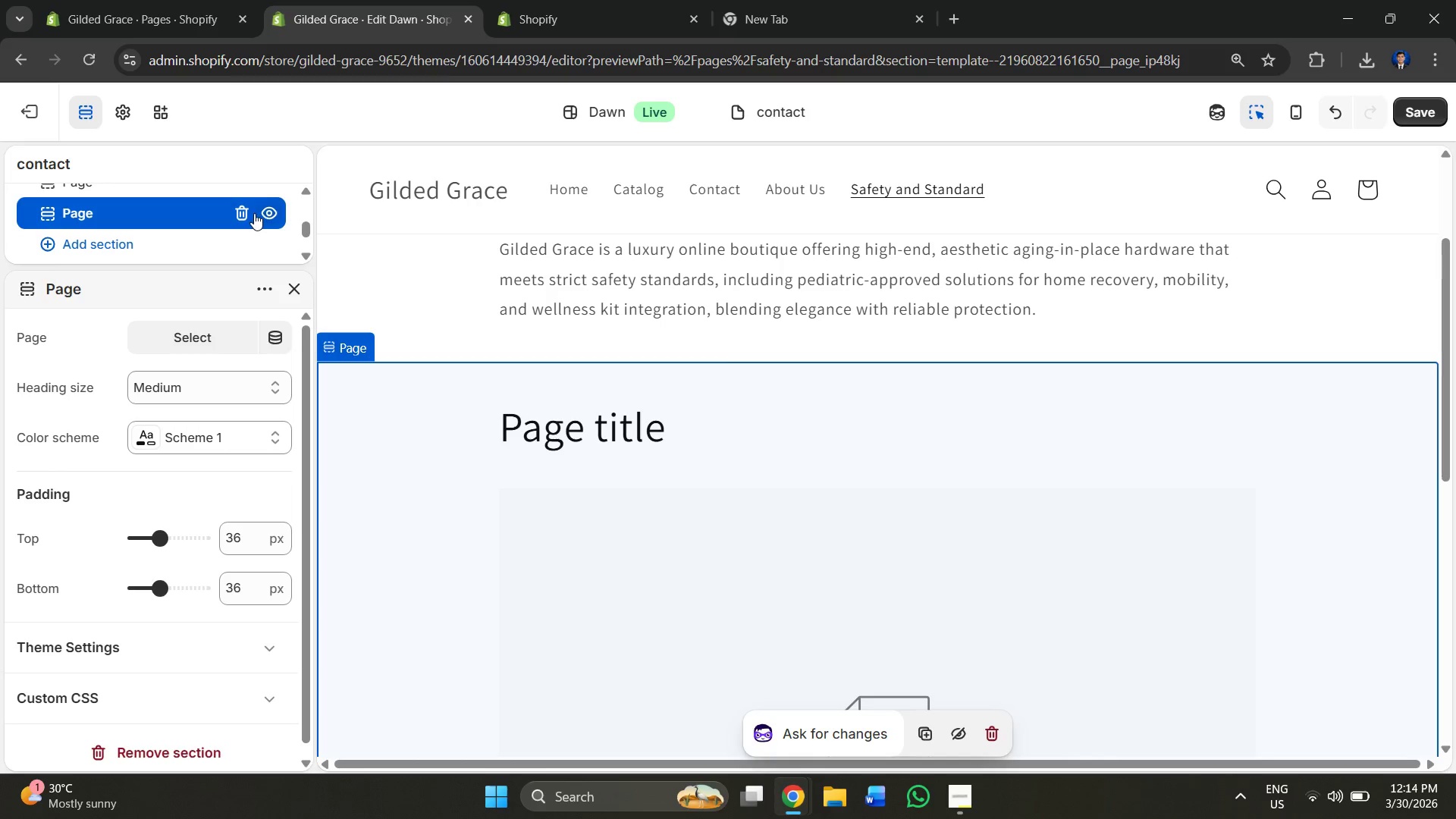 
left_click([240, 213])
 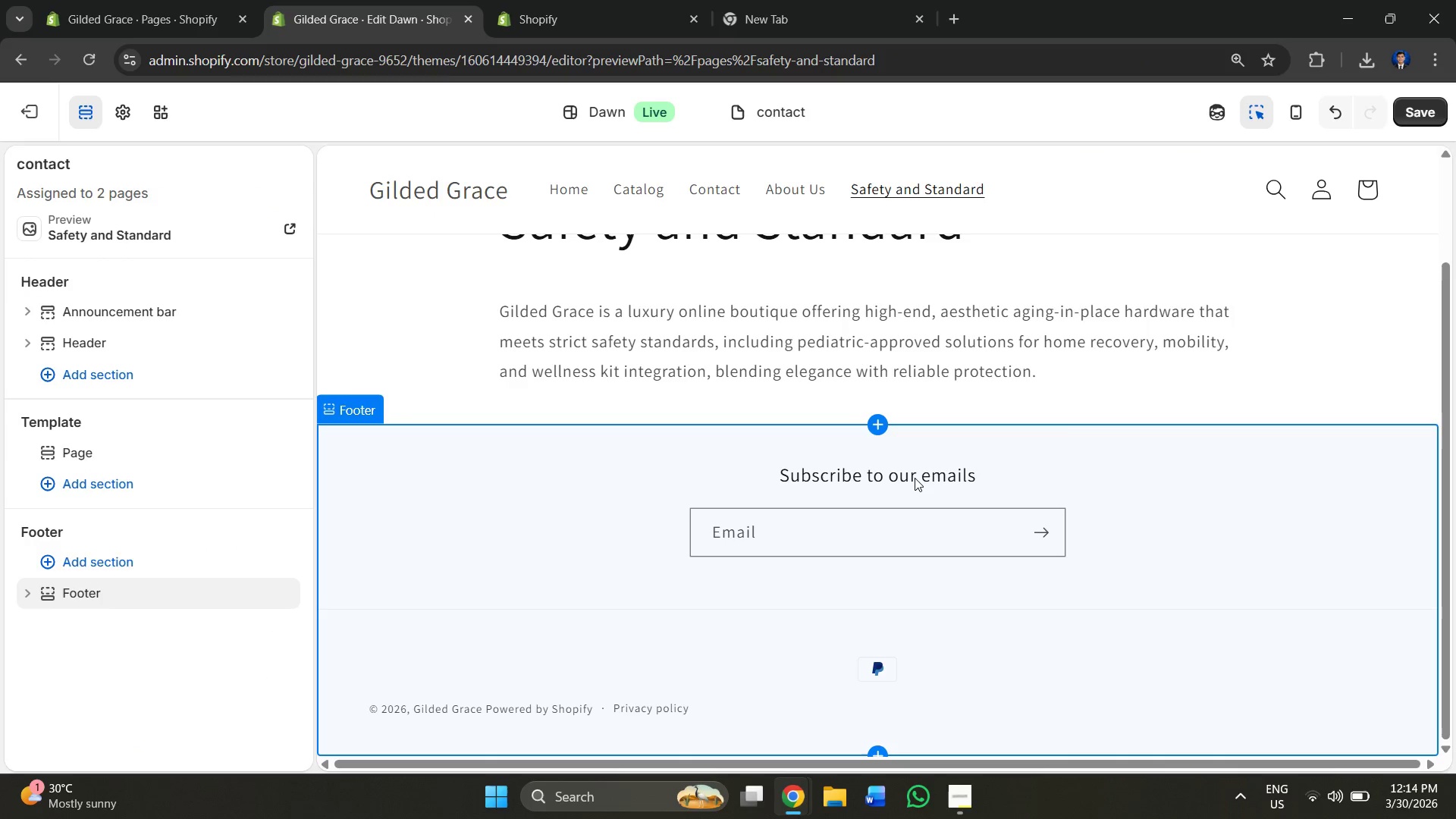 
scroll: coordinate [791, 447], scroll_direction: up, amount: 2.0
 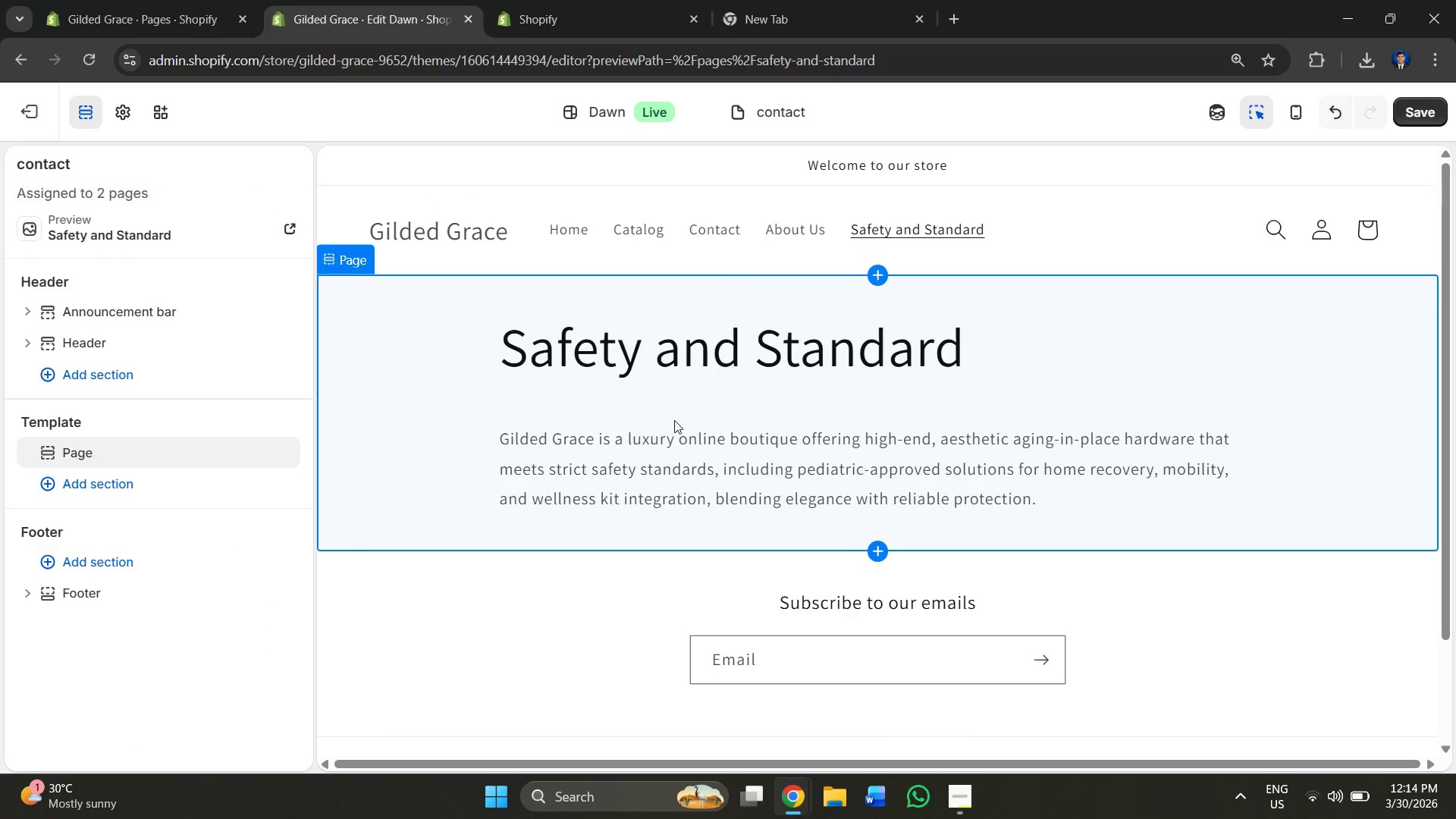 
left_click([674, 420])
 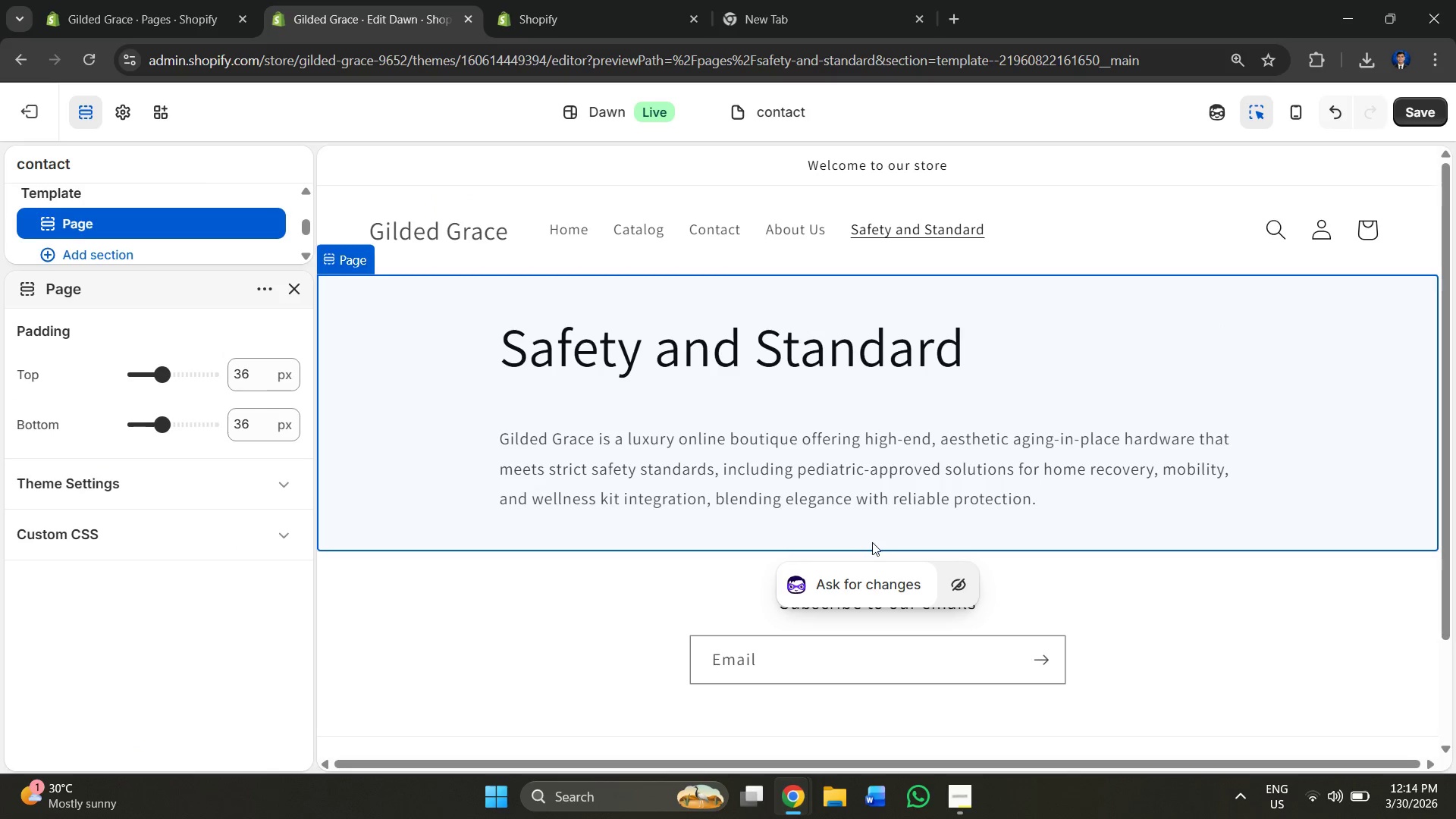 
left_click([867, 421])
 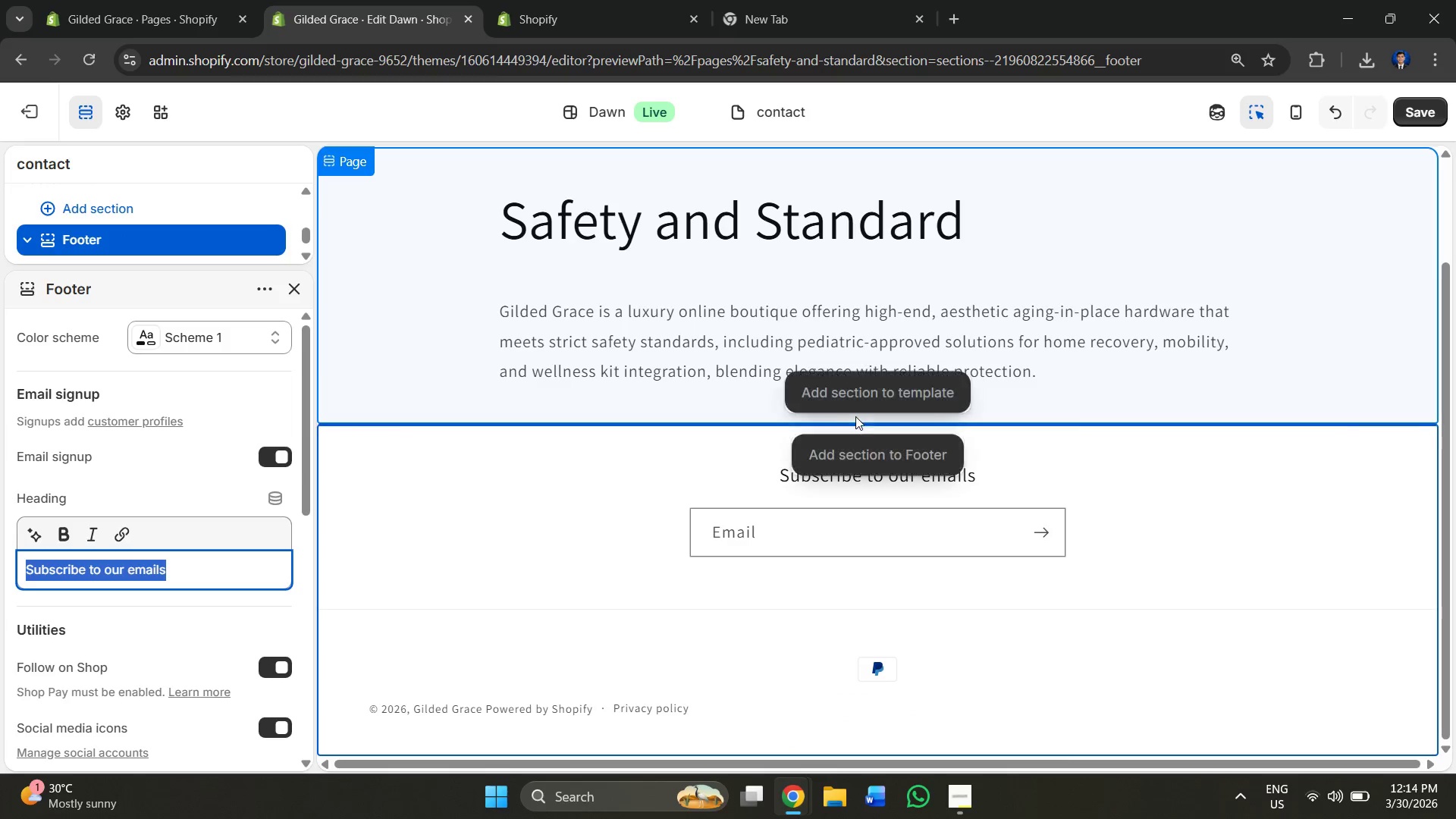 
left_click([871, 394])
 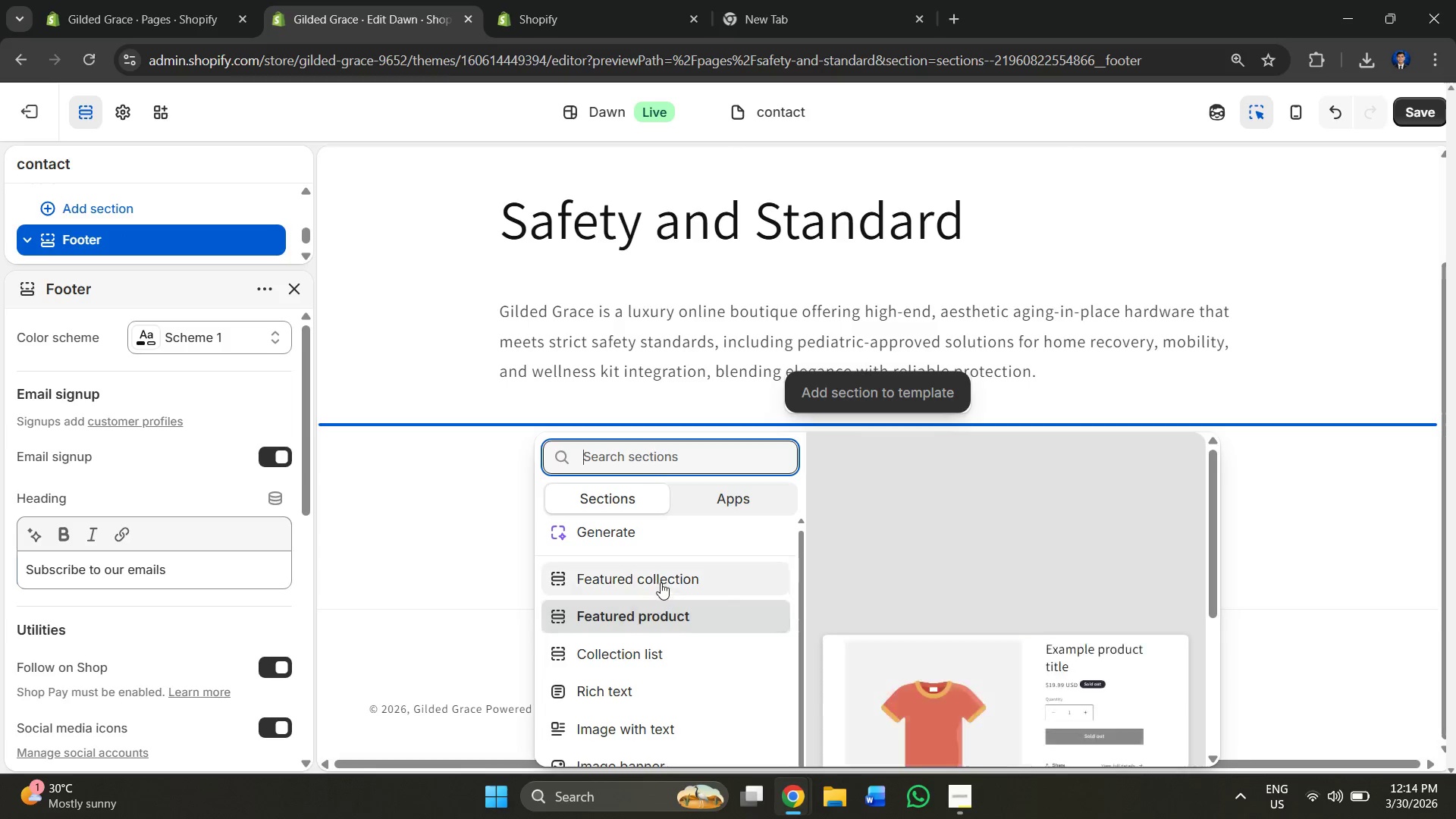 
scroll: coordinate [664, 582], scroll_direction: down, amount: 2.0
 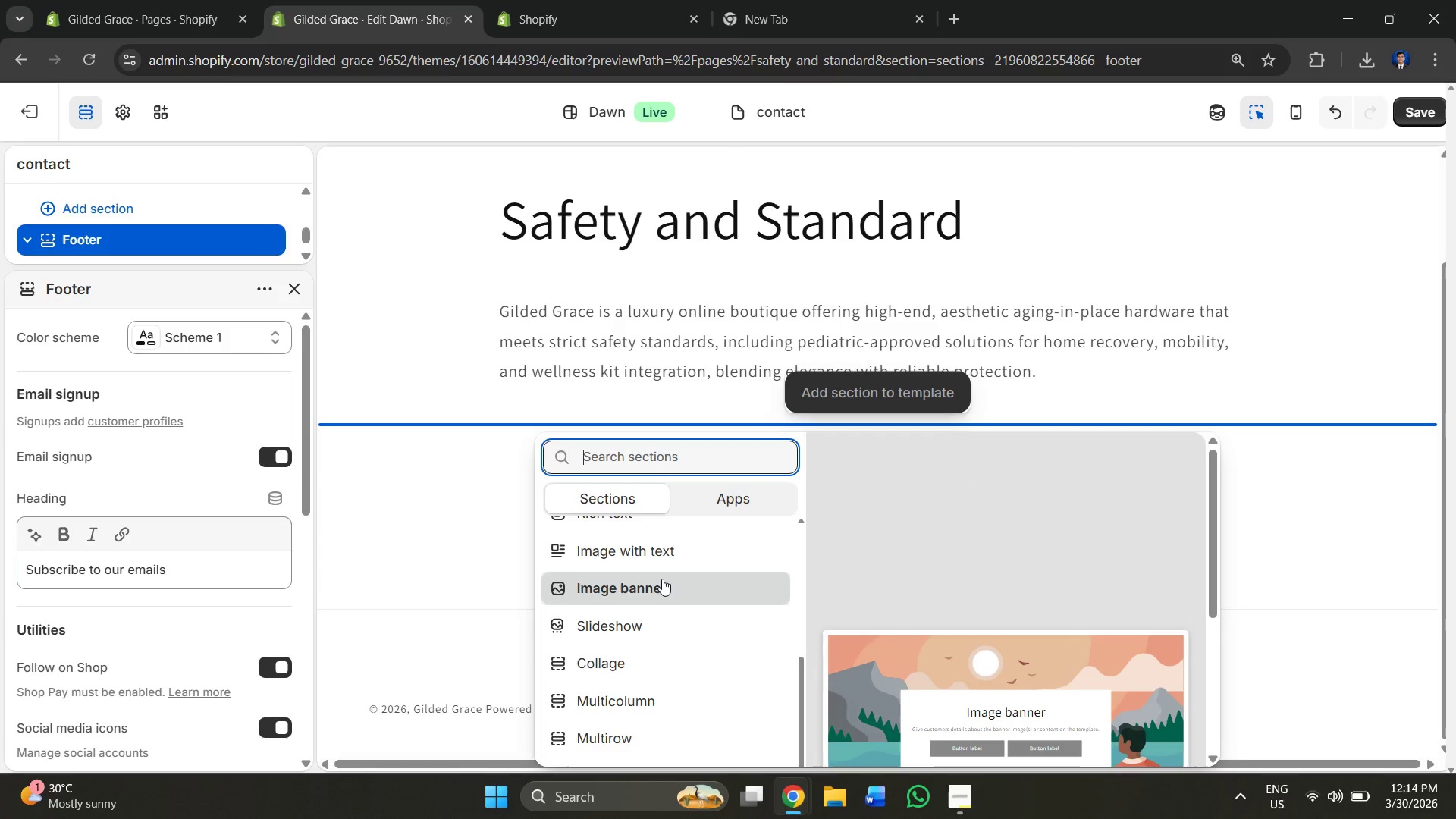 
scroll: coordinate [661, 576], scroll_direction: up, amount: 1.0
 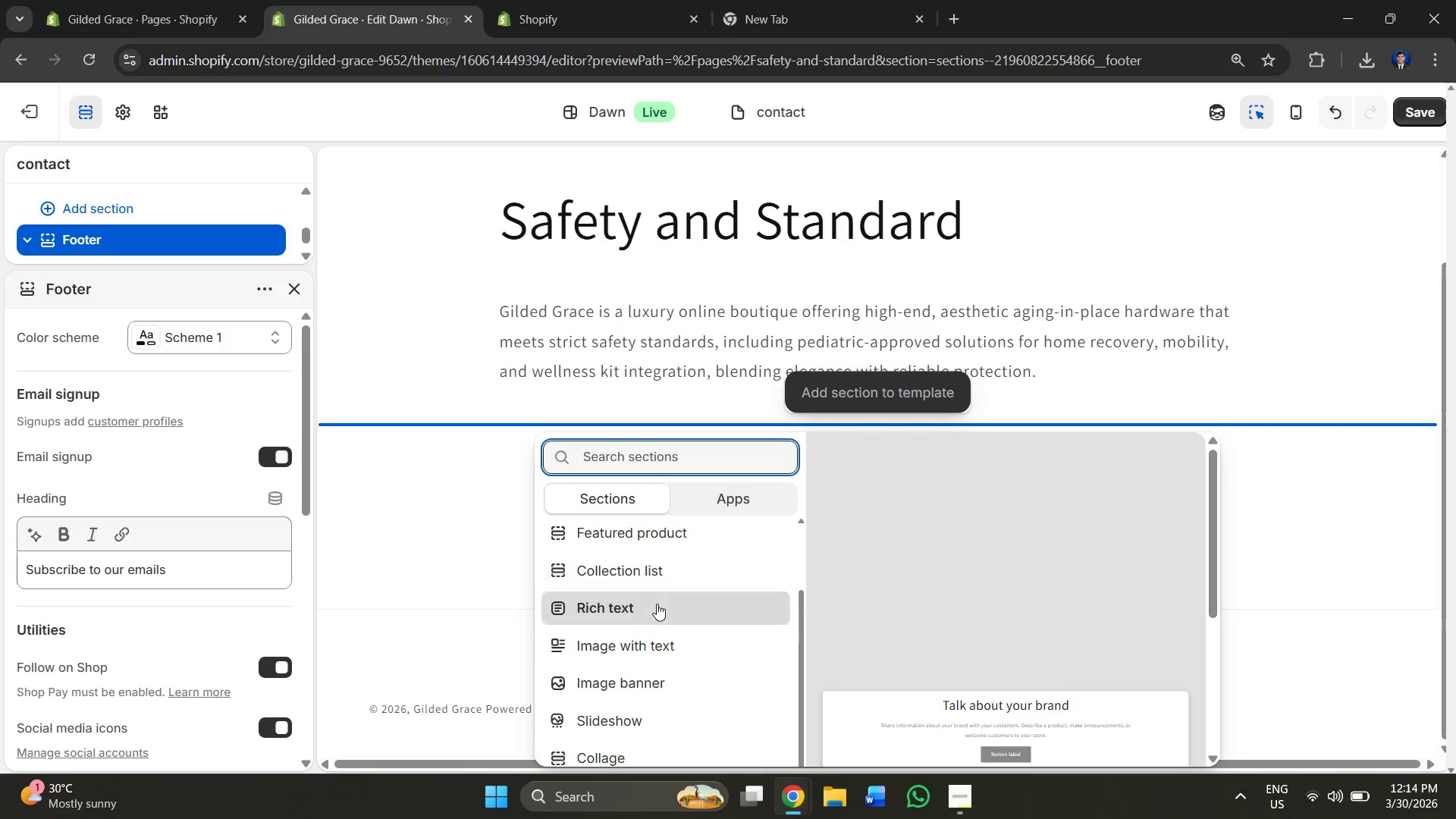 
left_click([657, 604])
 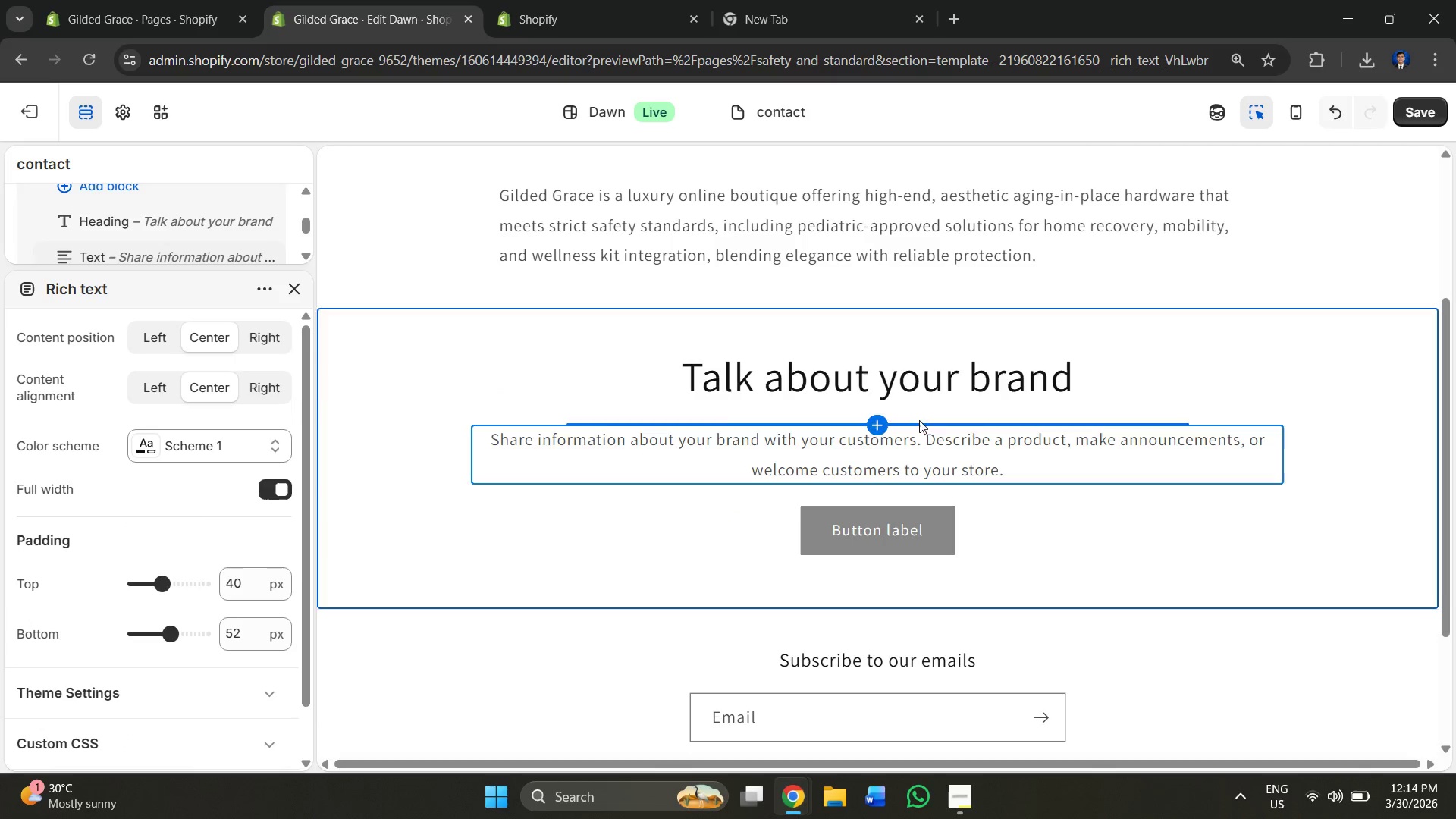 
double_click([992, 453])
 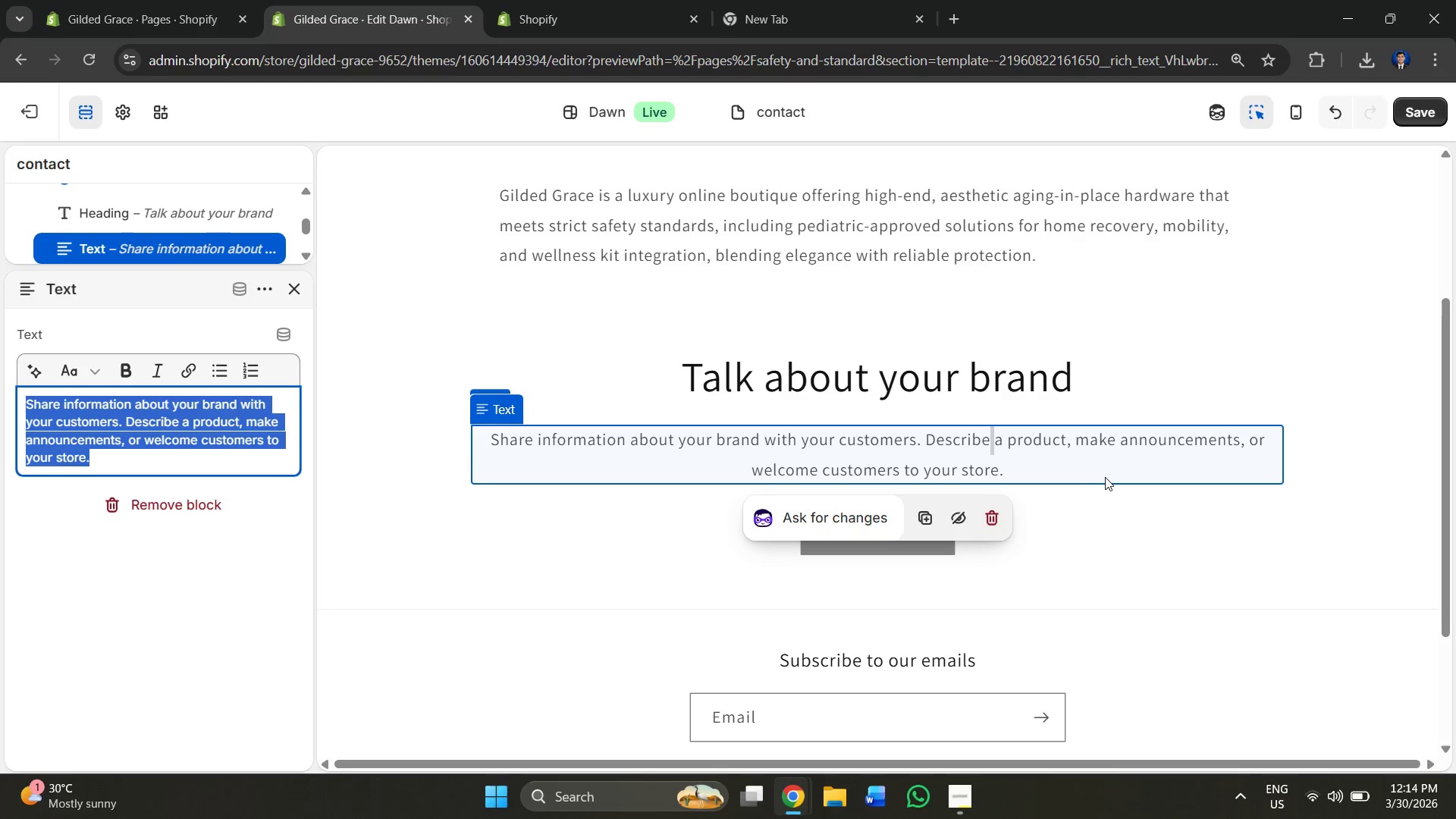 
left_click_drag(start_coordinate=[1105, 477], to_coordinate=[479, 431])
 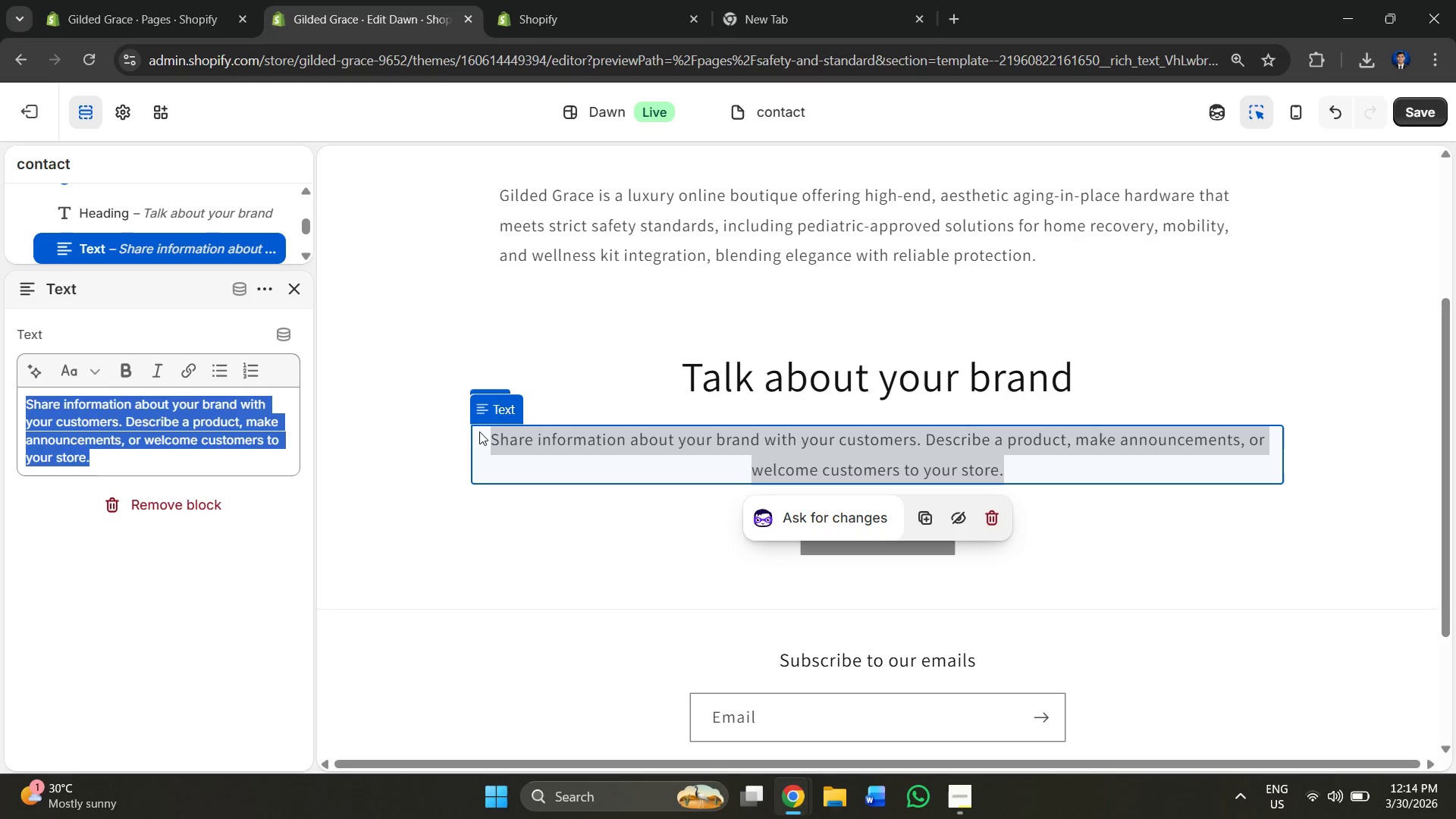 
key(Control+V)
 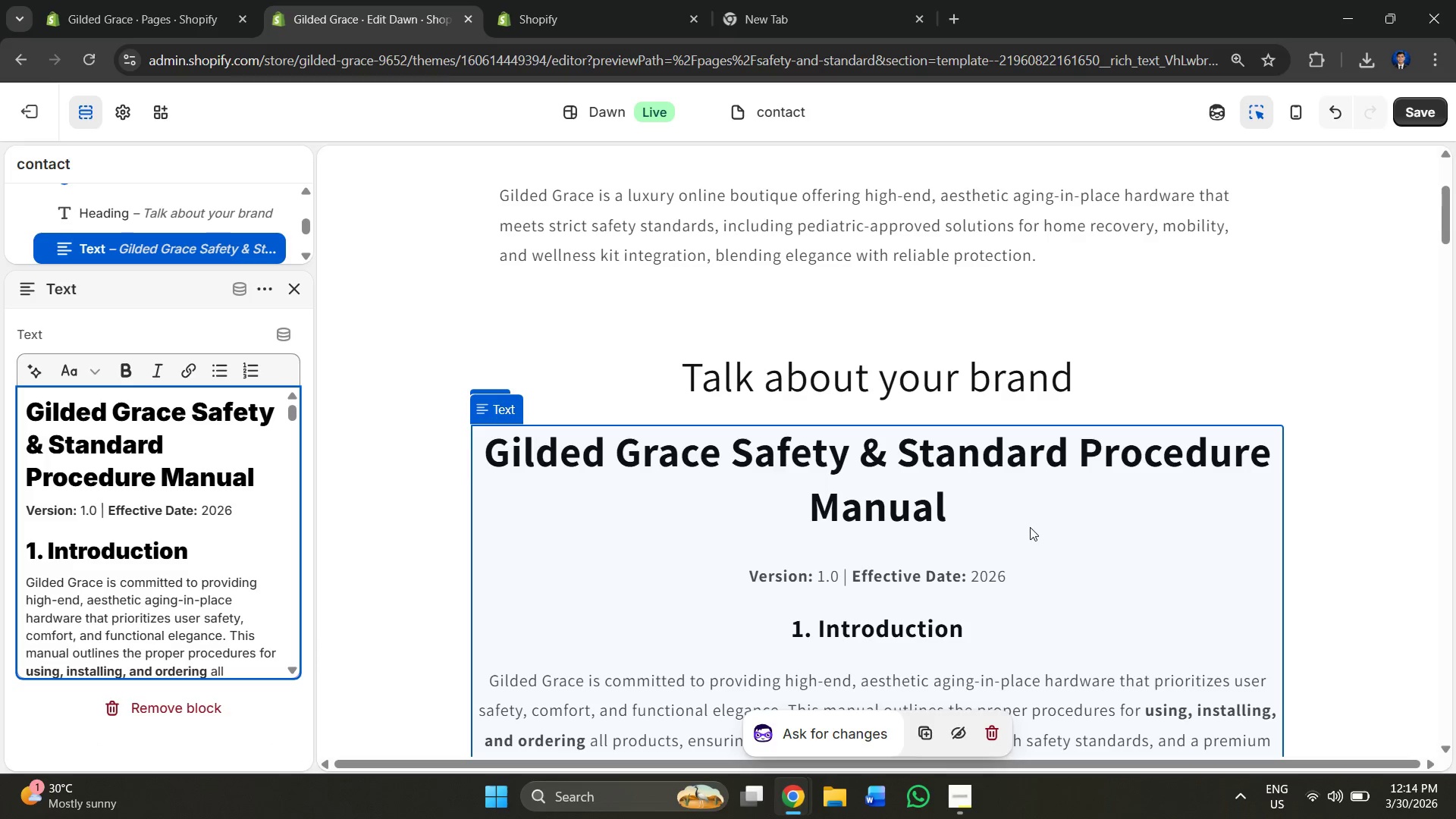 
scroll: coordinate [872, 466], scroll_direction: down, amount: 38.0
 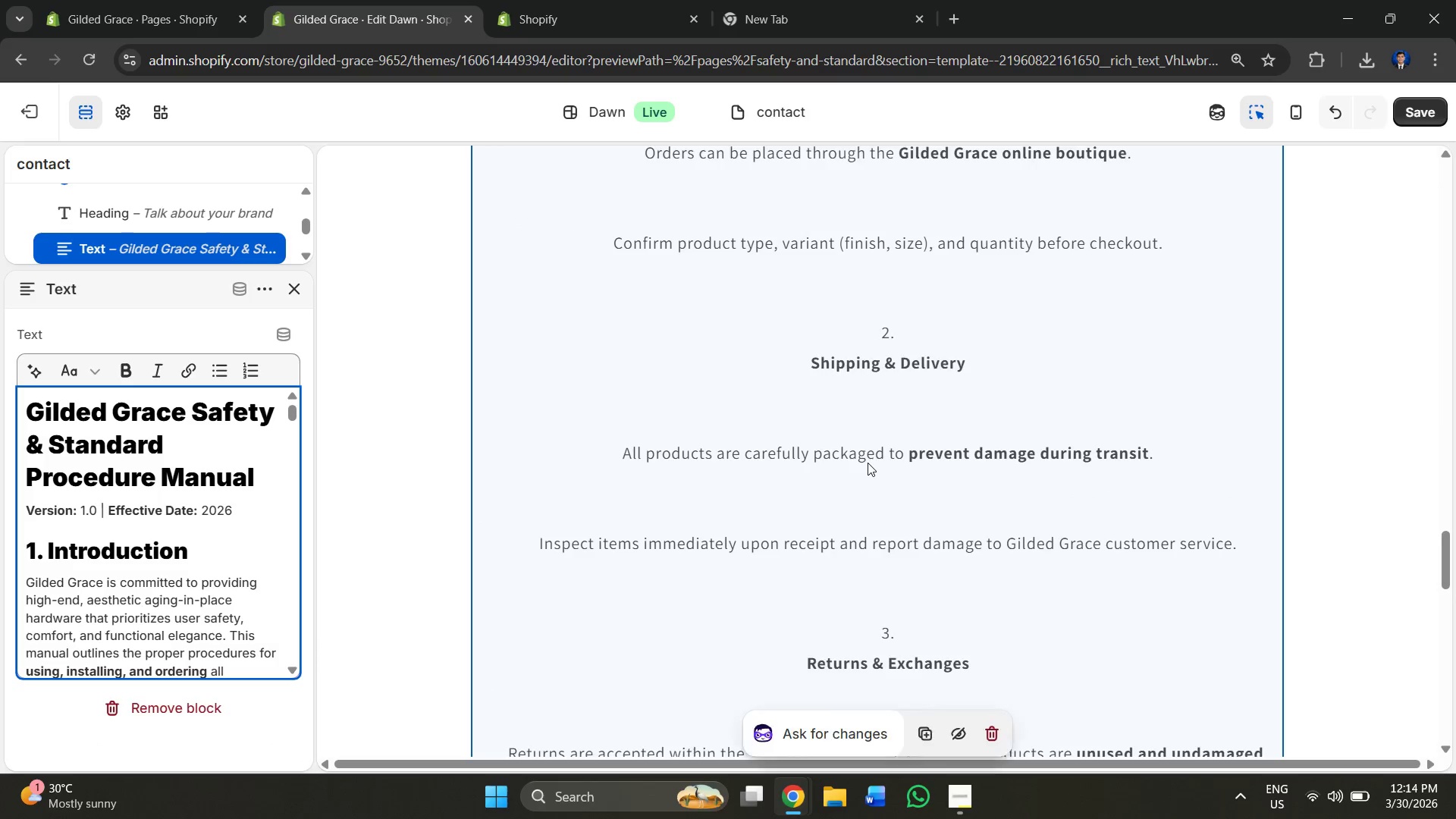 
scroll: coordinate [868, 458], scroll_direction: up, amount: 46.0
 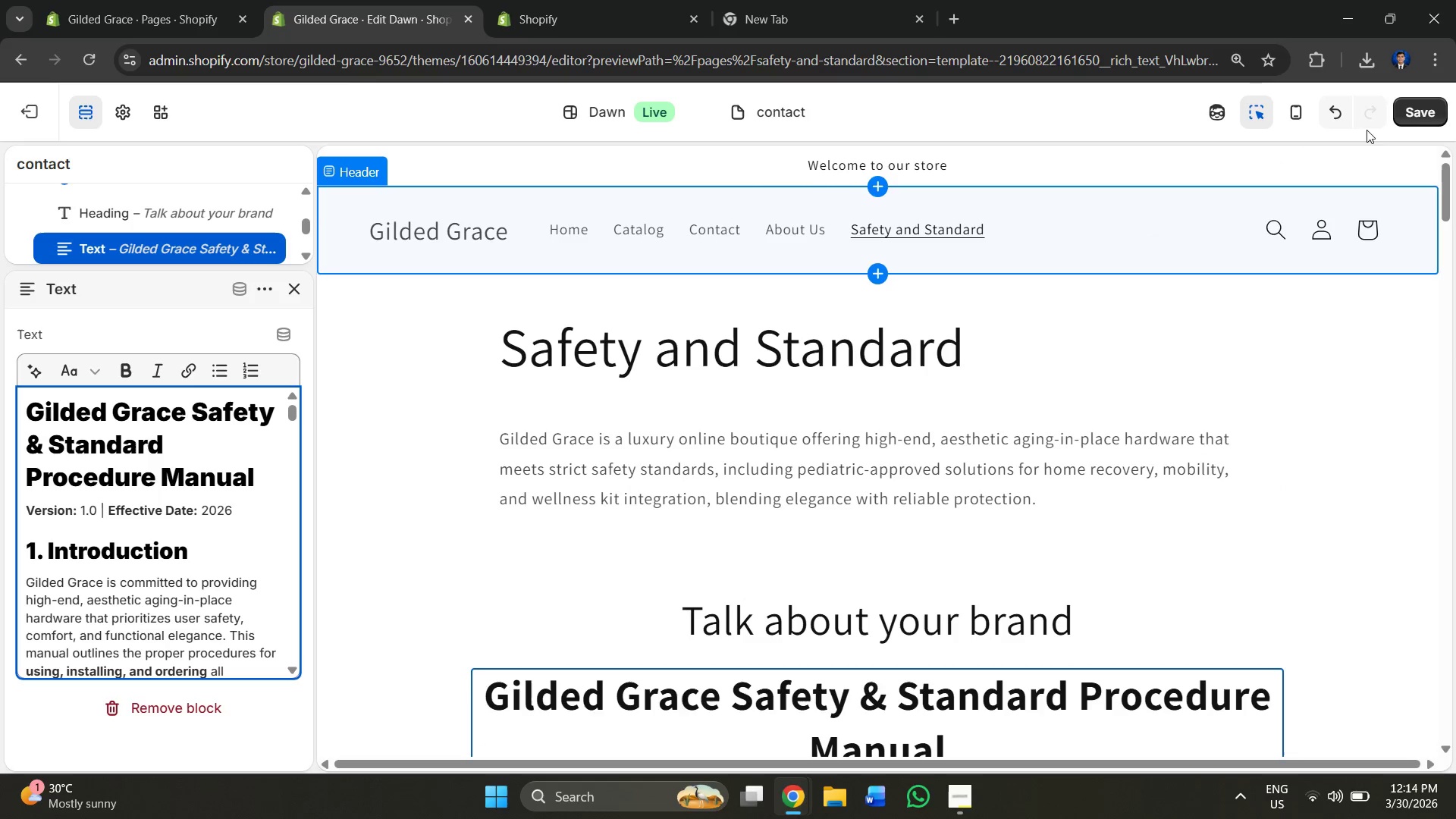 
left_click([1423, 115])
 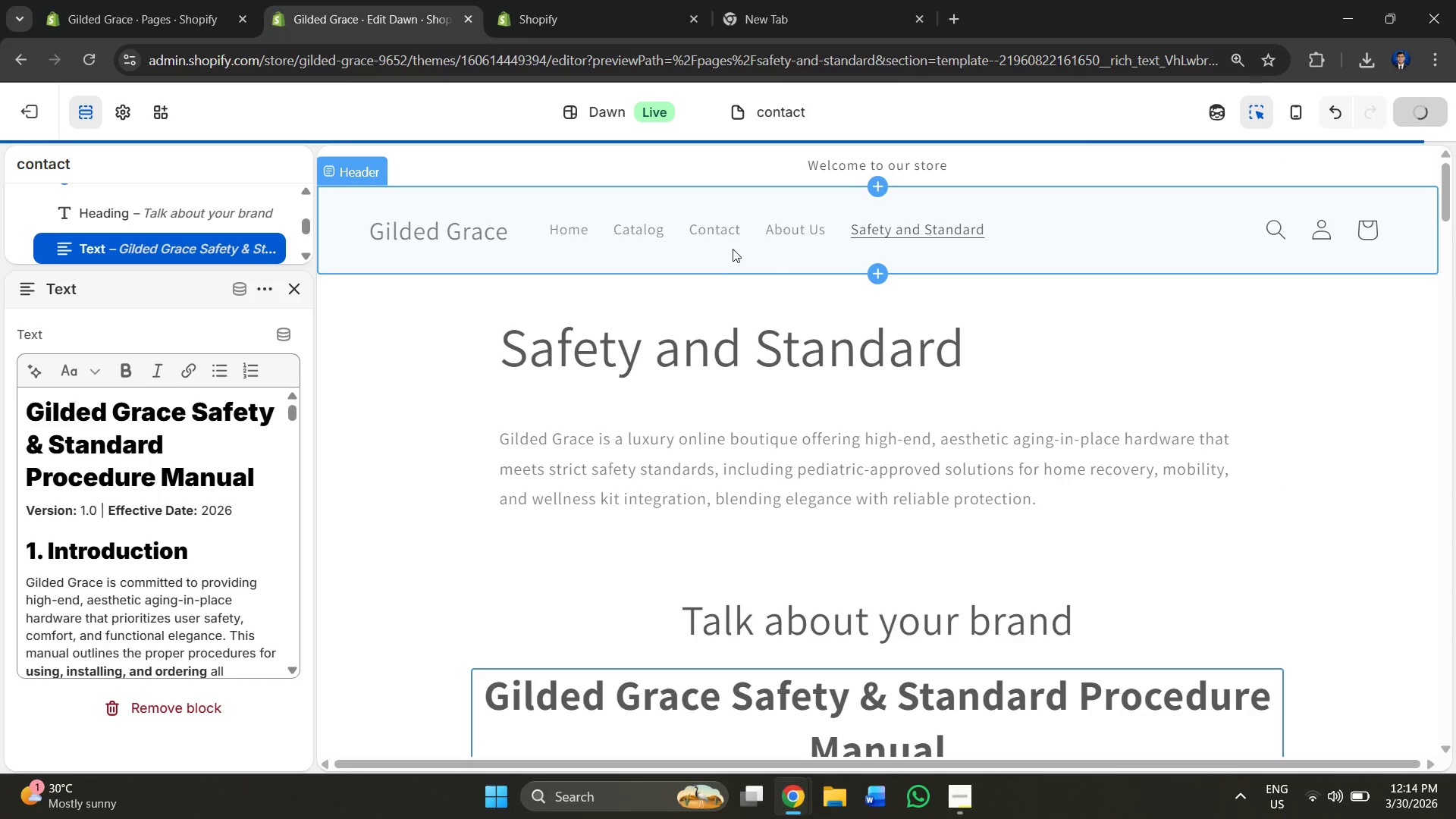 
left_click([711, 232])
 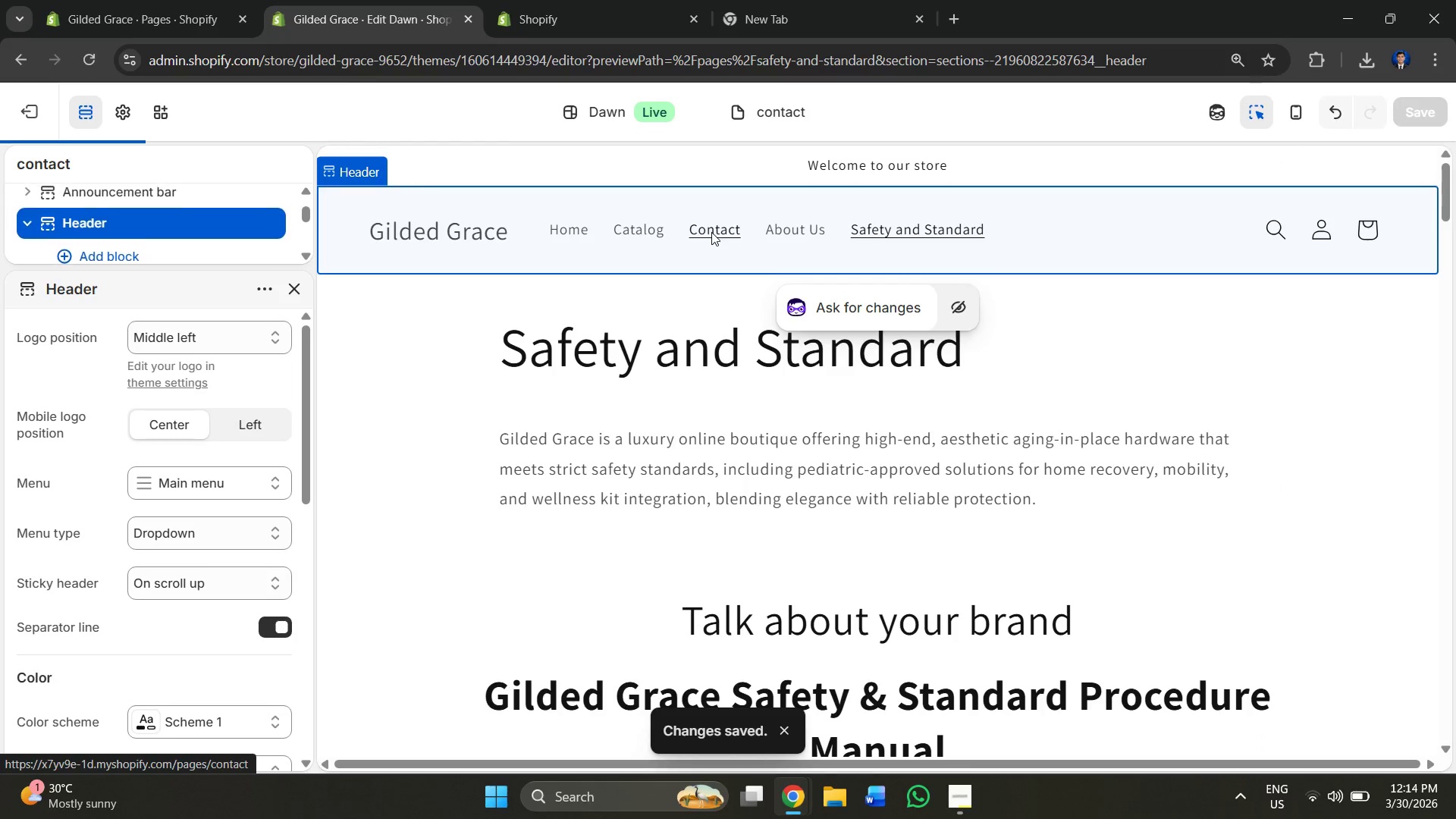 
left_click([711, 232])
 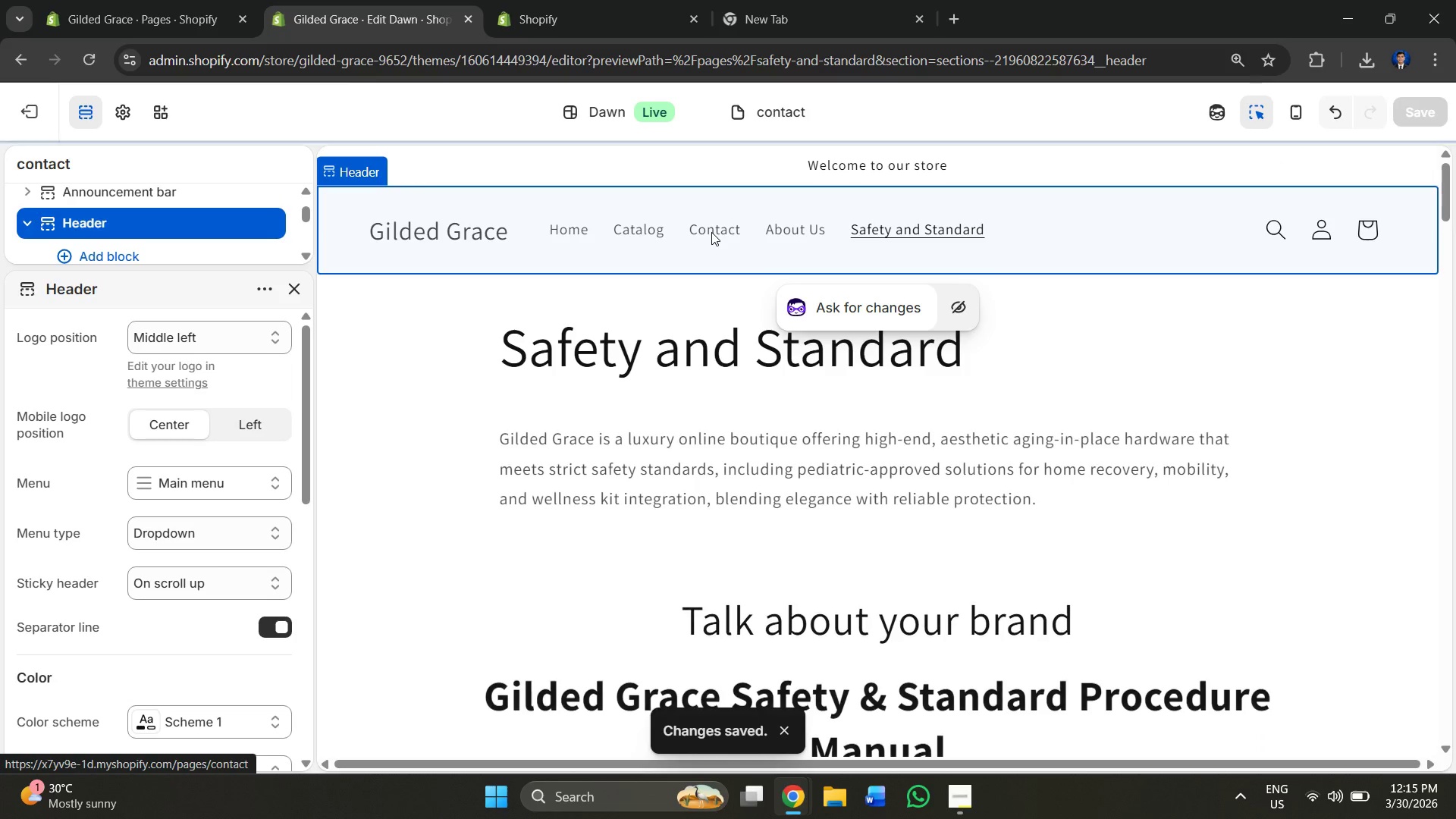 
left_click([711, 232])
 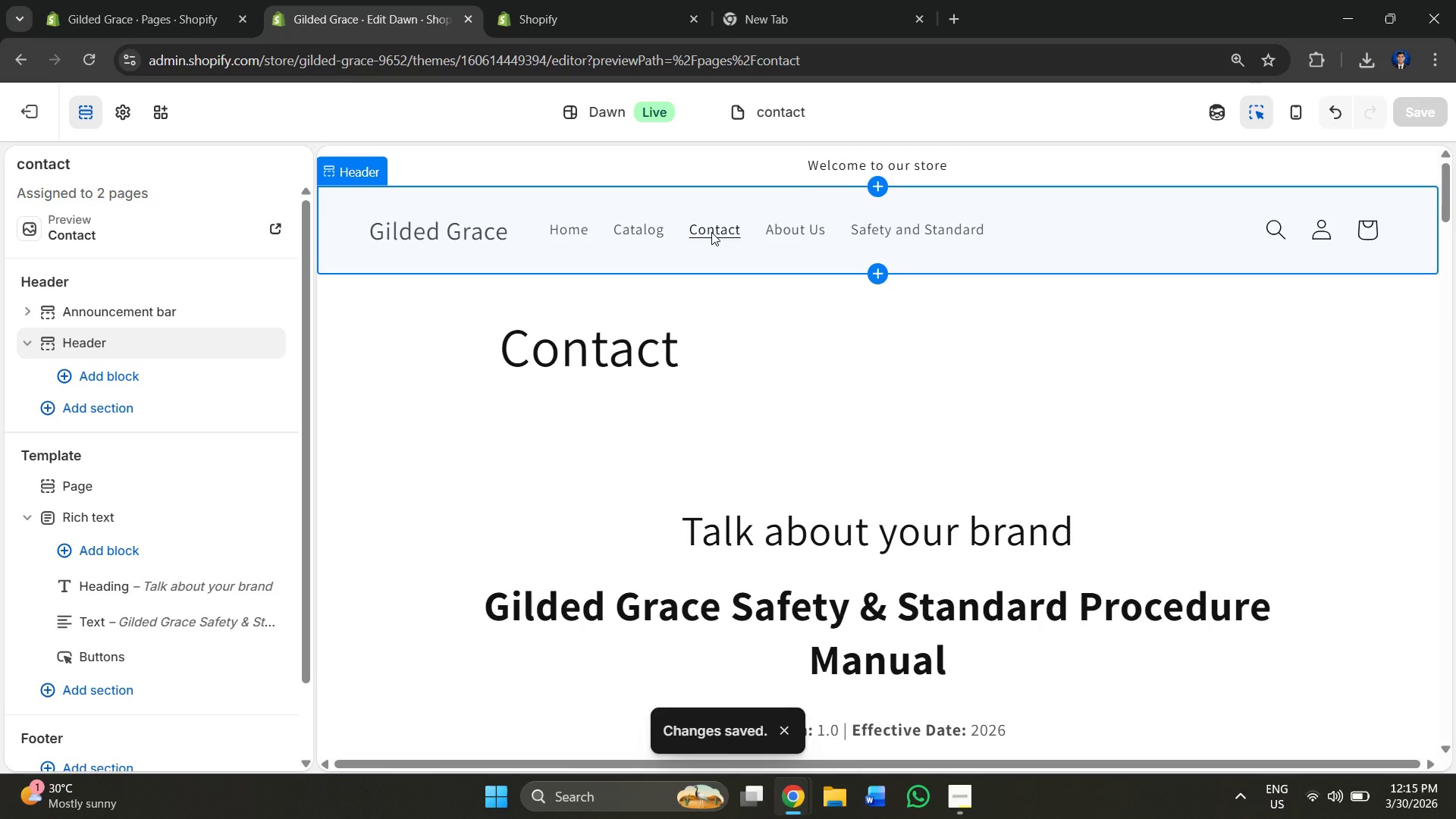 
left_click([905, 440])
 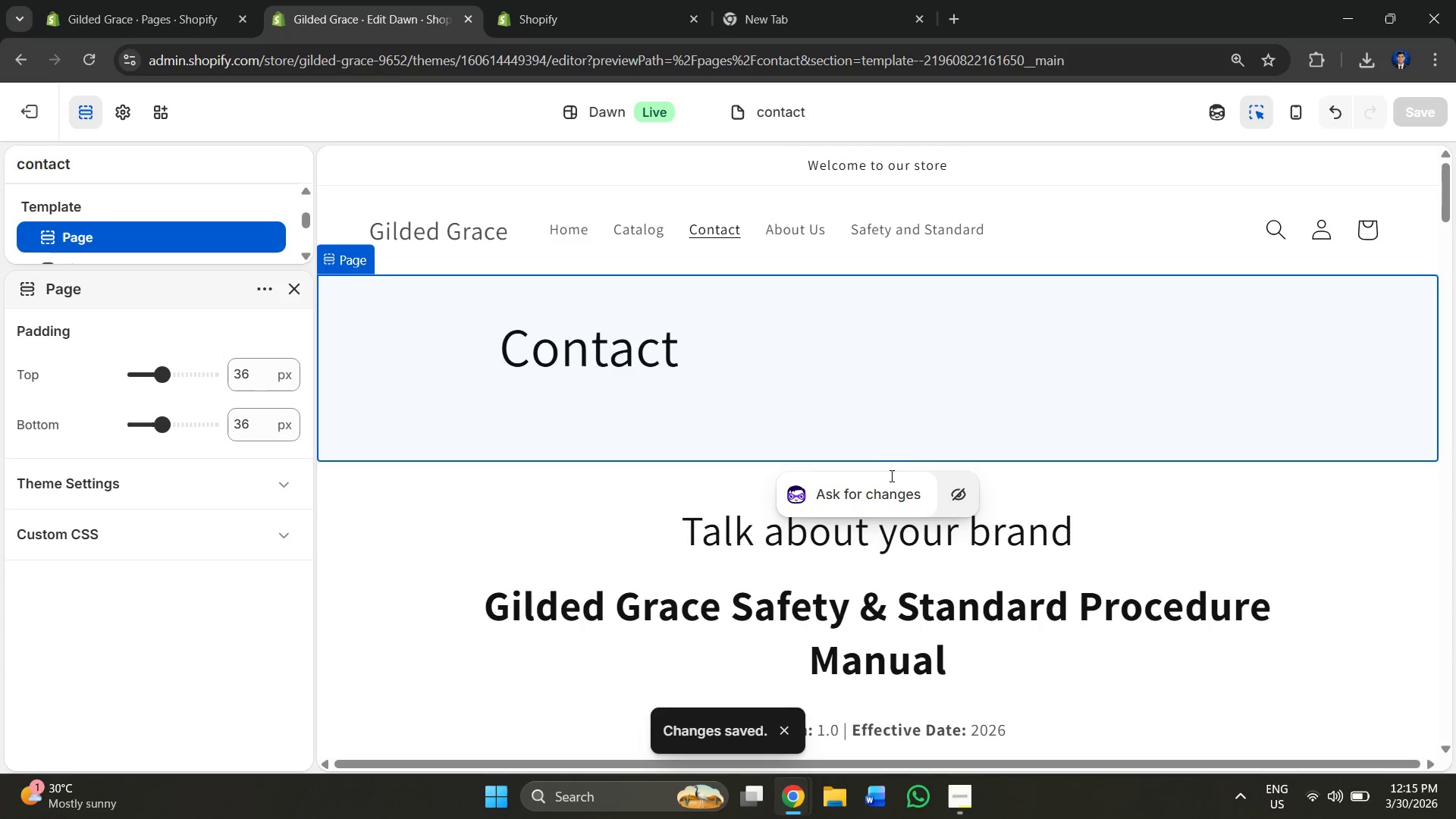 
left_click([894, 386])
 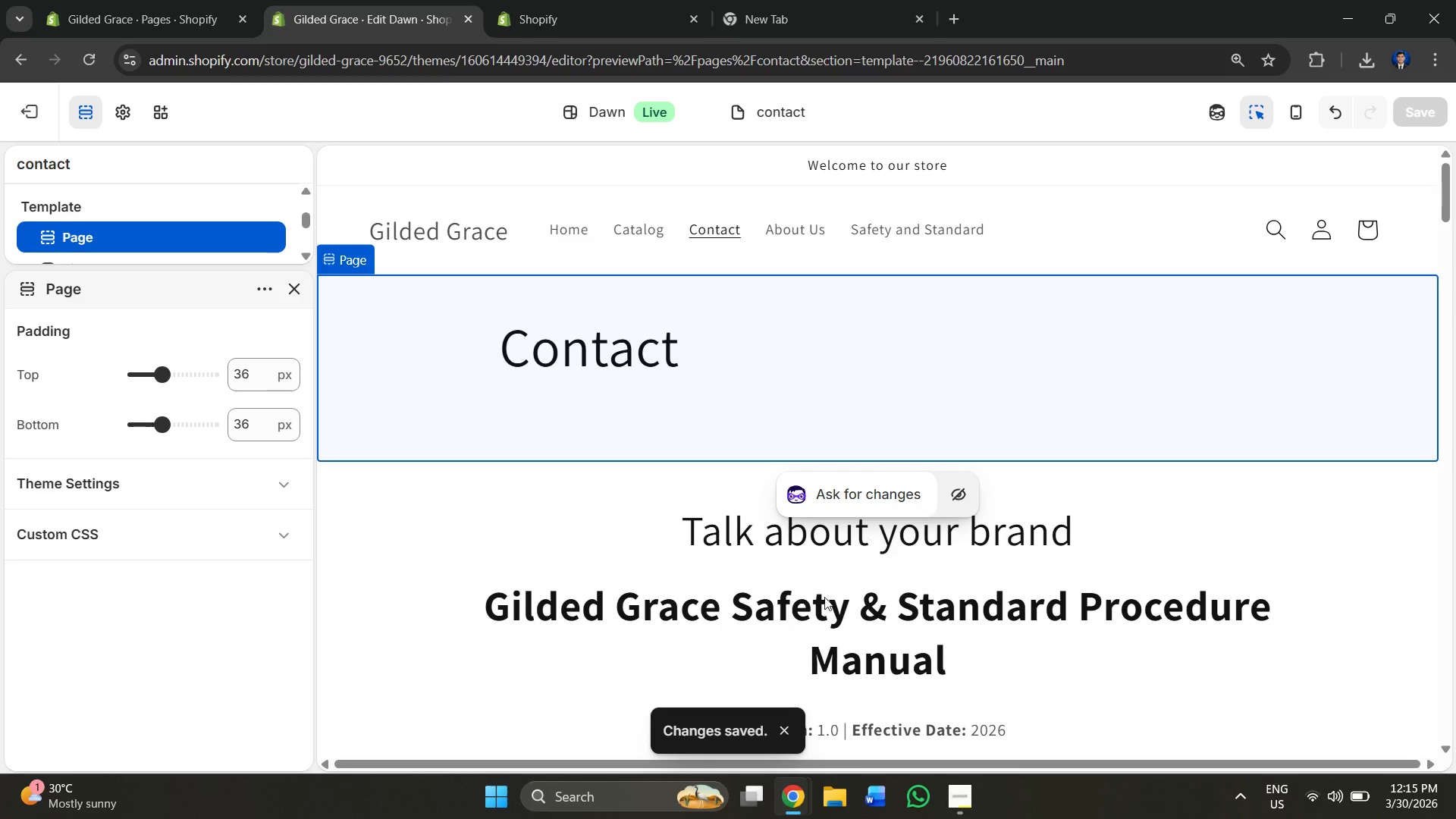 
left_click([823, 608])
 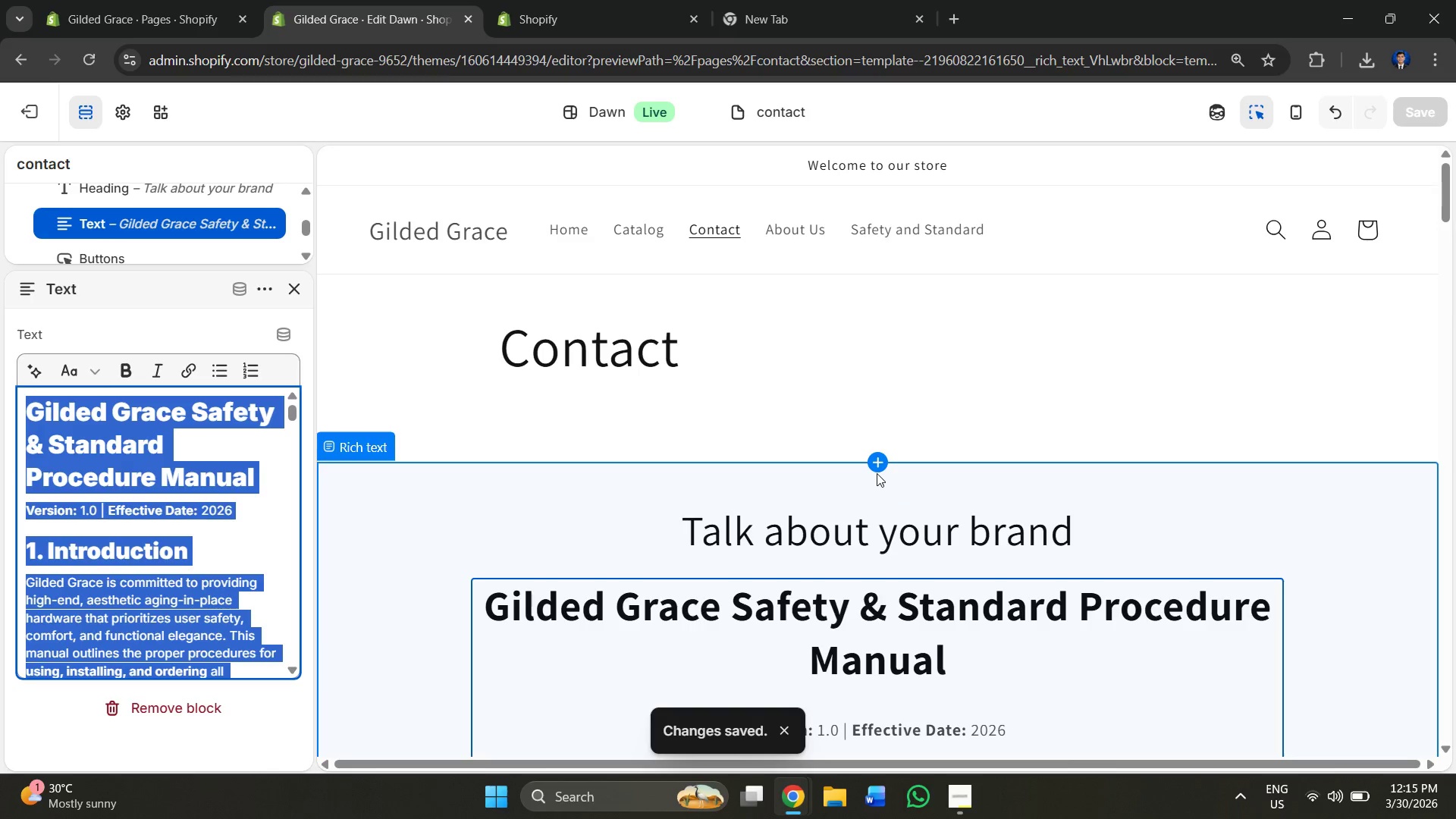 
left_click([880, 462])
 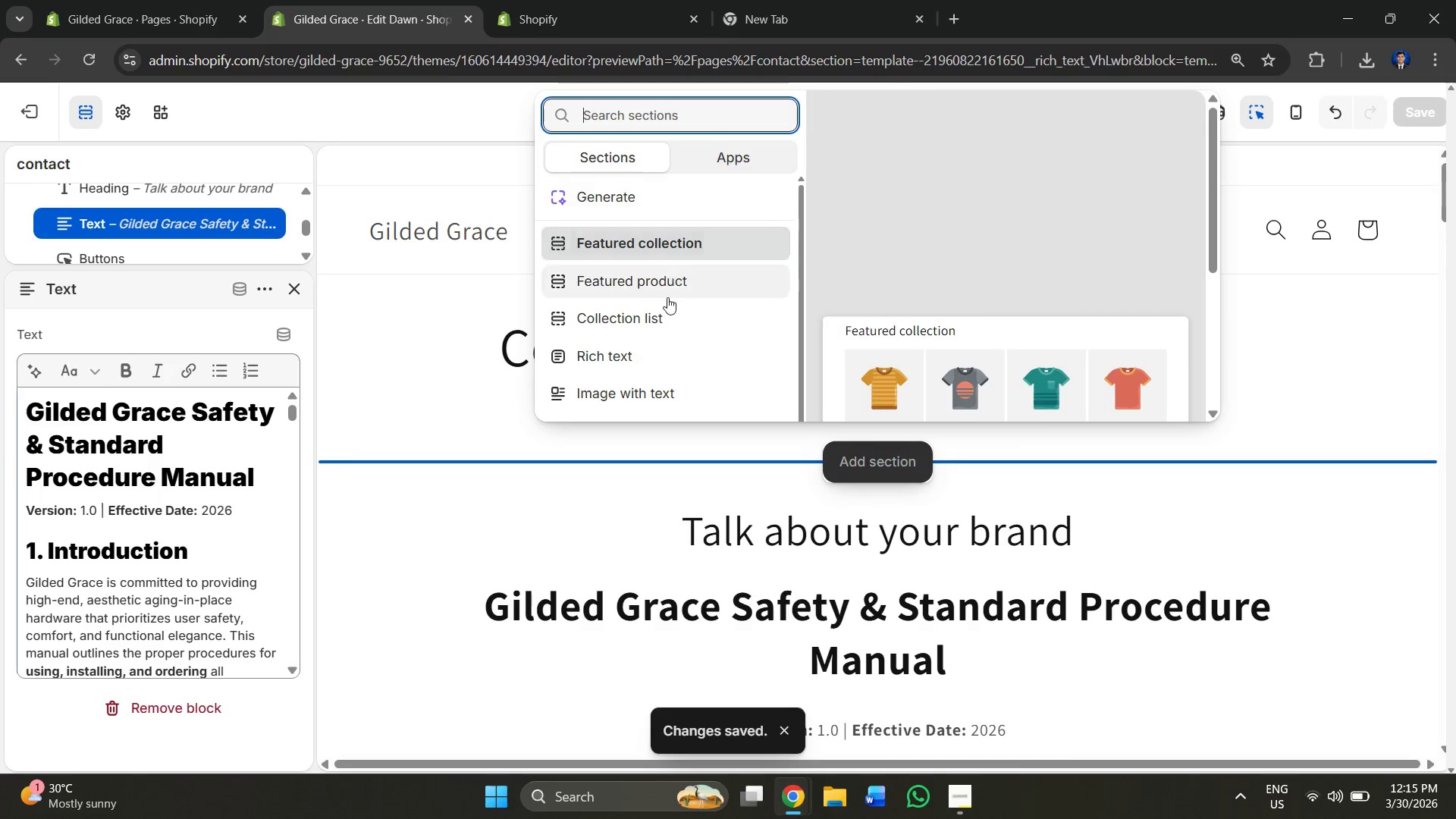 
scroll: coordinate [642, 312], scroll_direction: down, amount: 11.0
 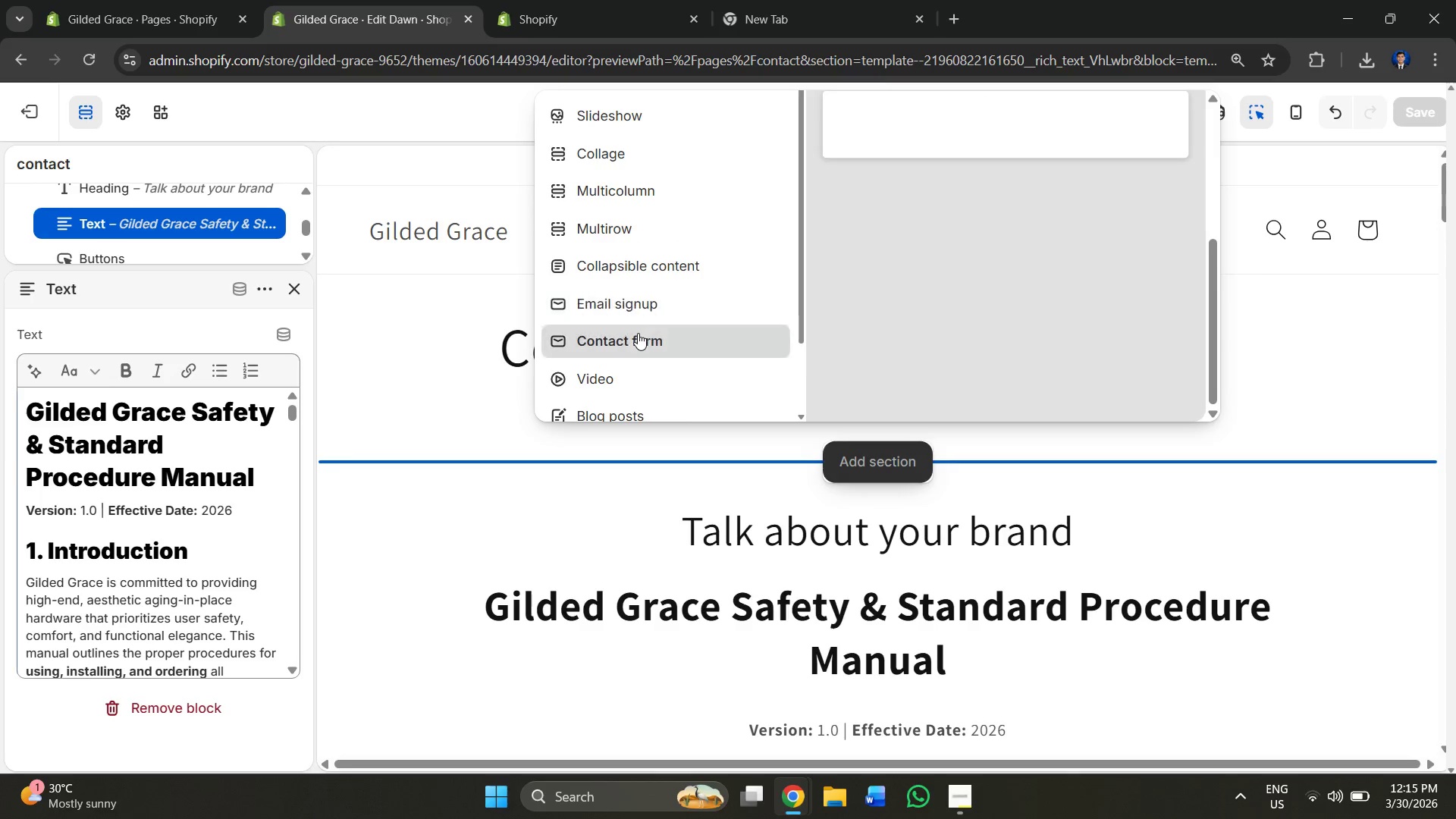 
left_click([638, 333])
 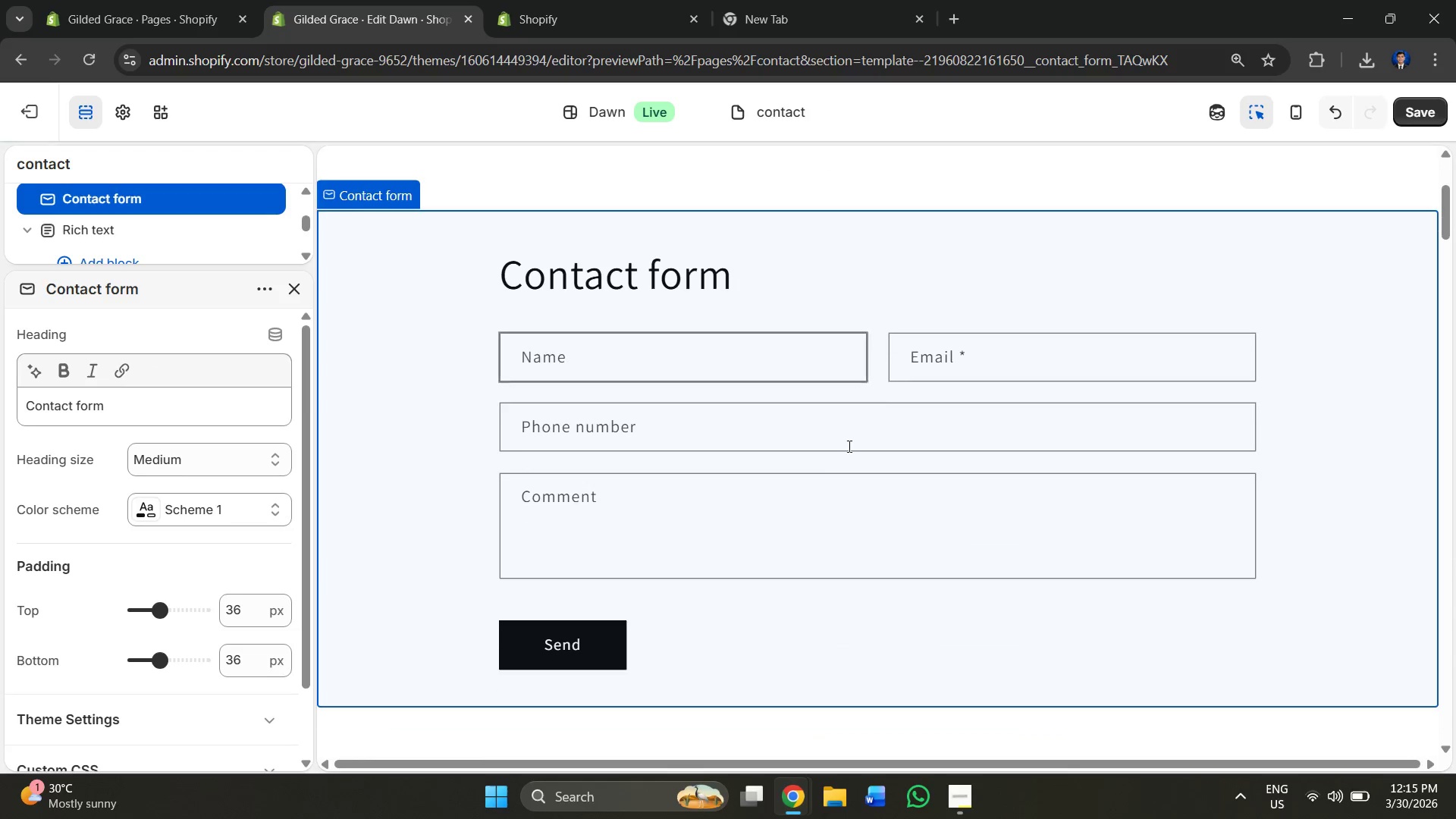 
scroll: coordinate [758, 578], scroll_direction: down, amount: 2.0
 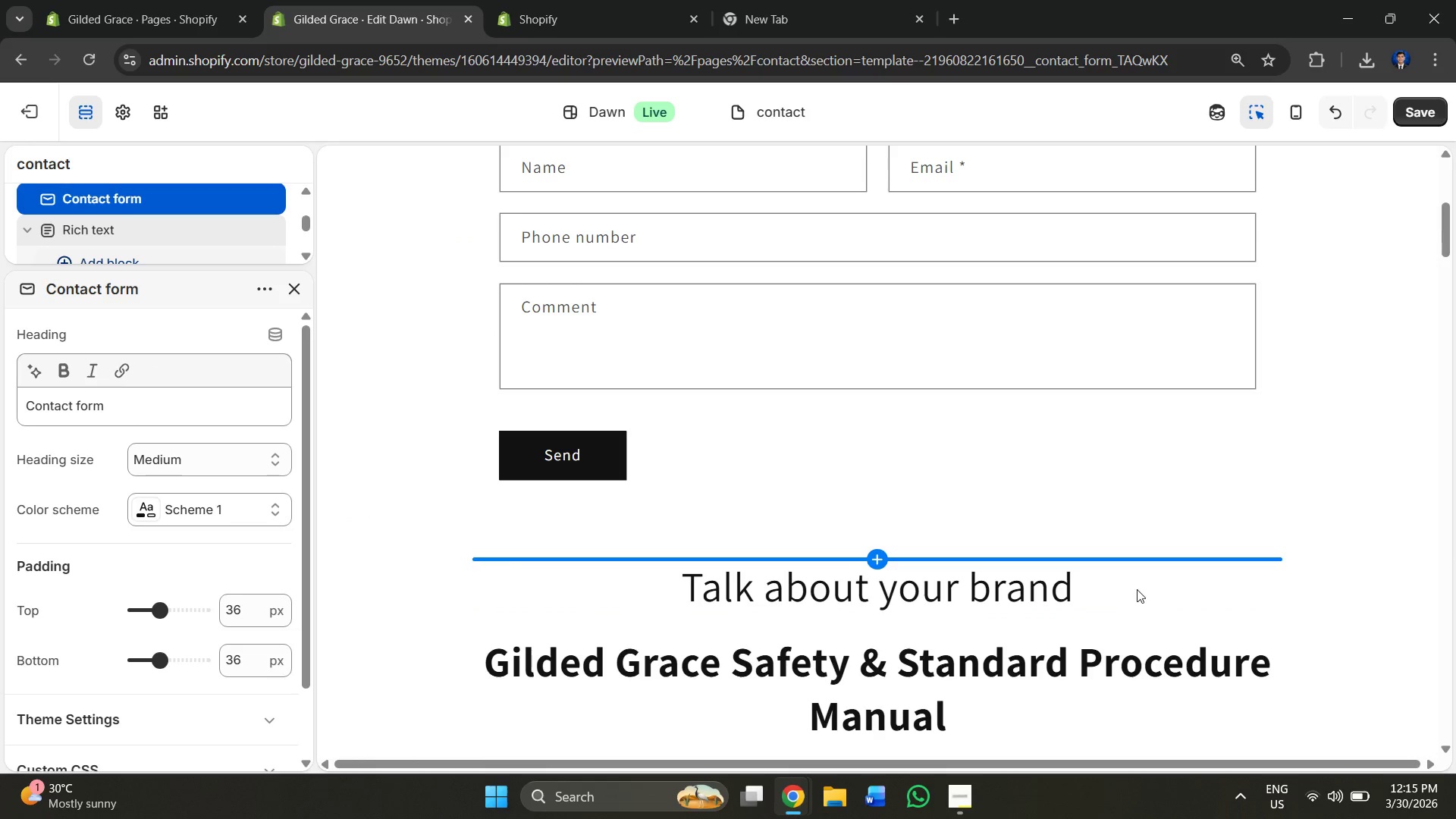 
left_click([1078, 588])
 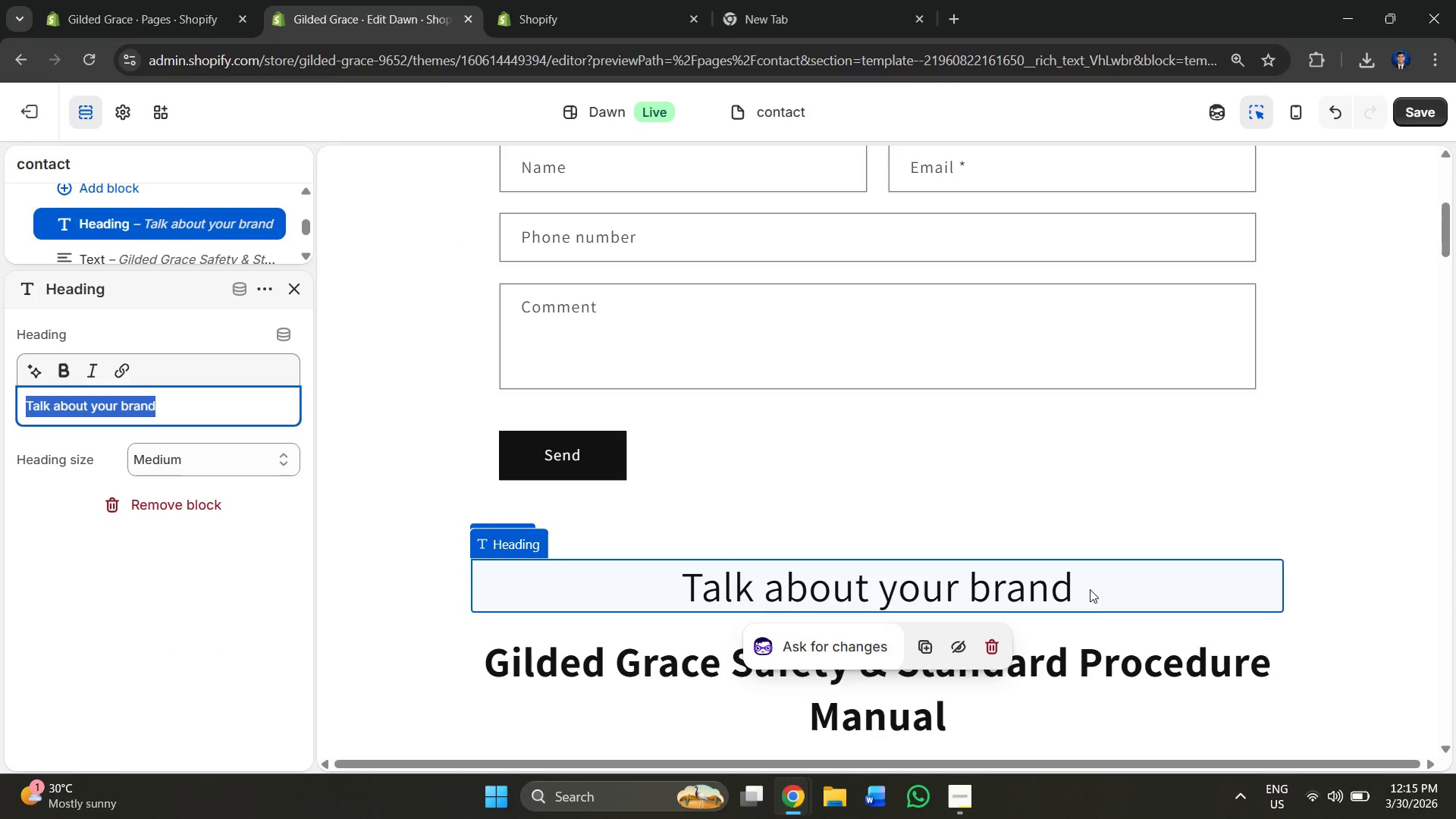 
left_click_drag(start_coordinate=[1089, 589], to_coordinate=[588, 588])
 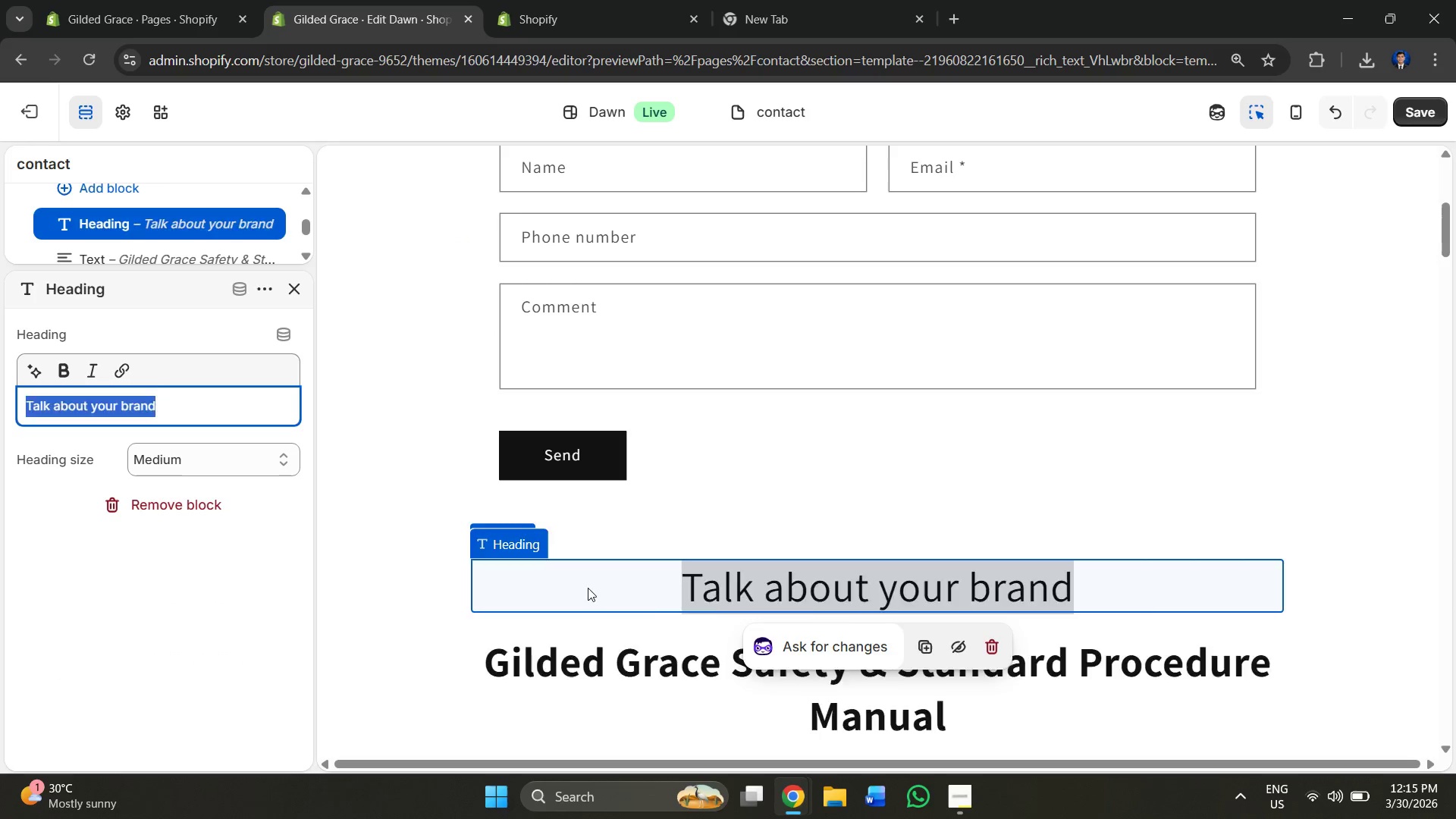 
key(Backspace)
 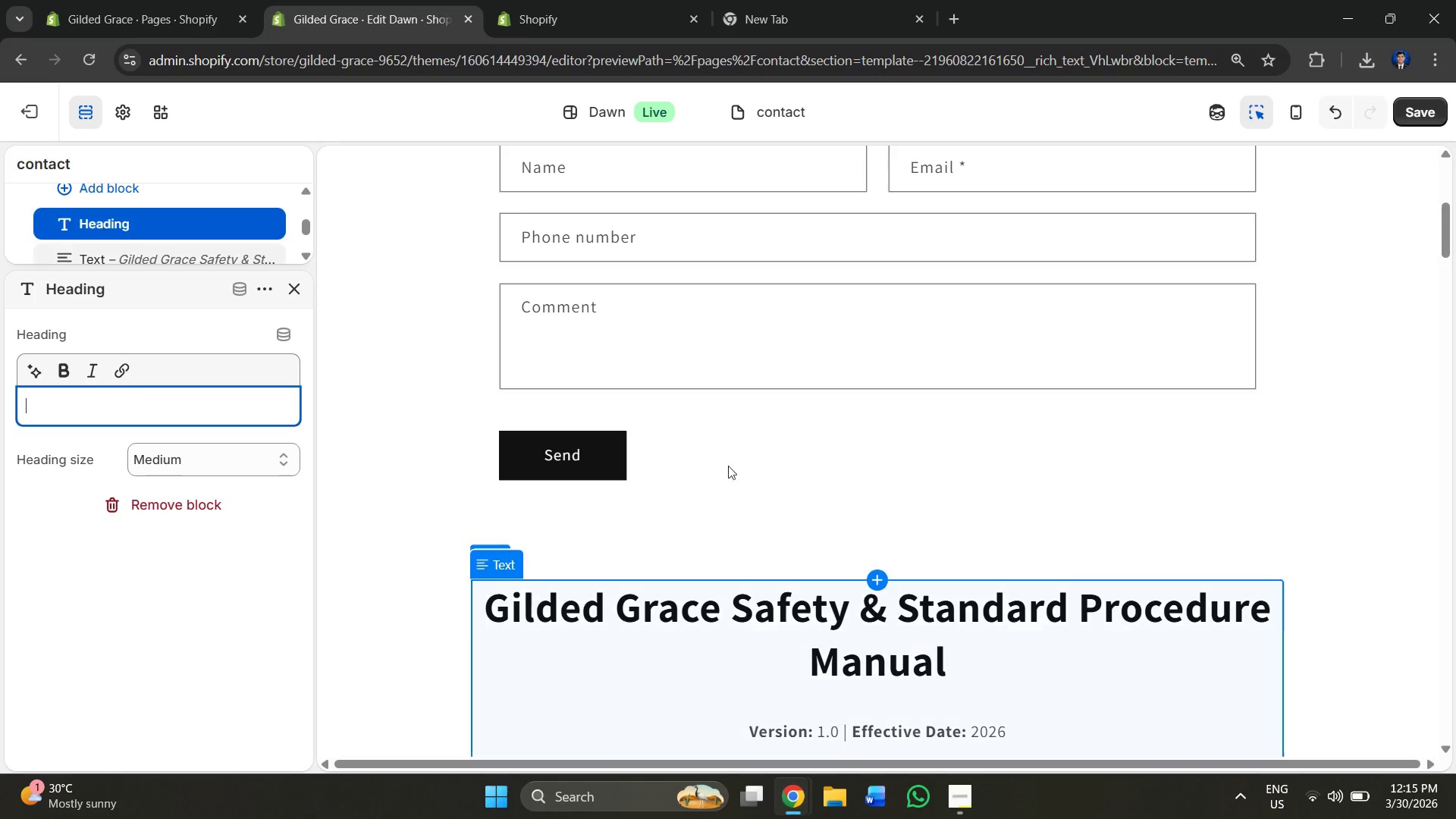 
scroll: coordinate [774, 509], scroll_direction: up, amount: 1.0
 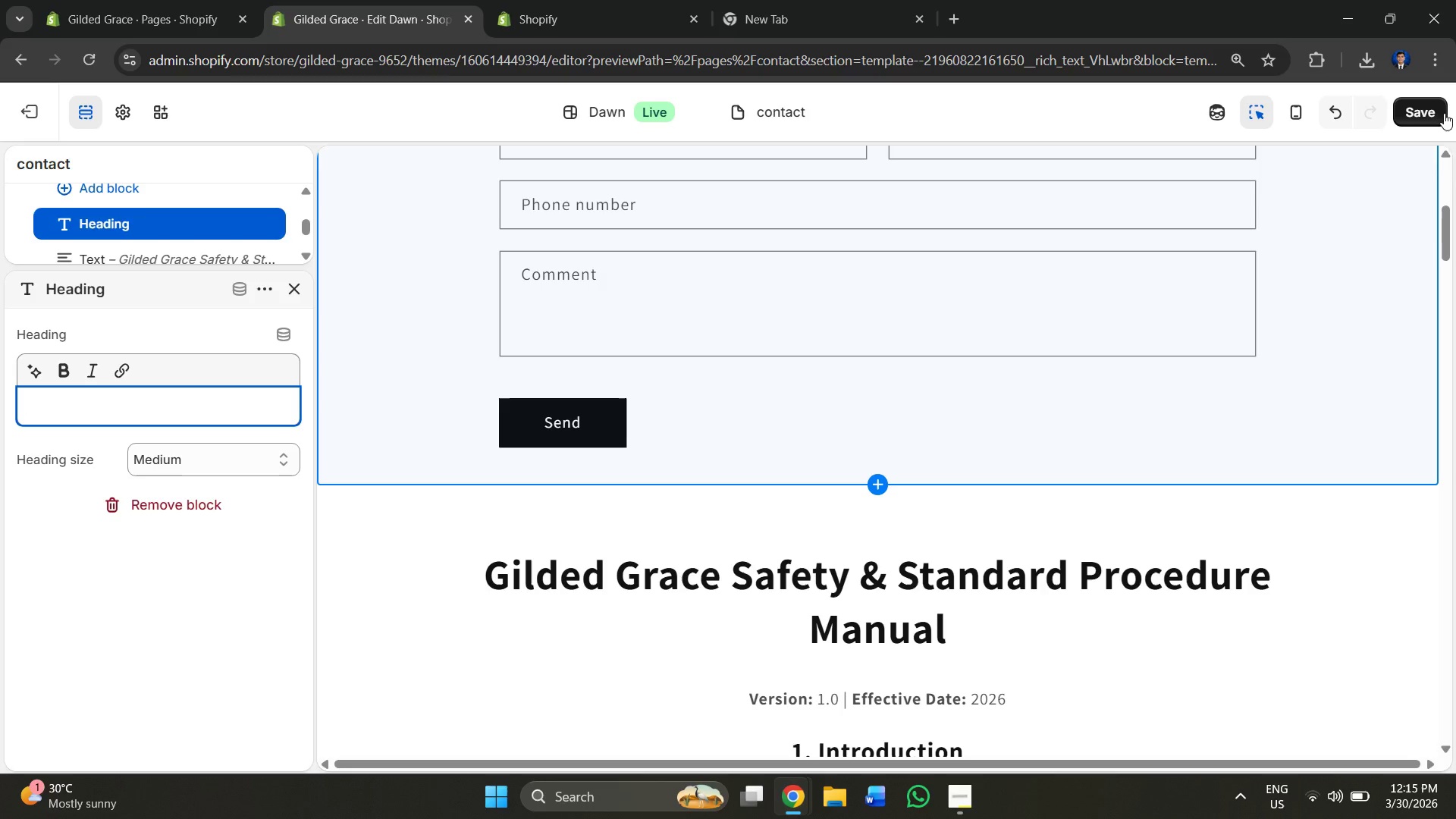 
left_click([1418, 109])
 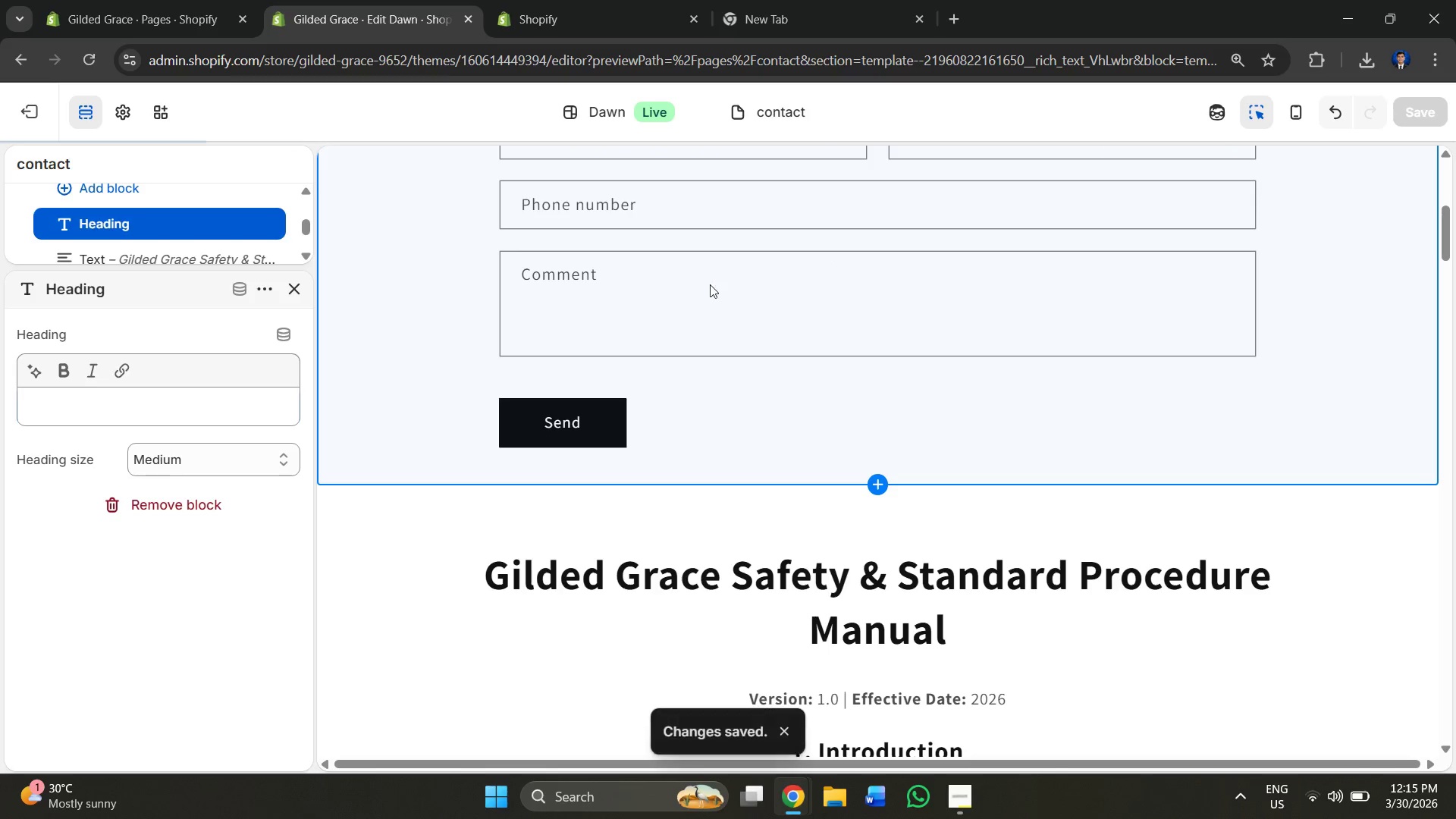 
scroll: coordinate [724, 321], scroll_direction: up, amount: 12.0
 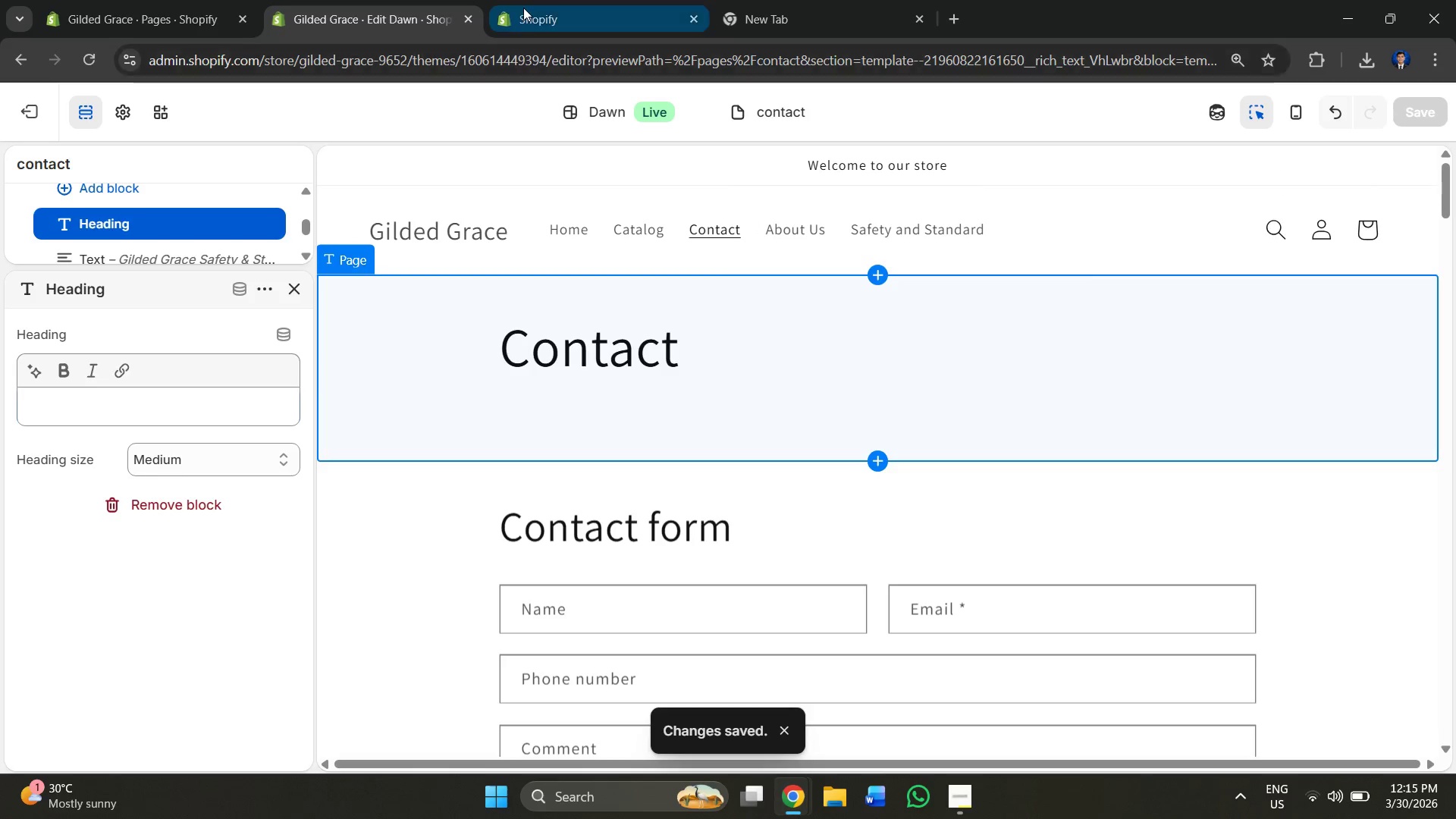 
double_click([376, 0])
 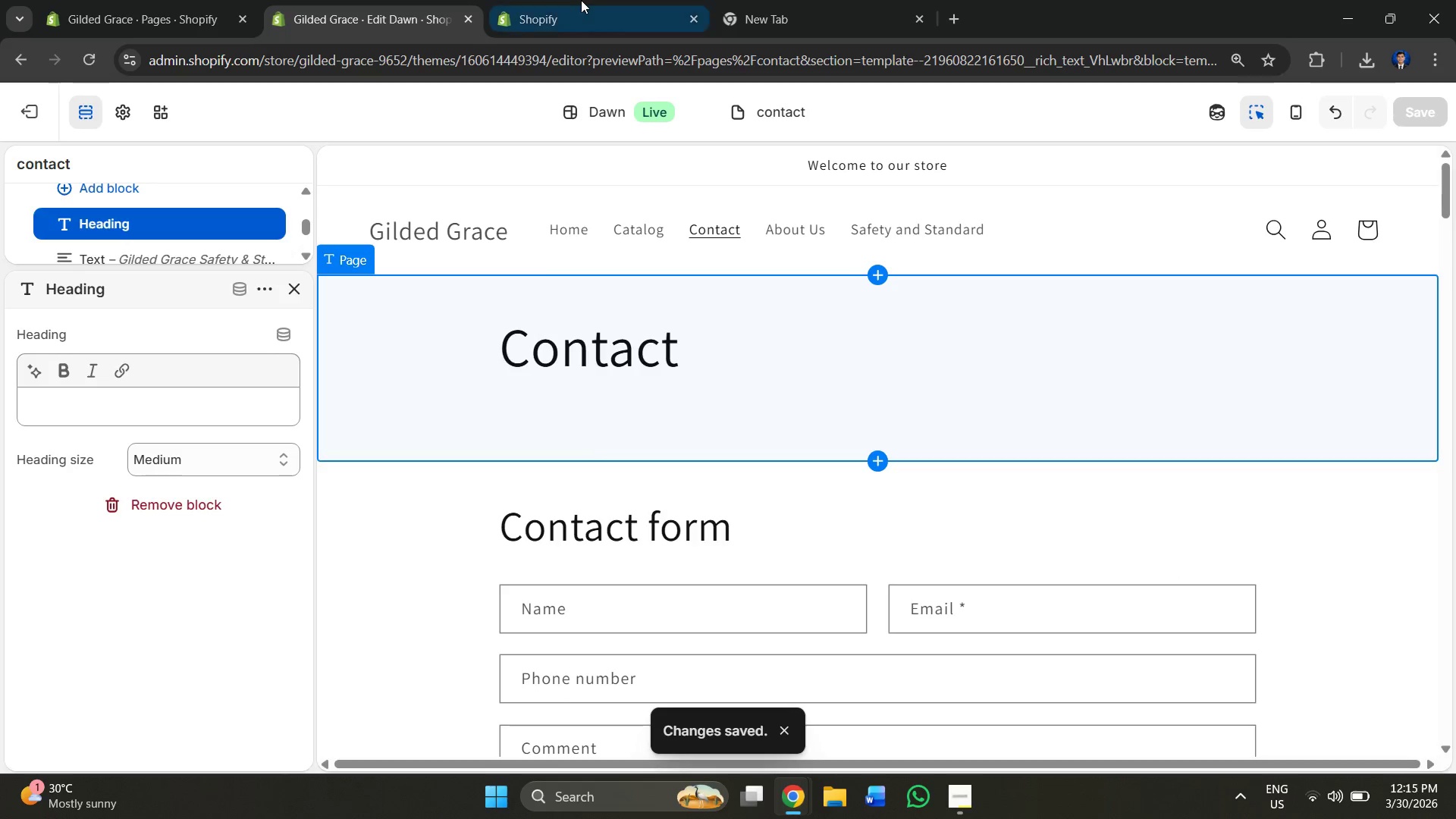 
triple_click([581, 0])
 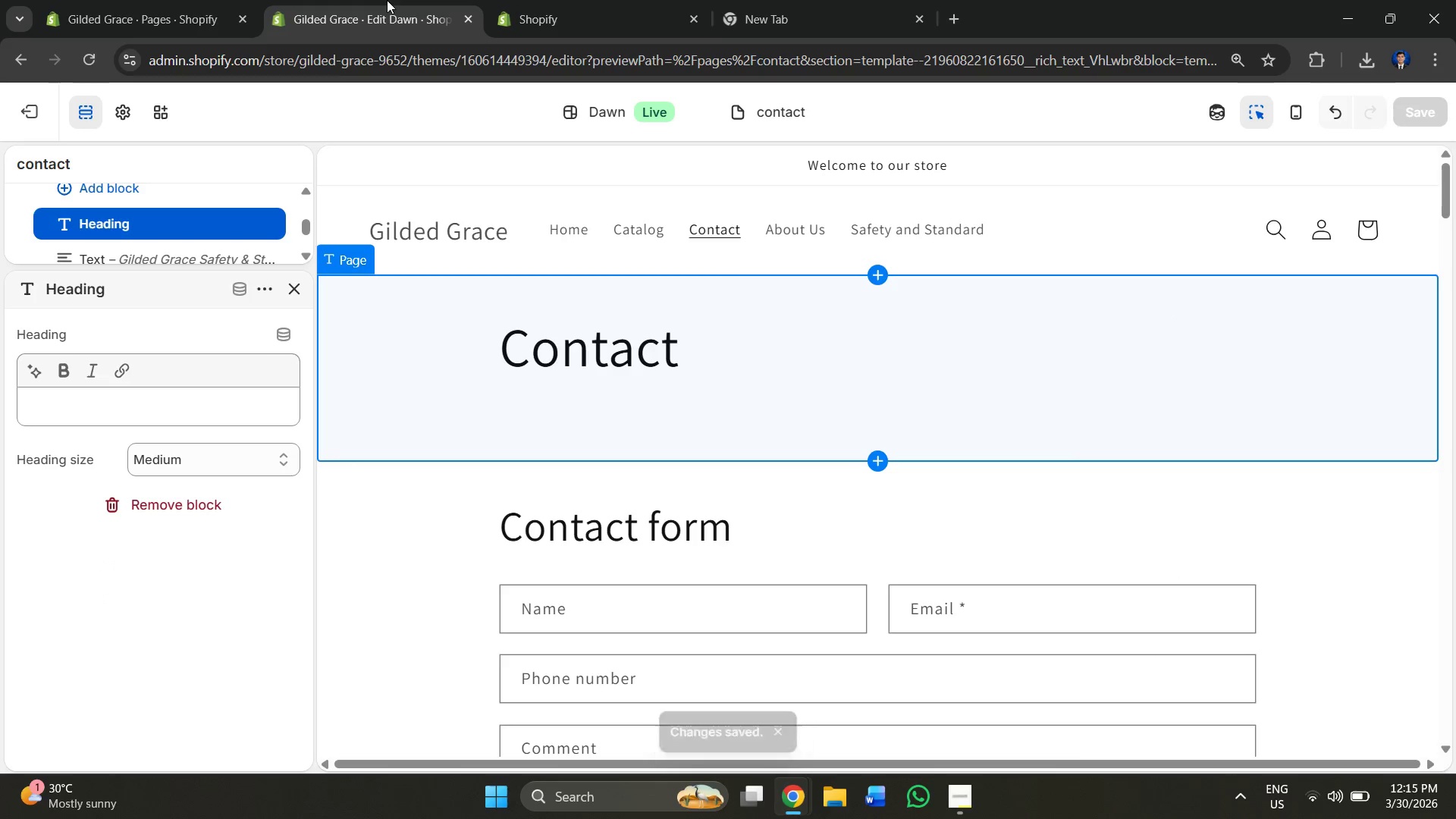 
double_click([530, 0])
 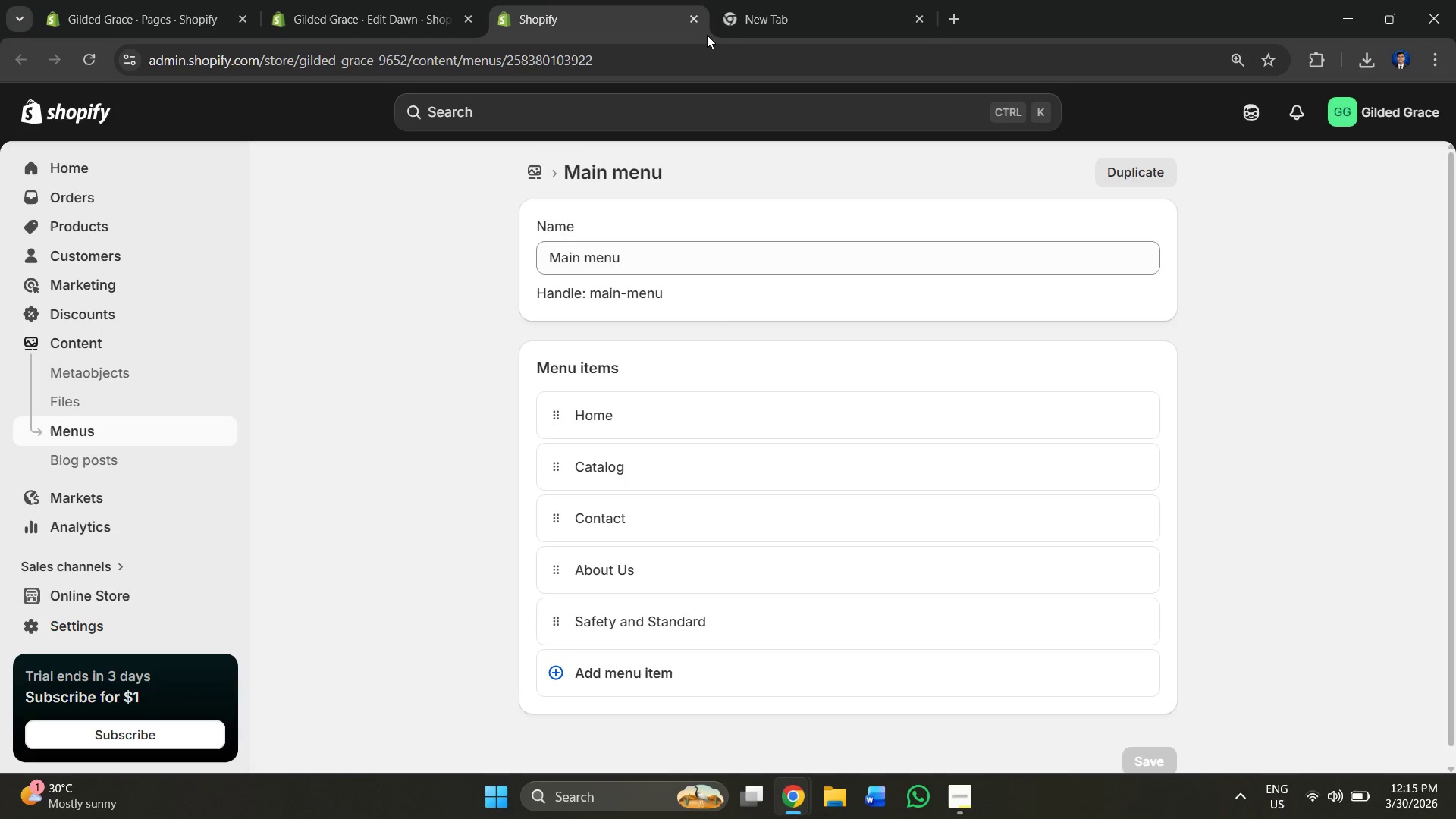 
left_click([700, 22])
 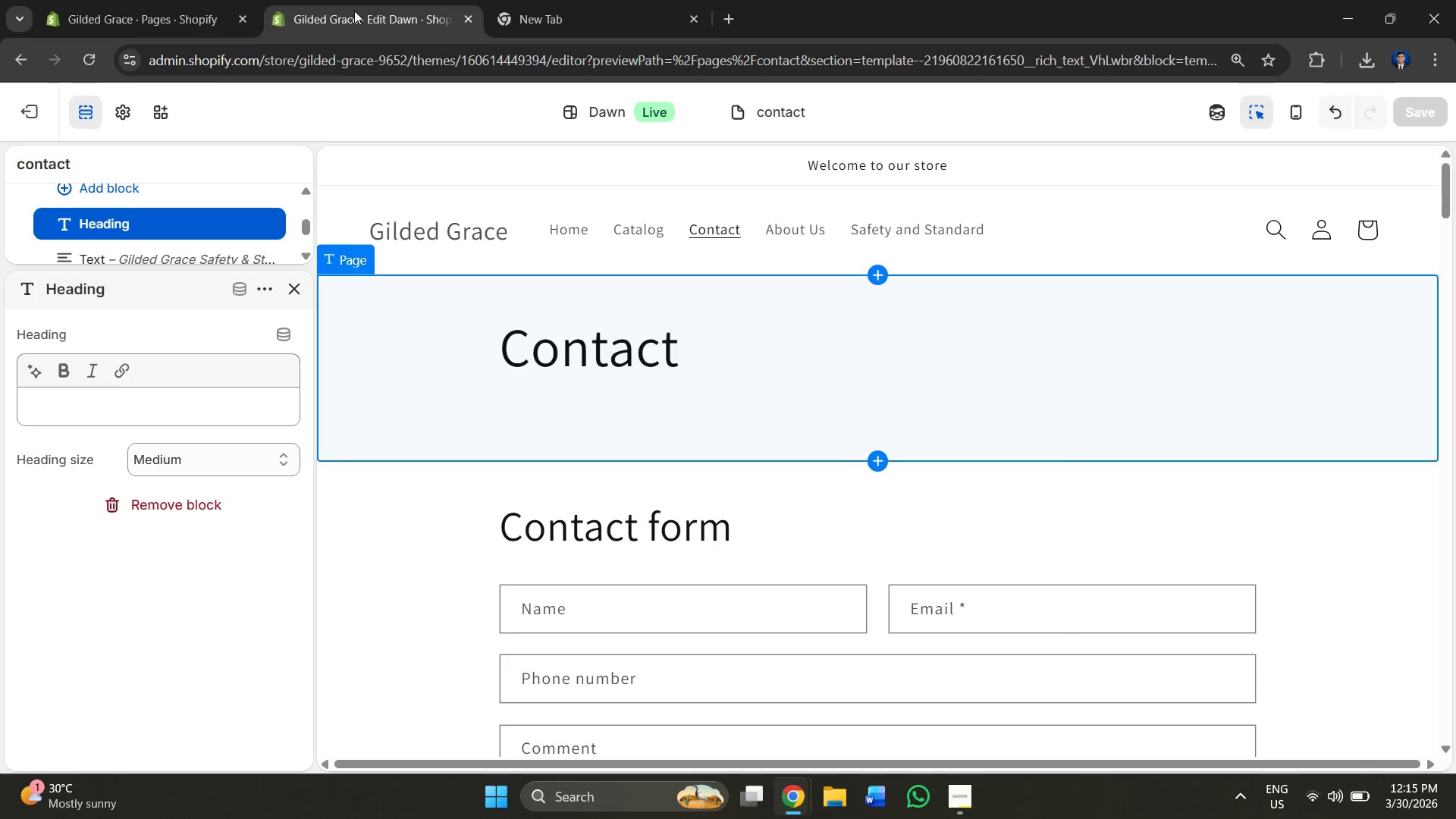 
double_click([165, 0])
 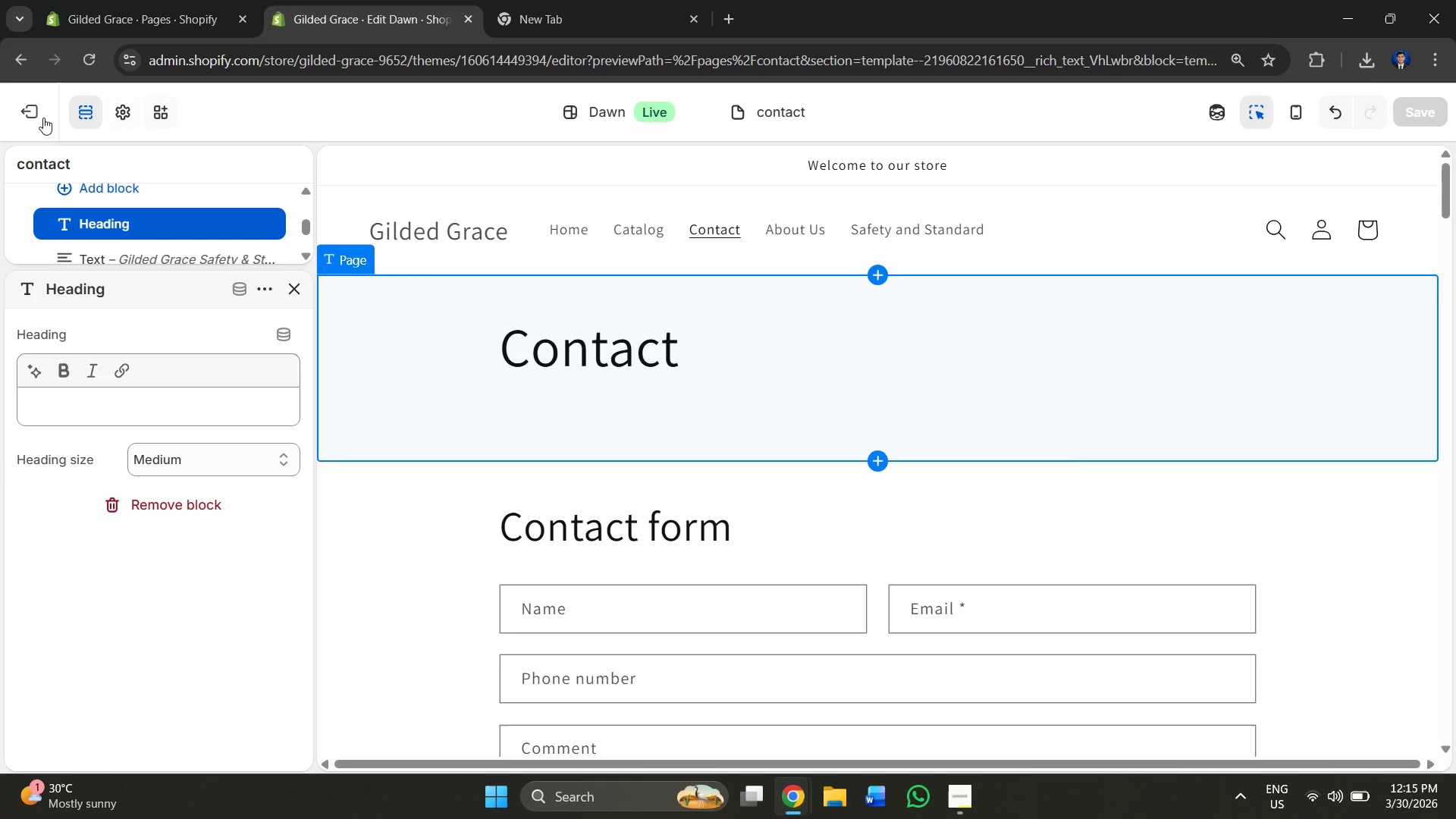 
wait(5.8)
 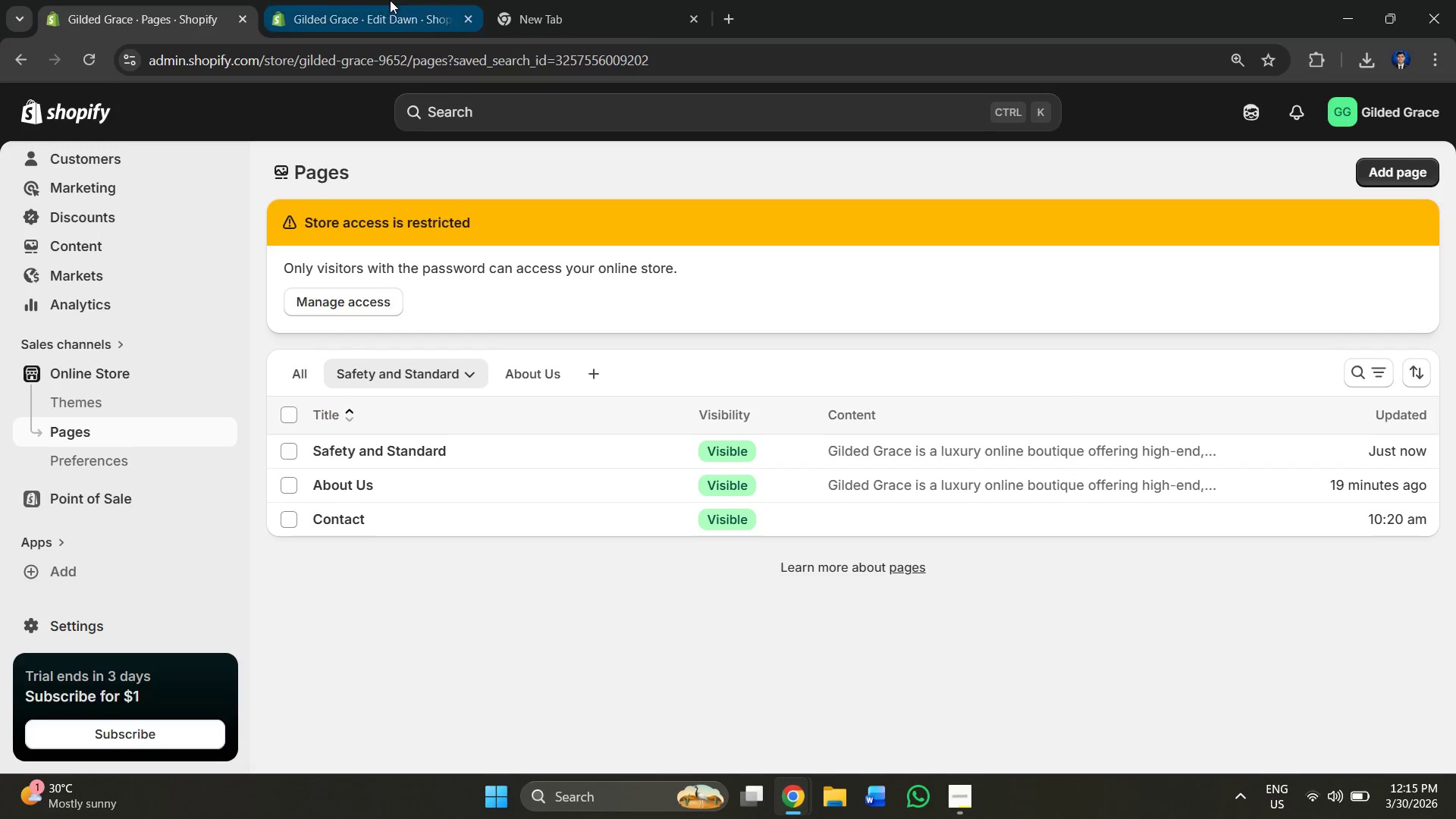 
left_click([6, 105])
 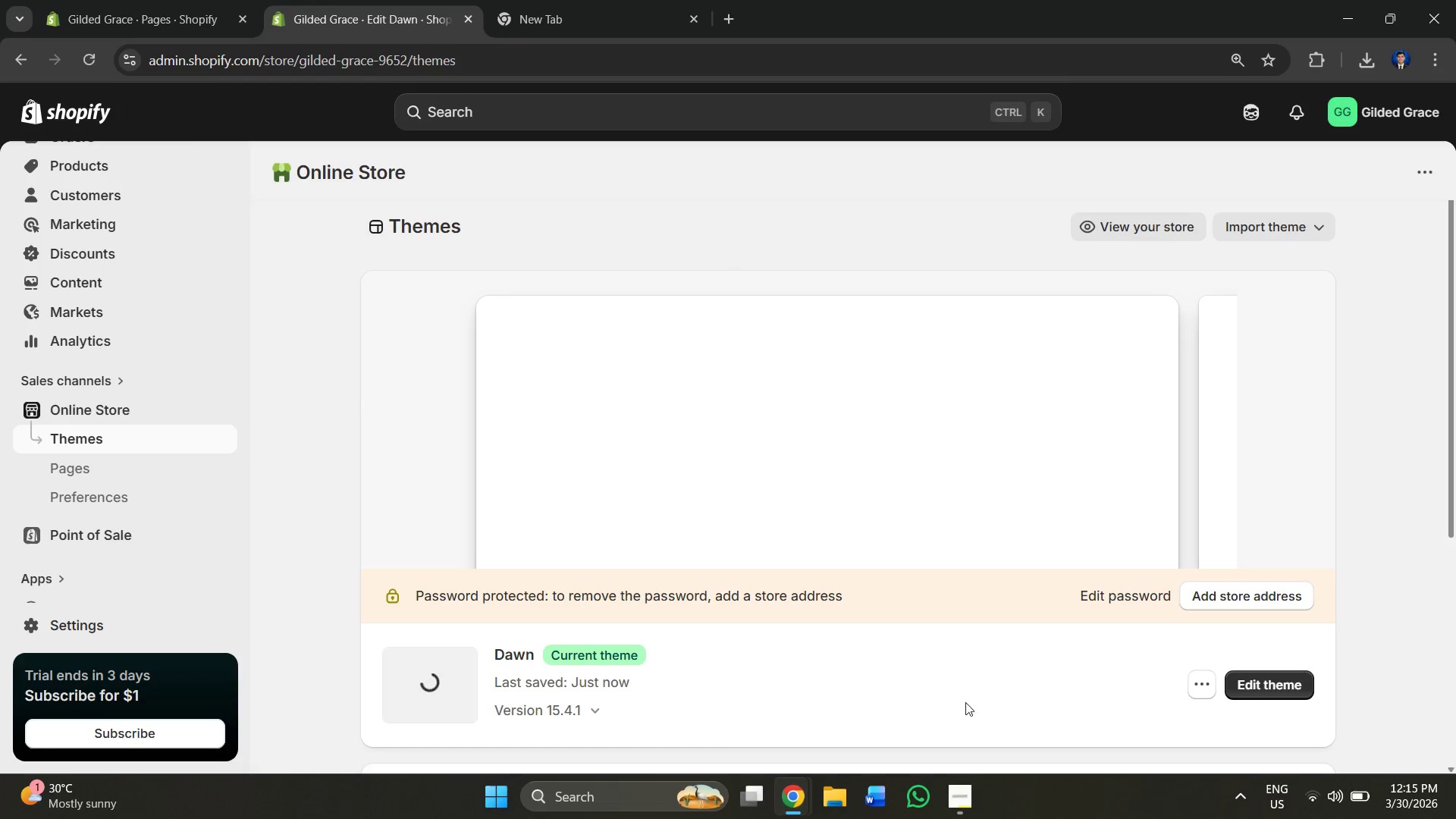 
left_click([971, 795])